 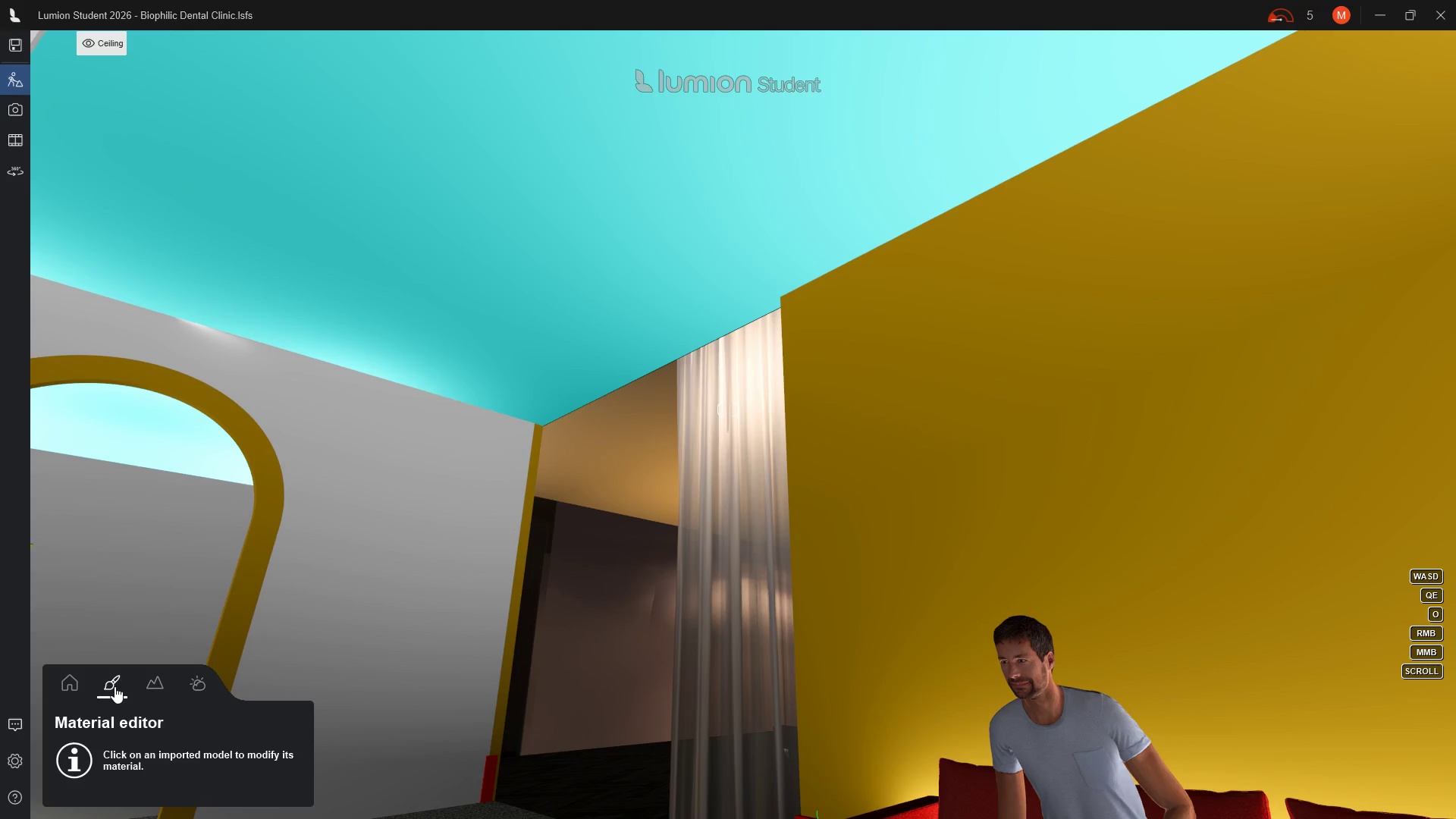 
left_click([562, 247])
 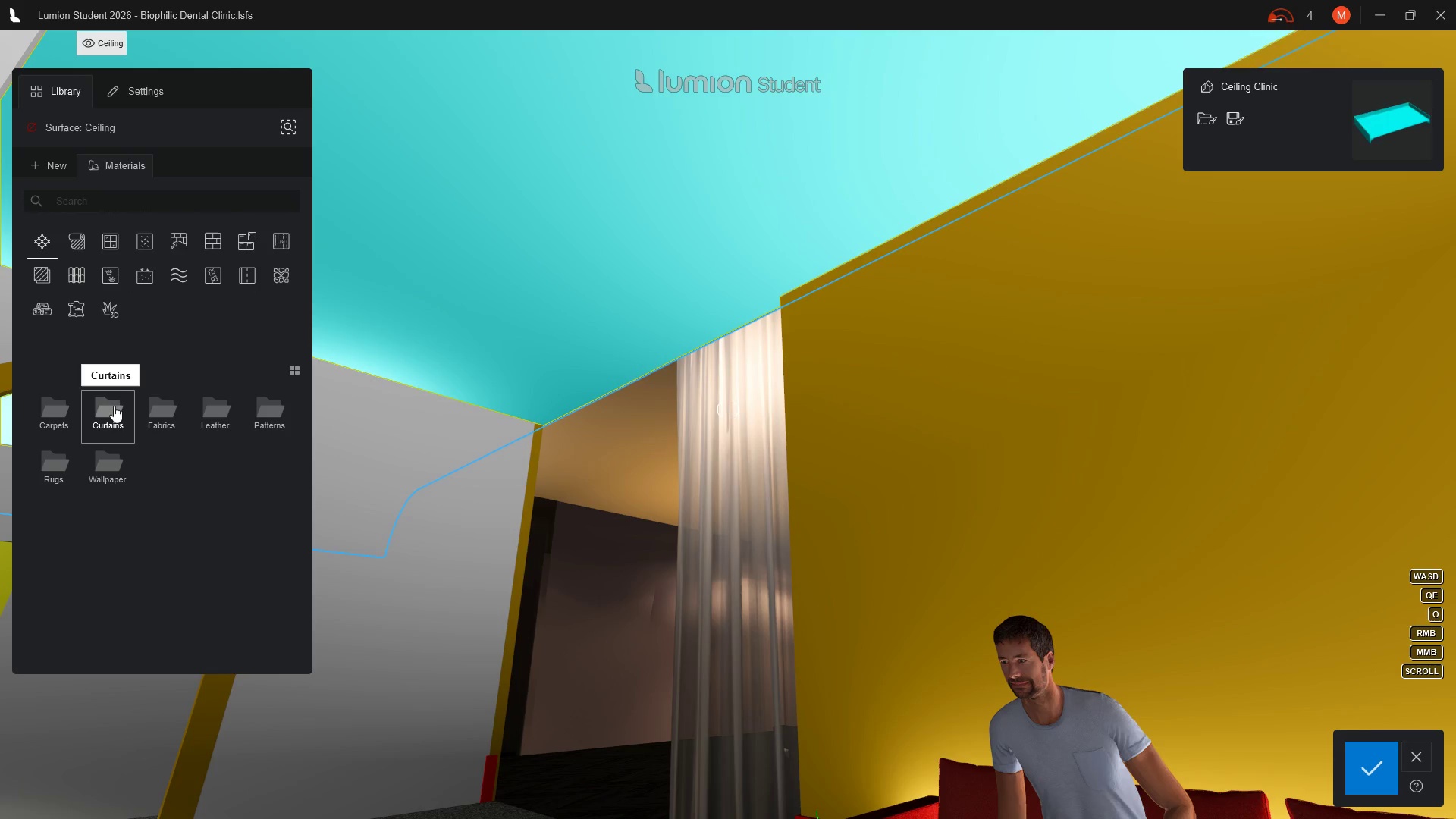 
wait(11.75)
 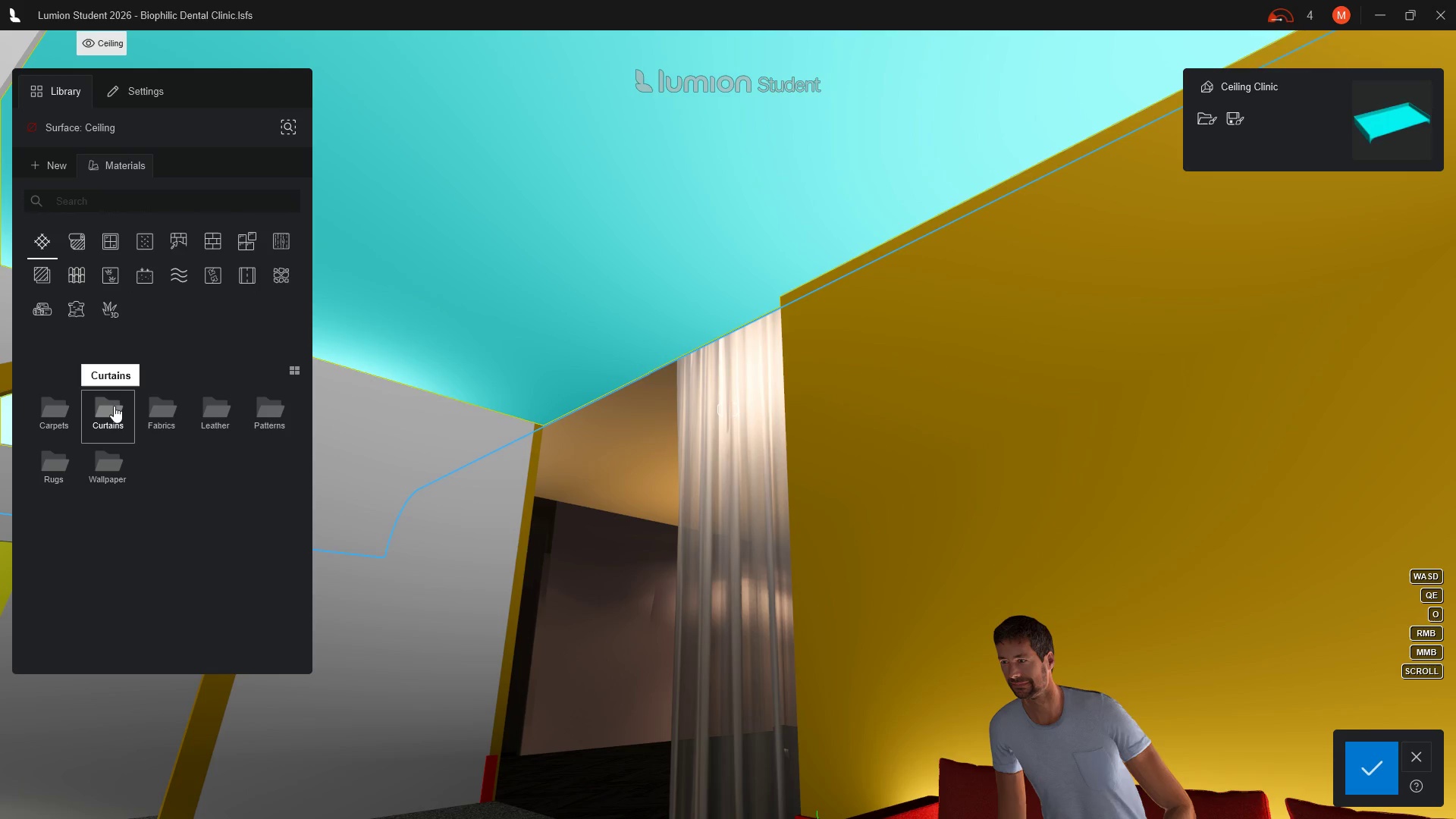 
left_click([296, 182])
 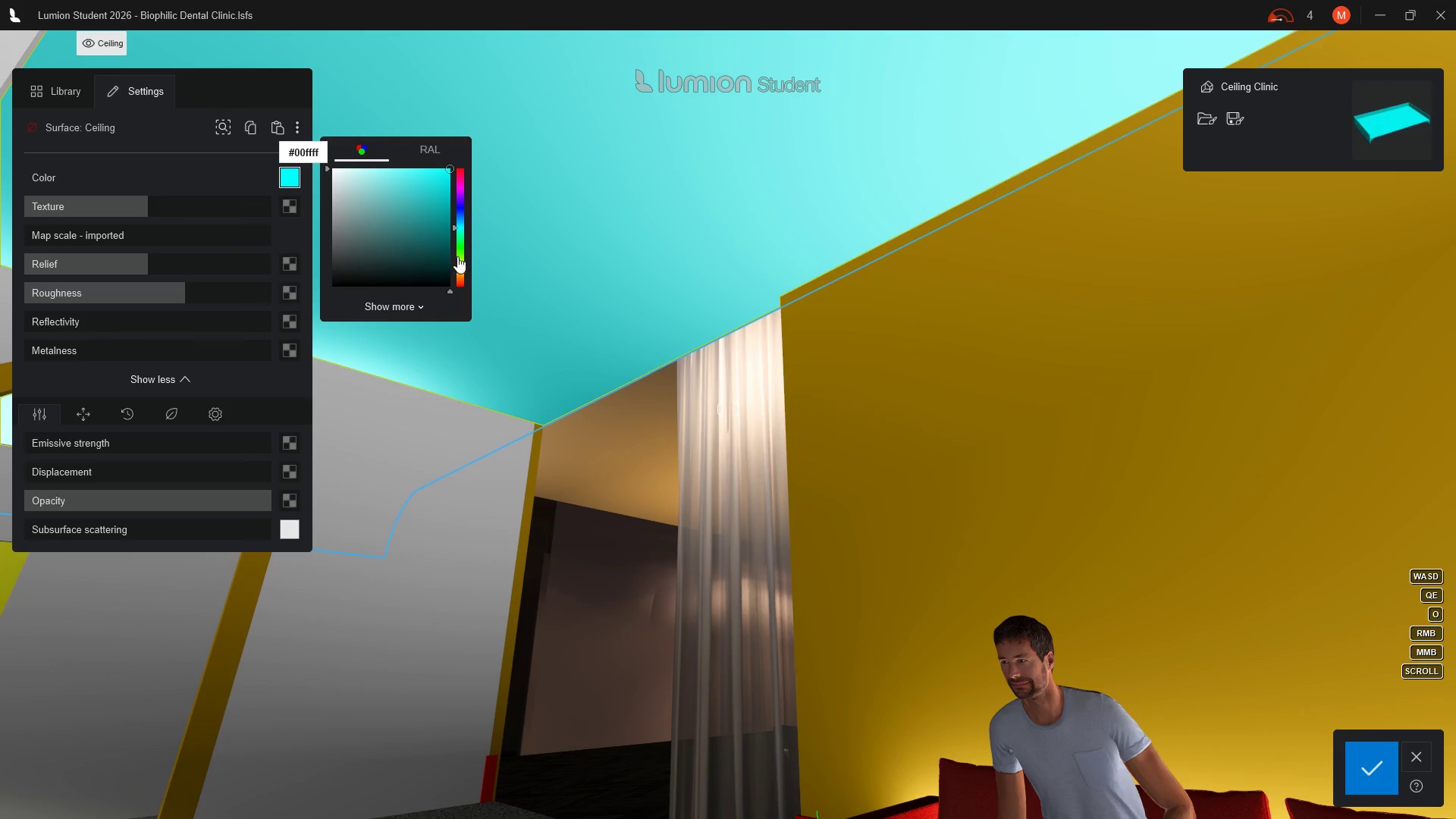 
left_click([460, 259])
 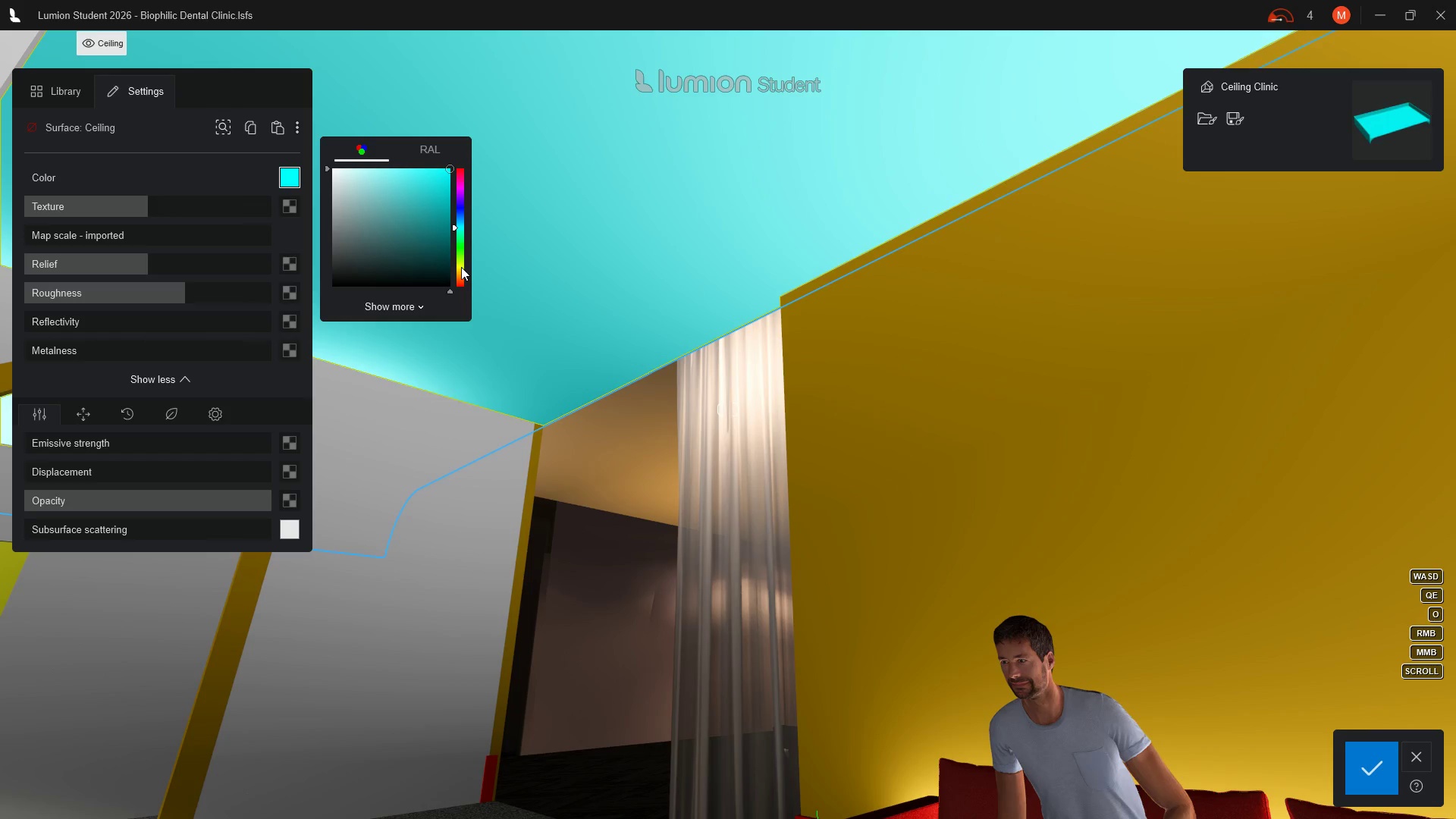 
left_click([461, 267])
 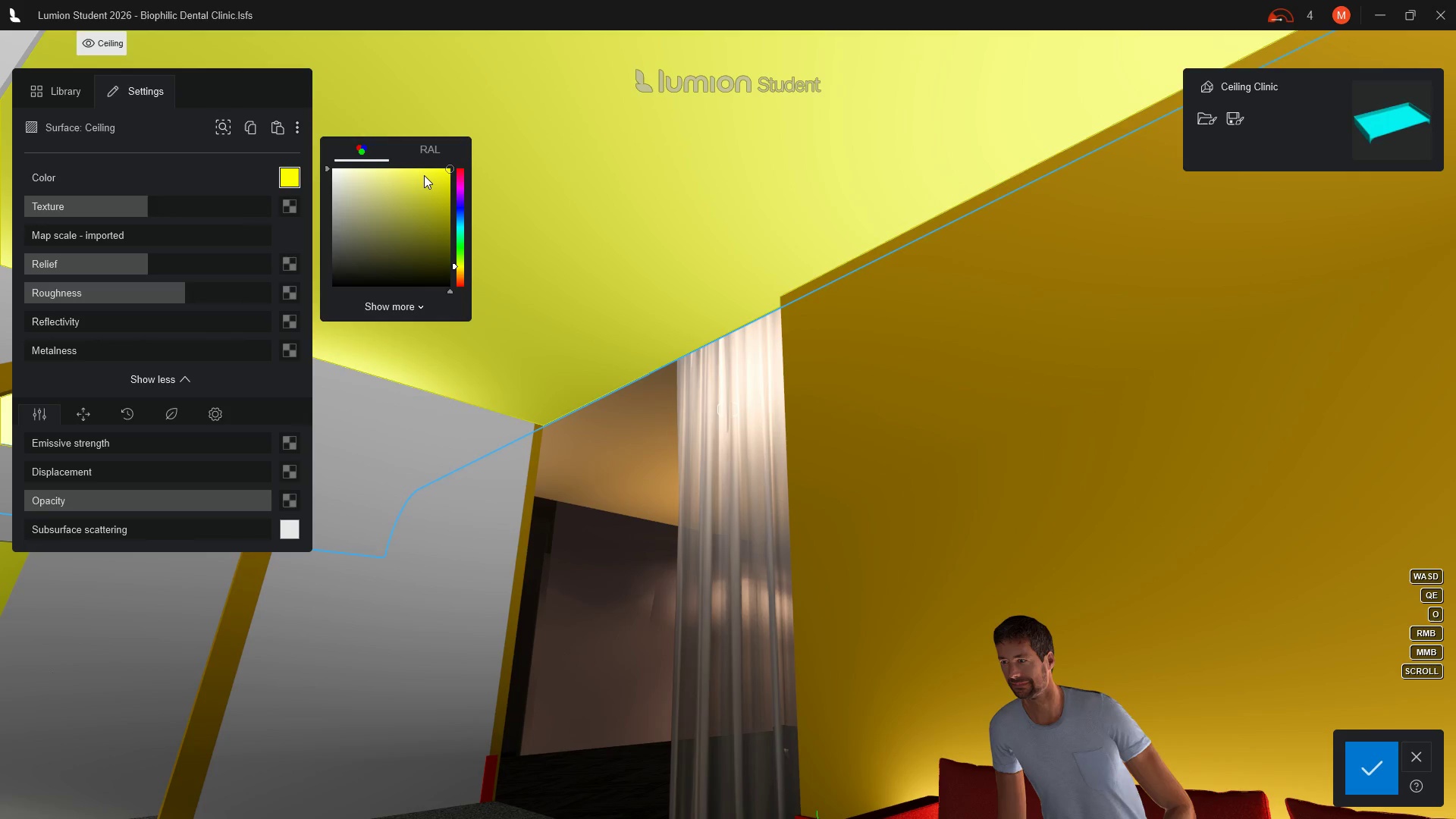 
left_click_drag(start_coordinate=[410, 174], to_coordinate=[388, 172])
 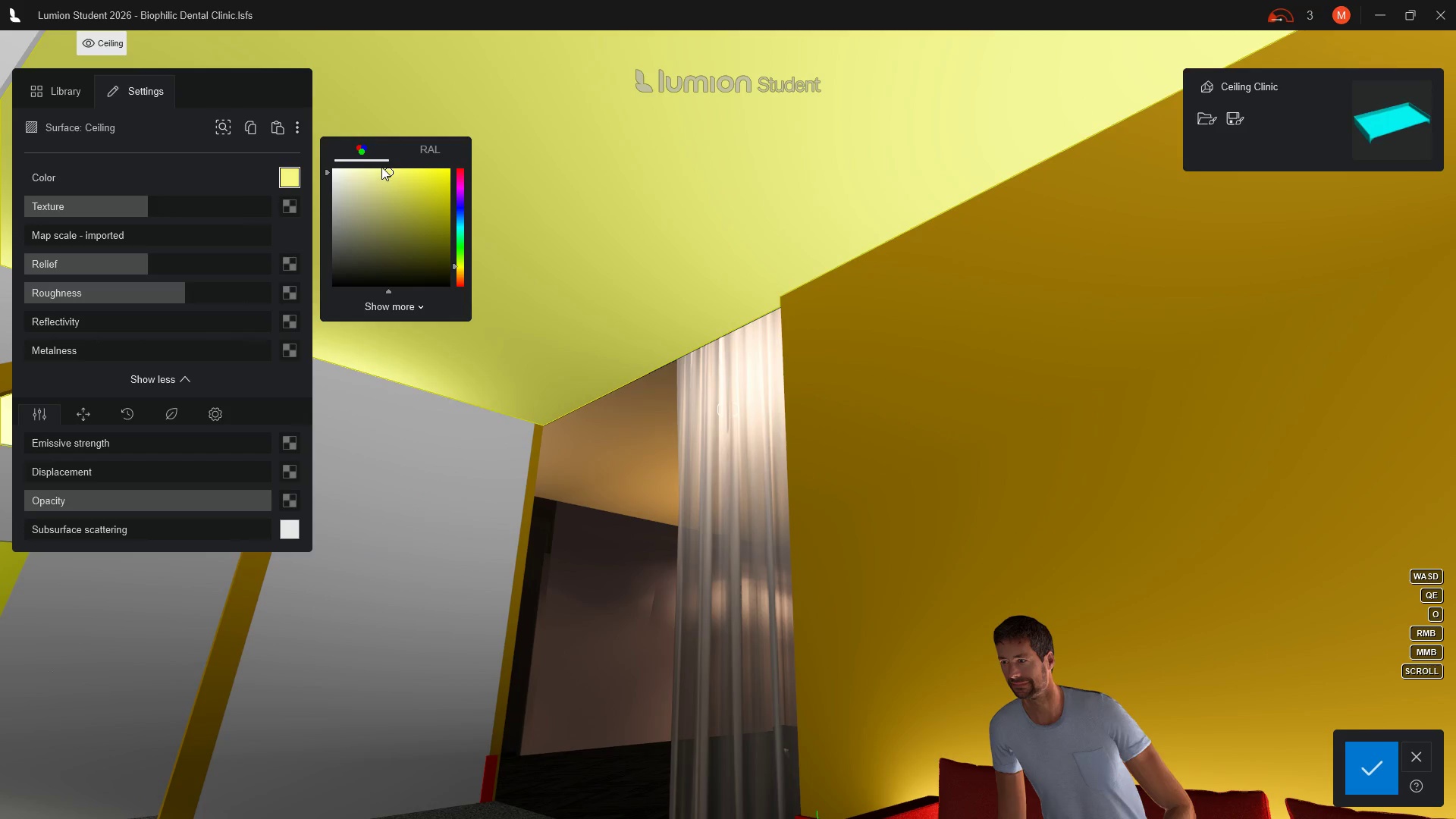 
left_click([376, 165])
 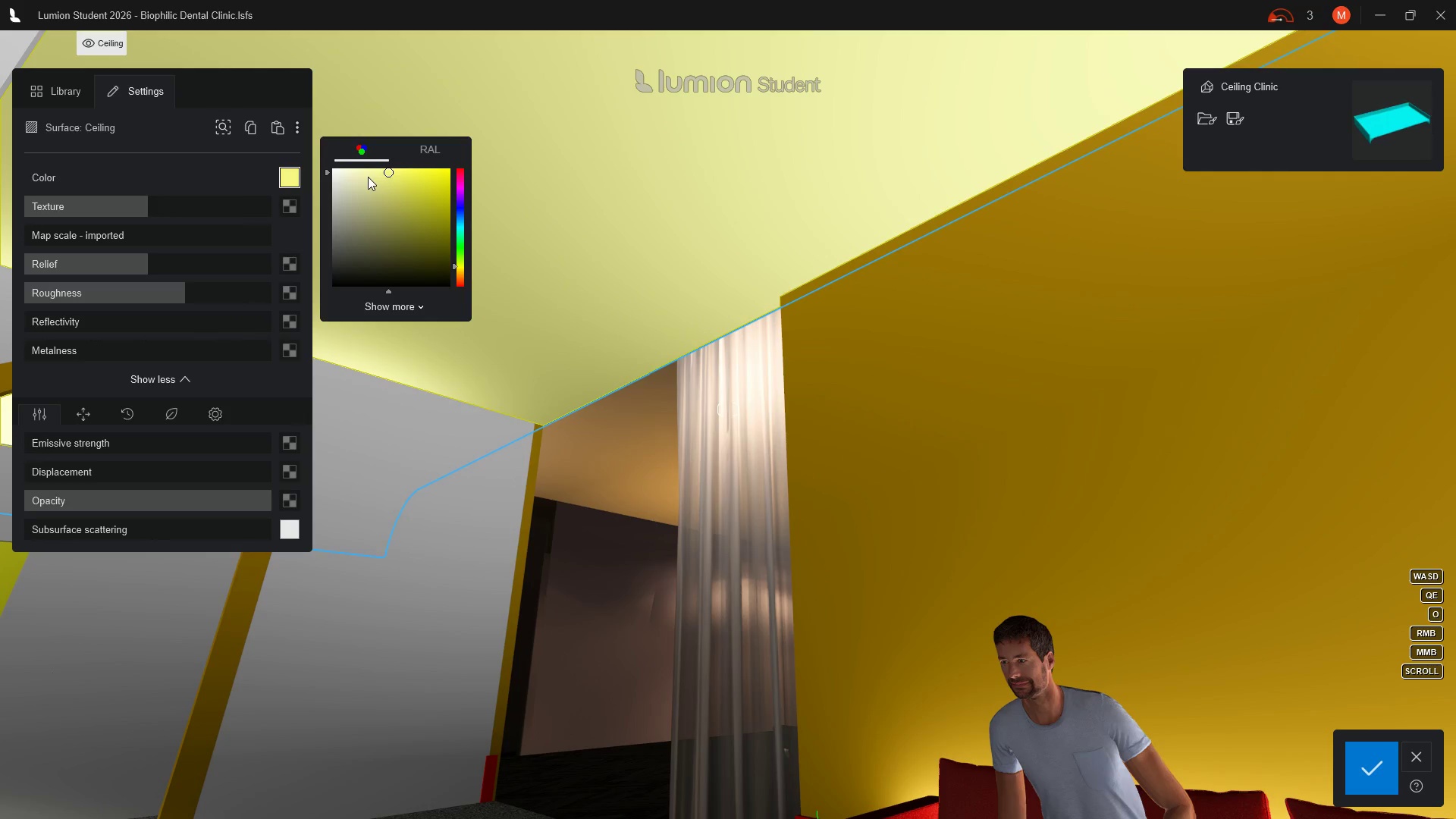 
left_click([369, 170])
 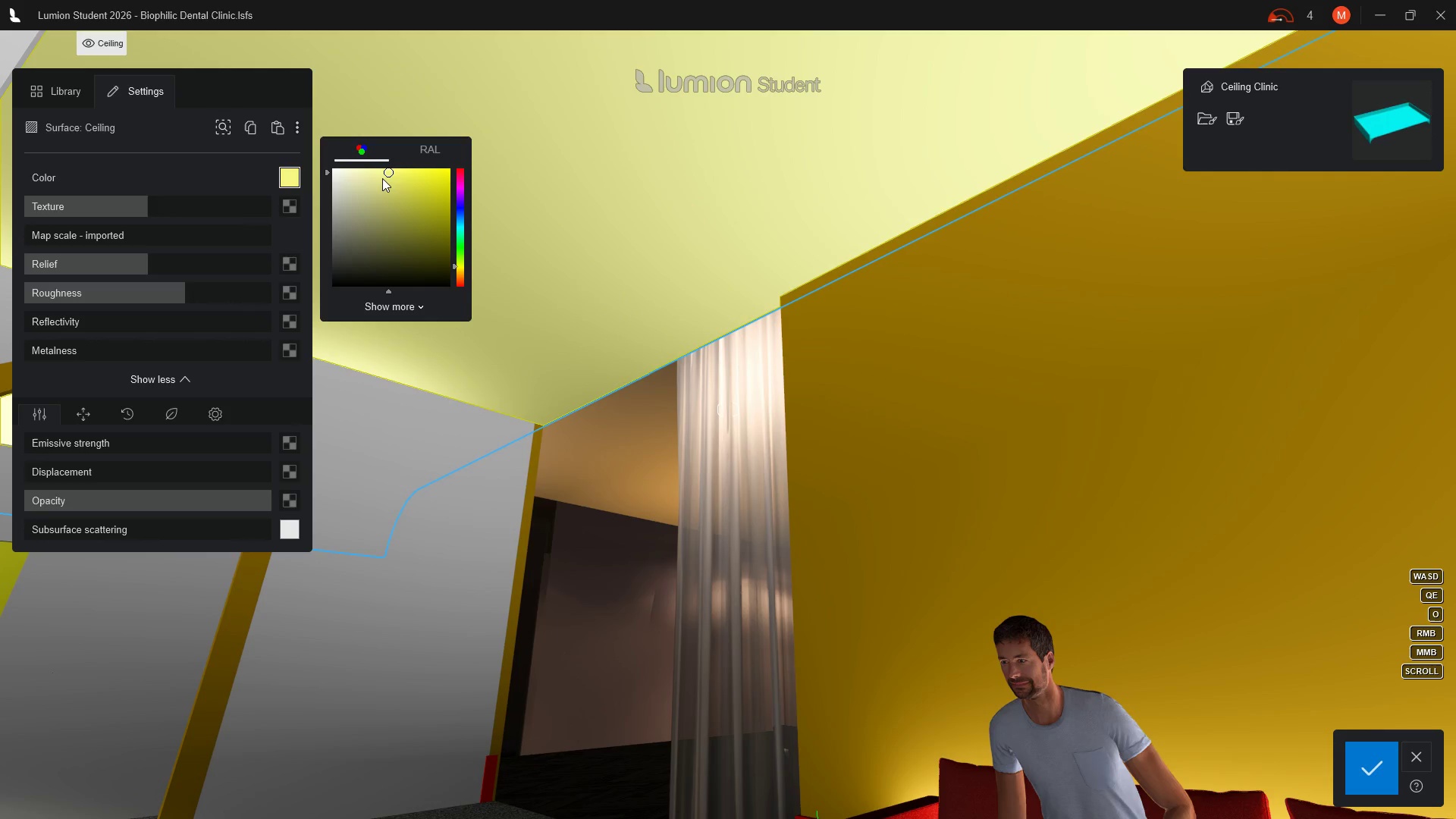 
left_click_drag(start_coordinate=[373, 175], to_coordinate=[362, 170])
 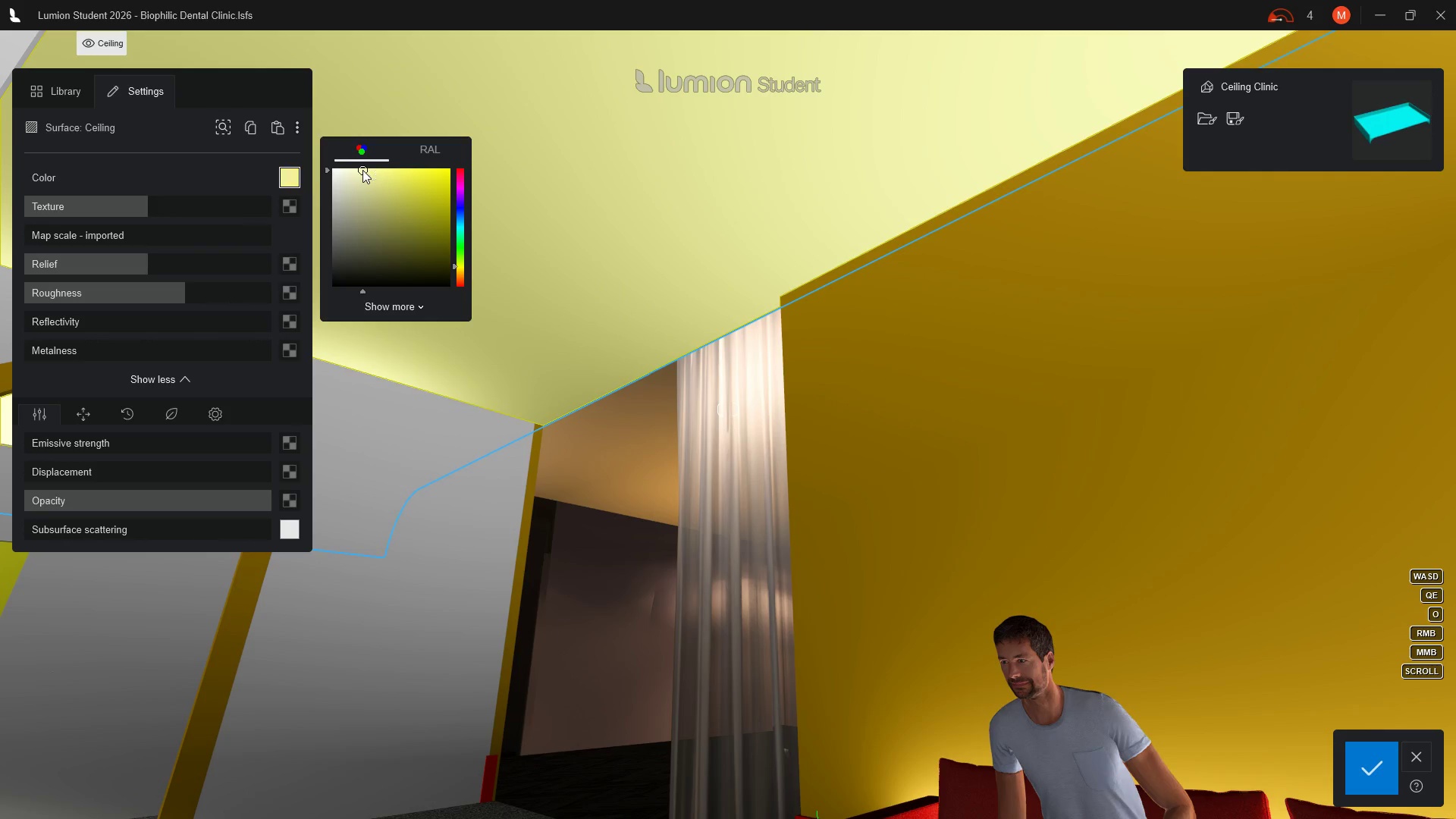 
left_click([362, 170])
 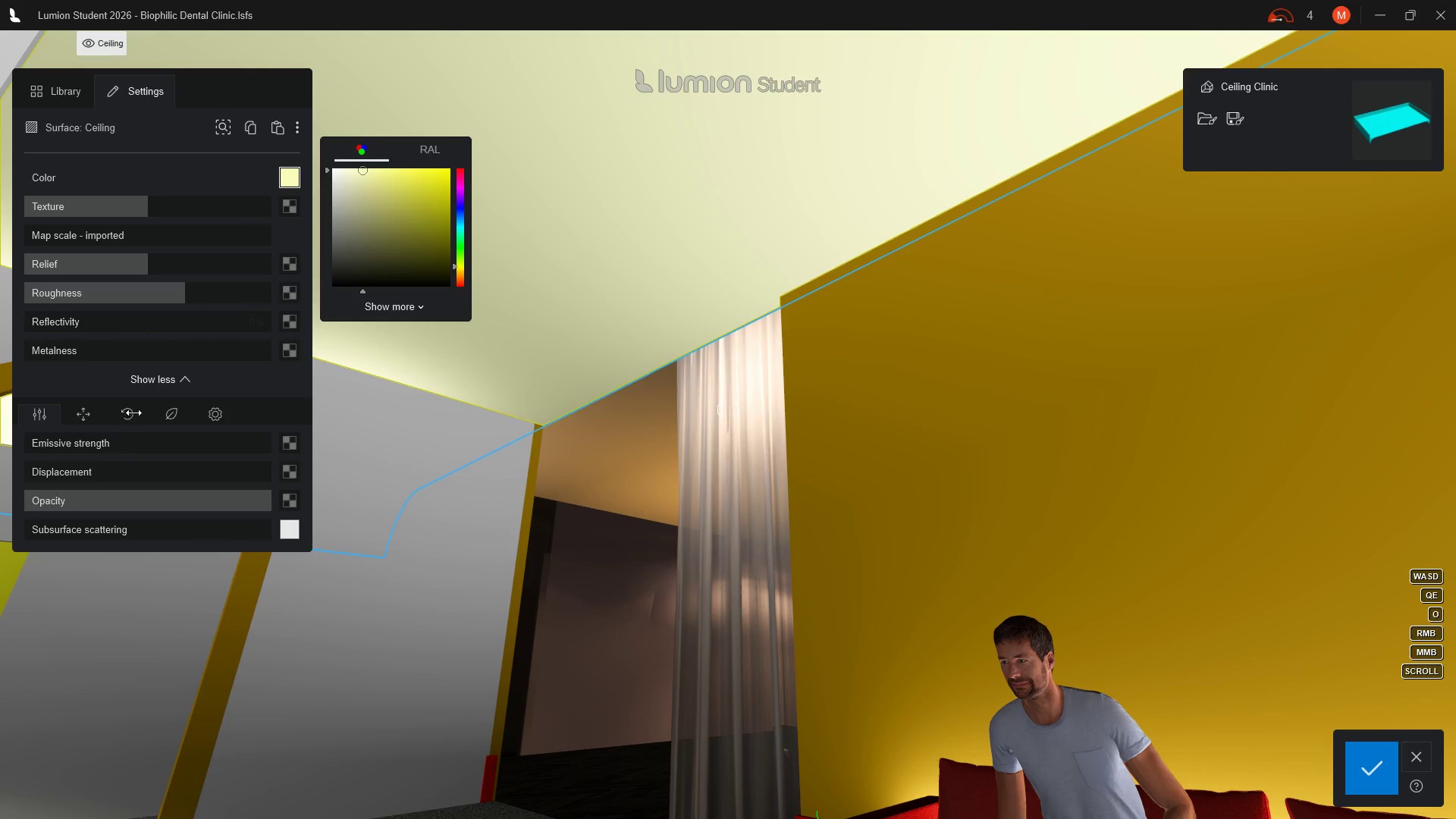 
left_click([175, 413])
 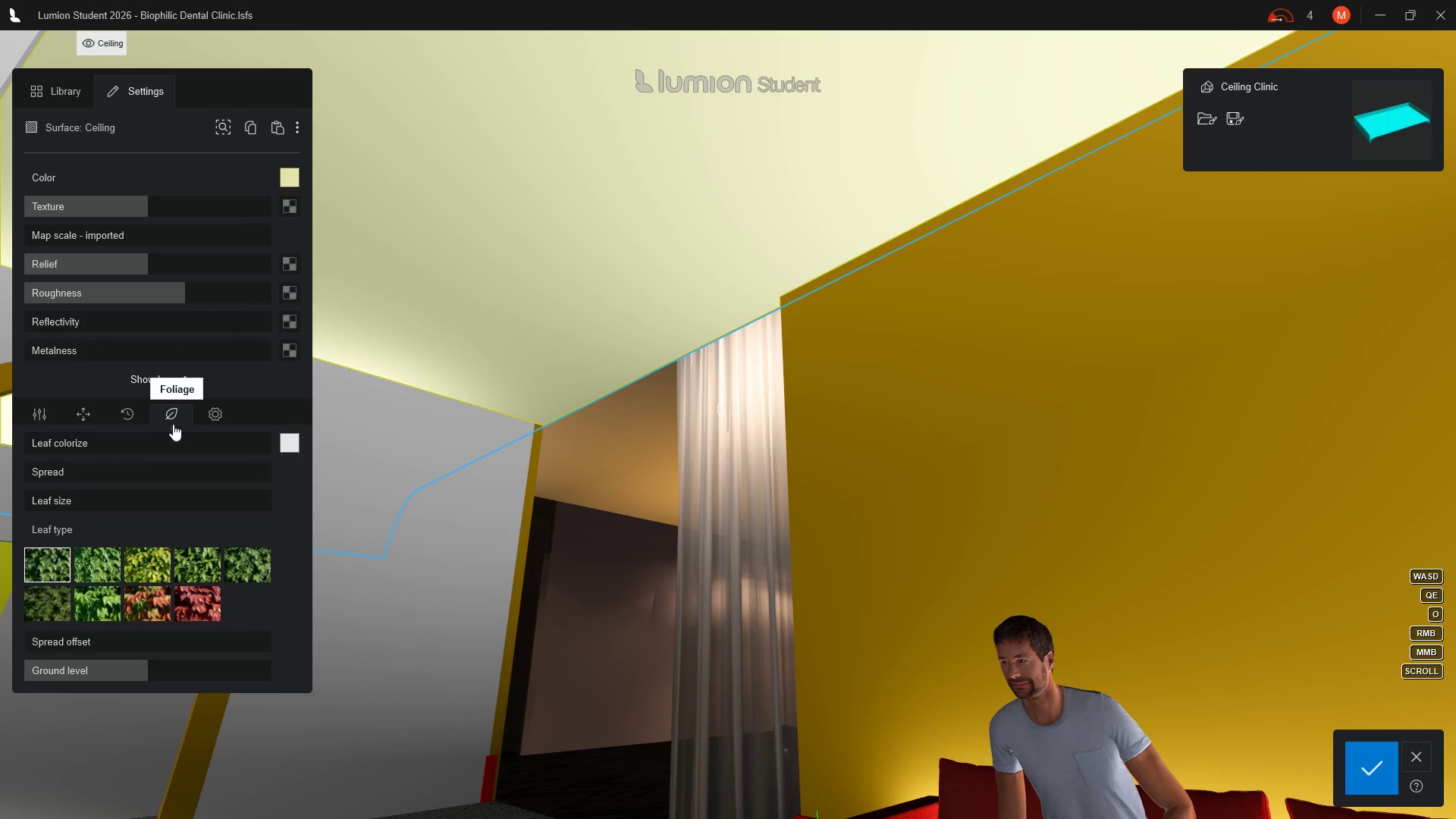 
mouse_move([156, 560])
 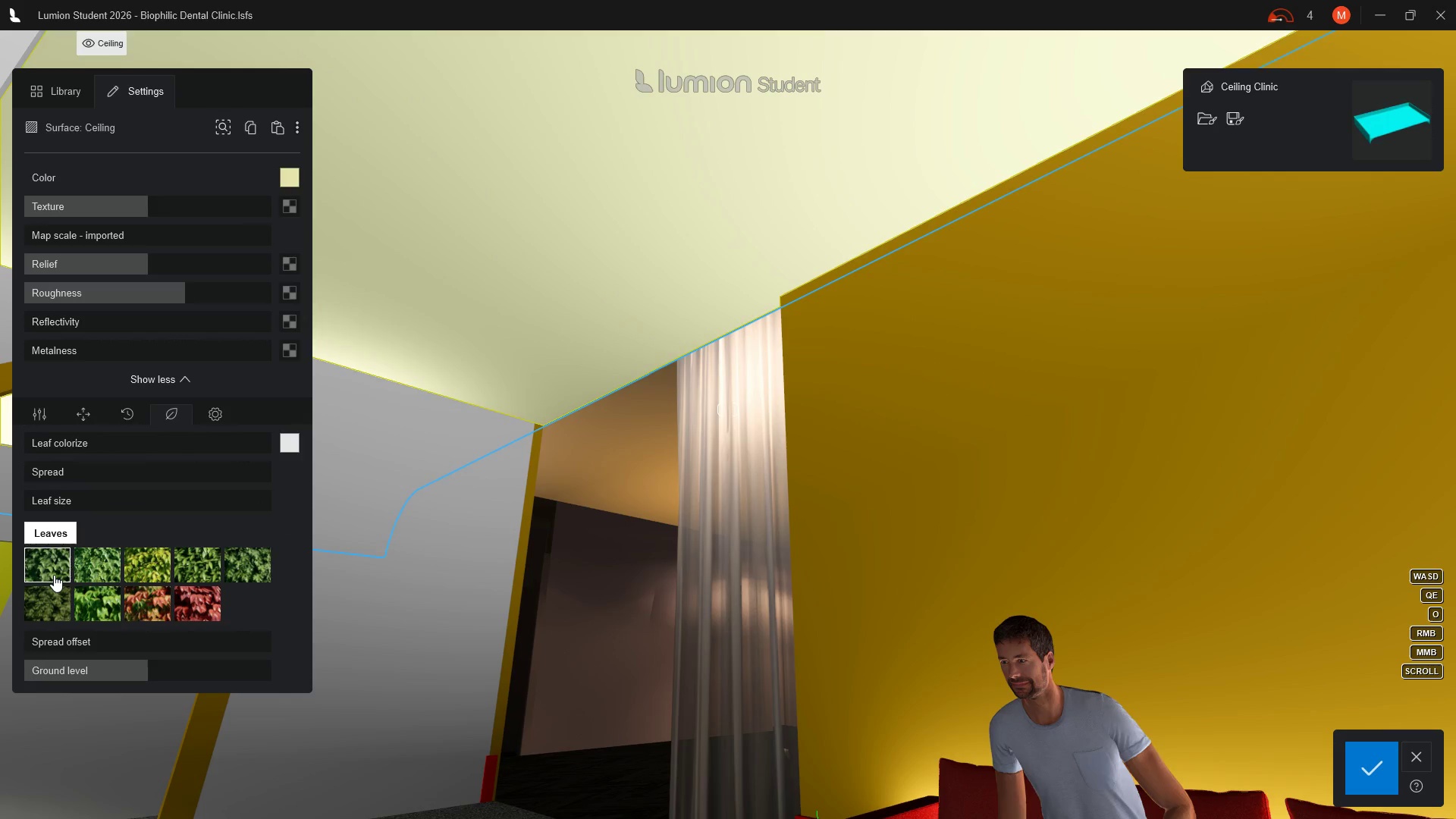 
left_click([54, 575])
 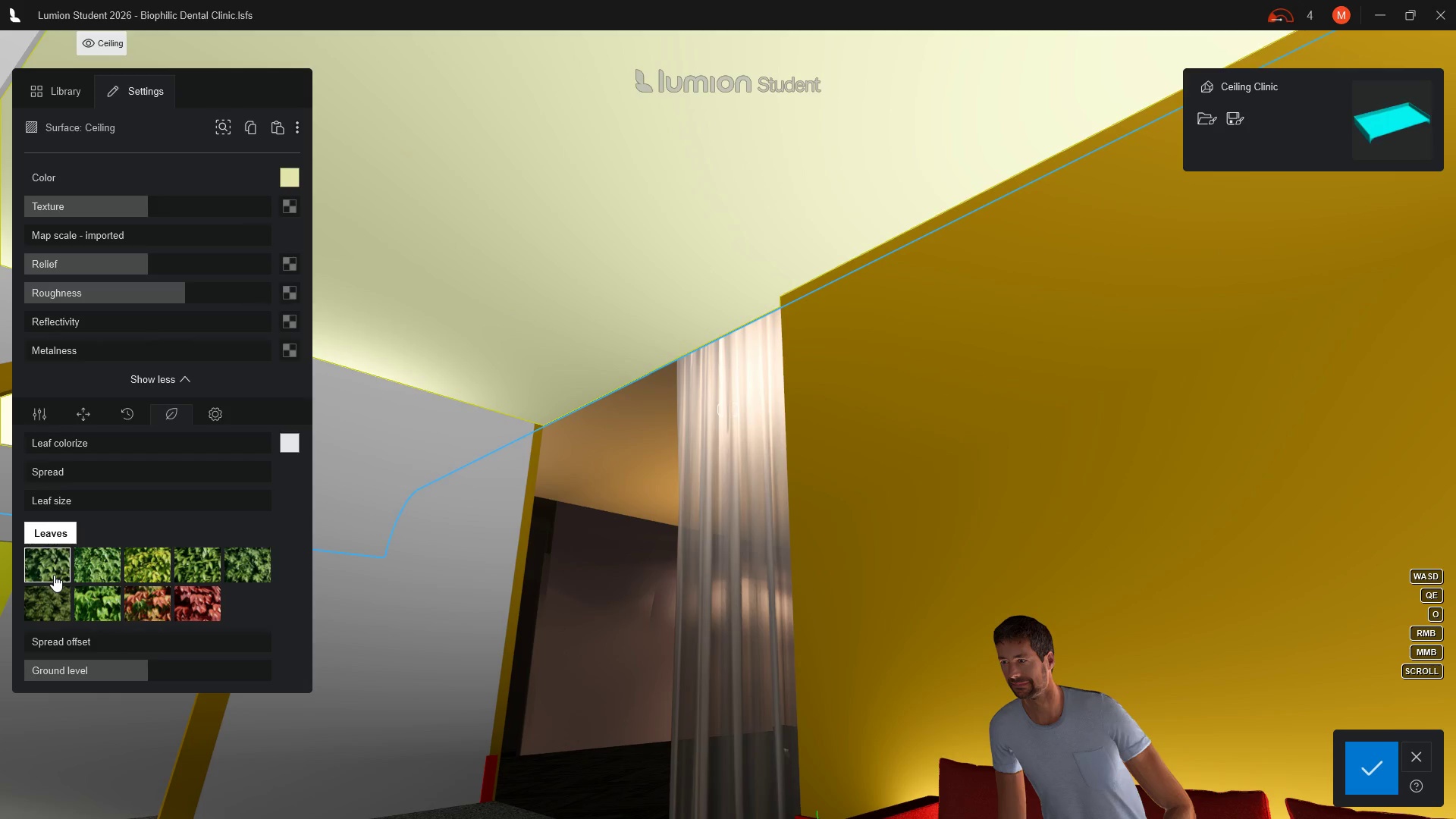 
double_click([54, 575])
 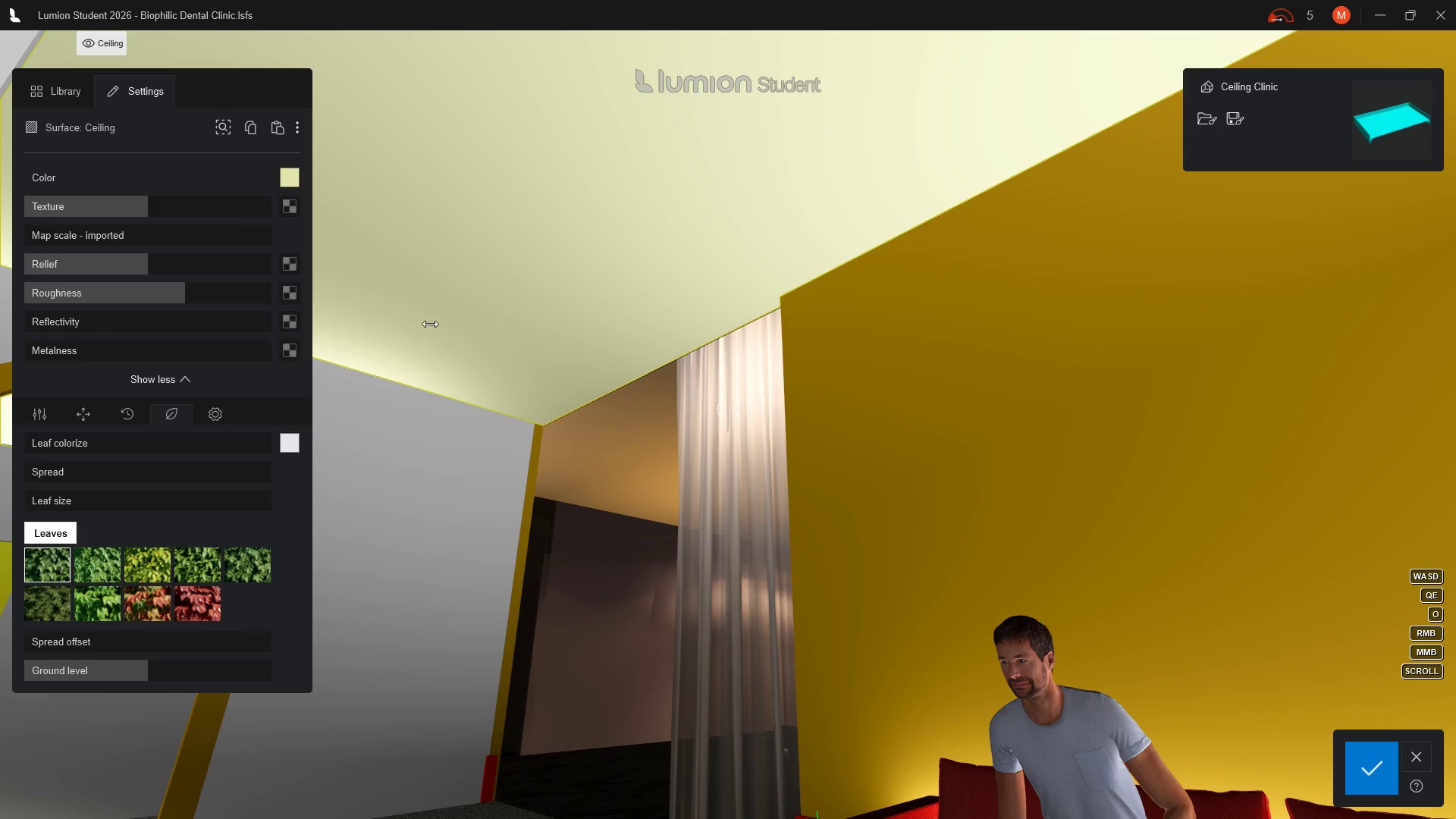 
mouse_move([439, 297])
 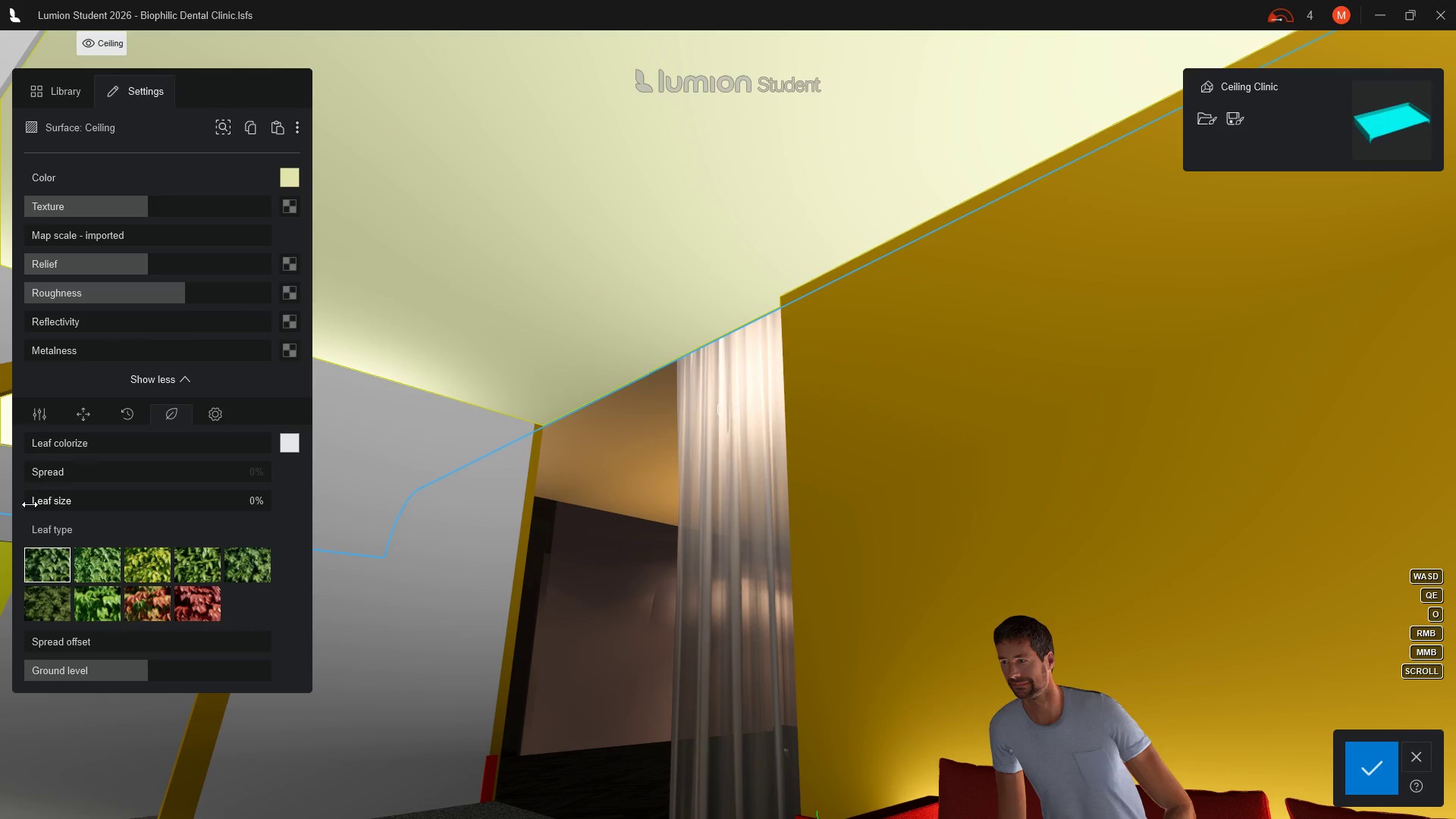 
left_click_drag(start_coordinate=[31, 504], to_coordinate=[52, 506])
 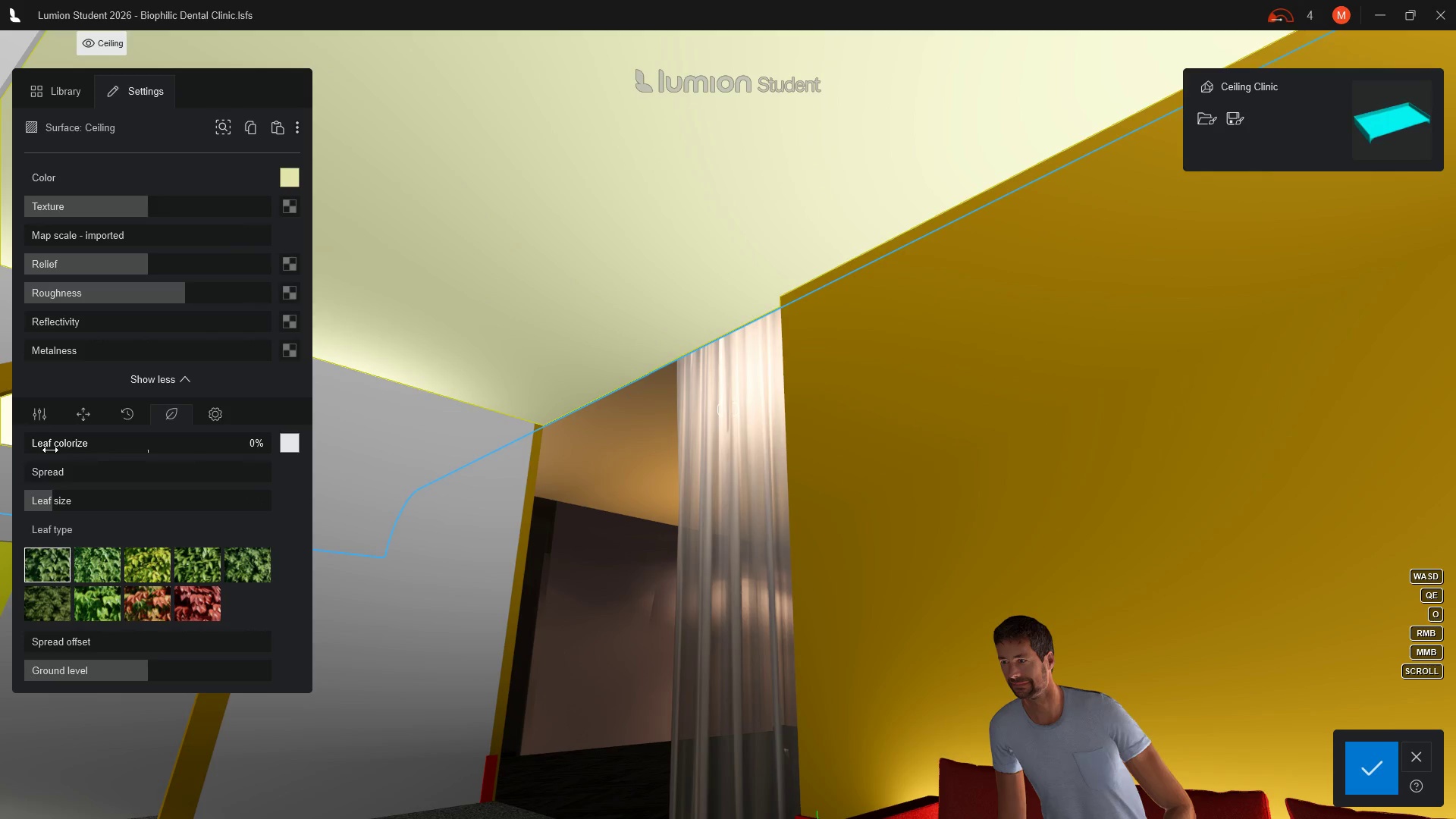 
wait(9.52)
 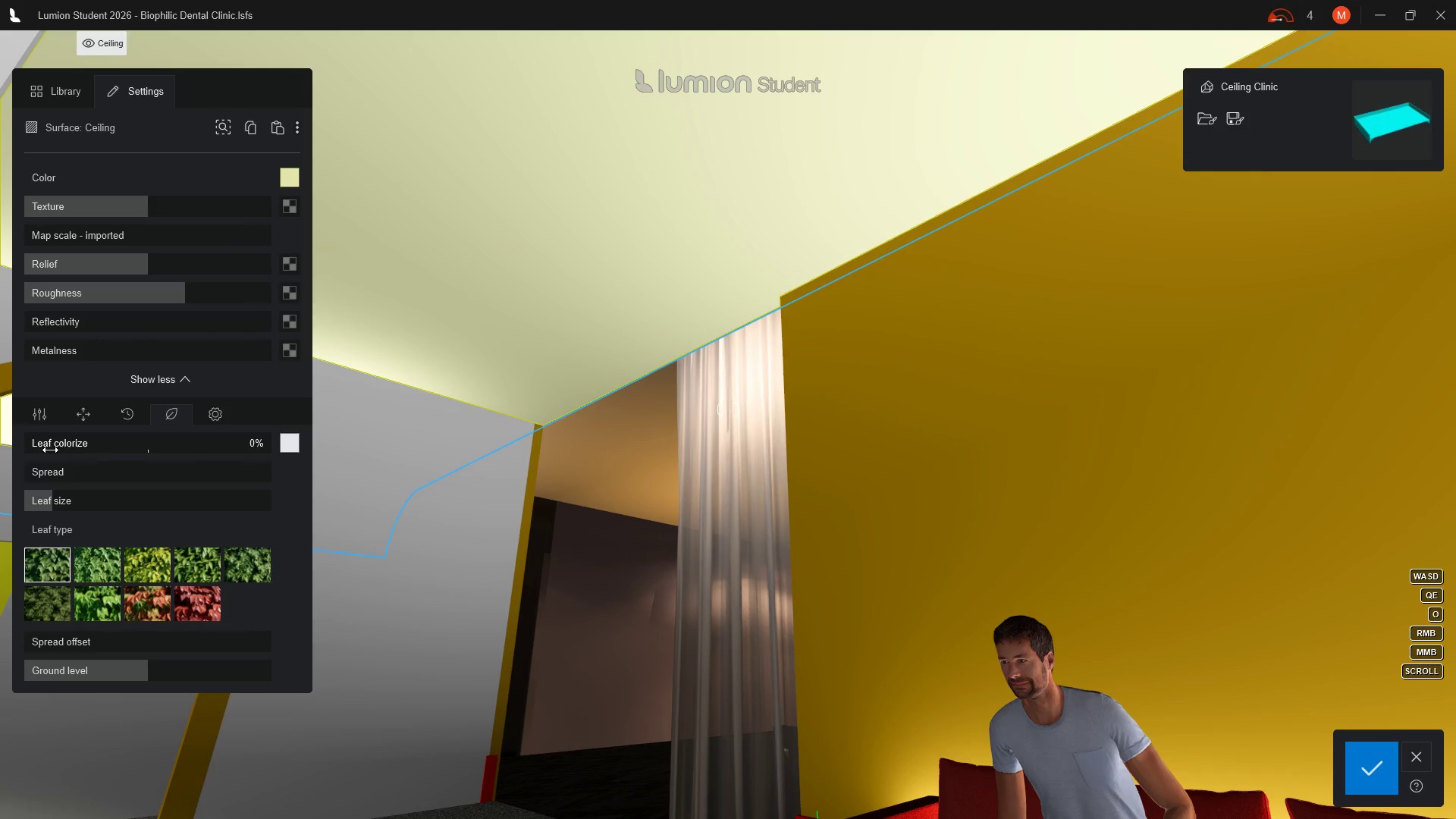 
left_click_drag(start_coordinate=[146, 673], to_coordinate=[158, 680])
 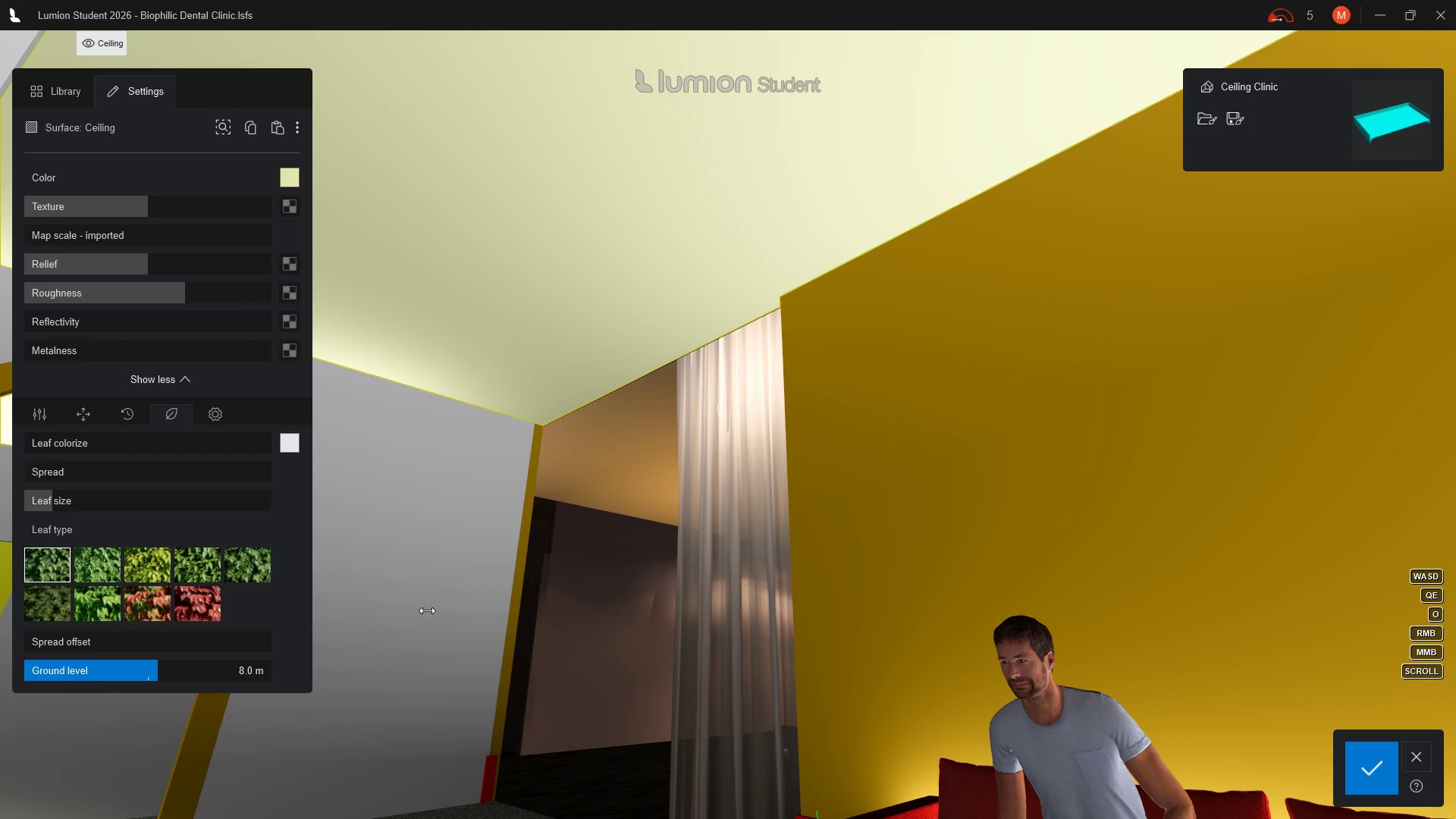 
scroll: coordinate [519, 632], scroll_direction: down, amount: 6.0
 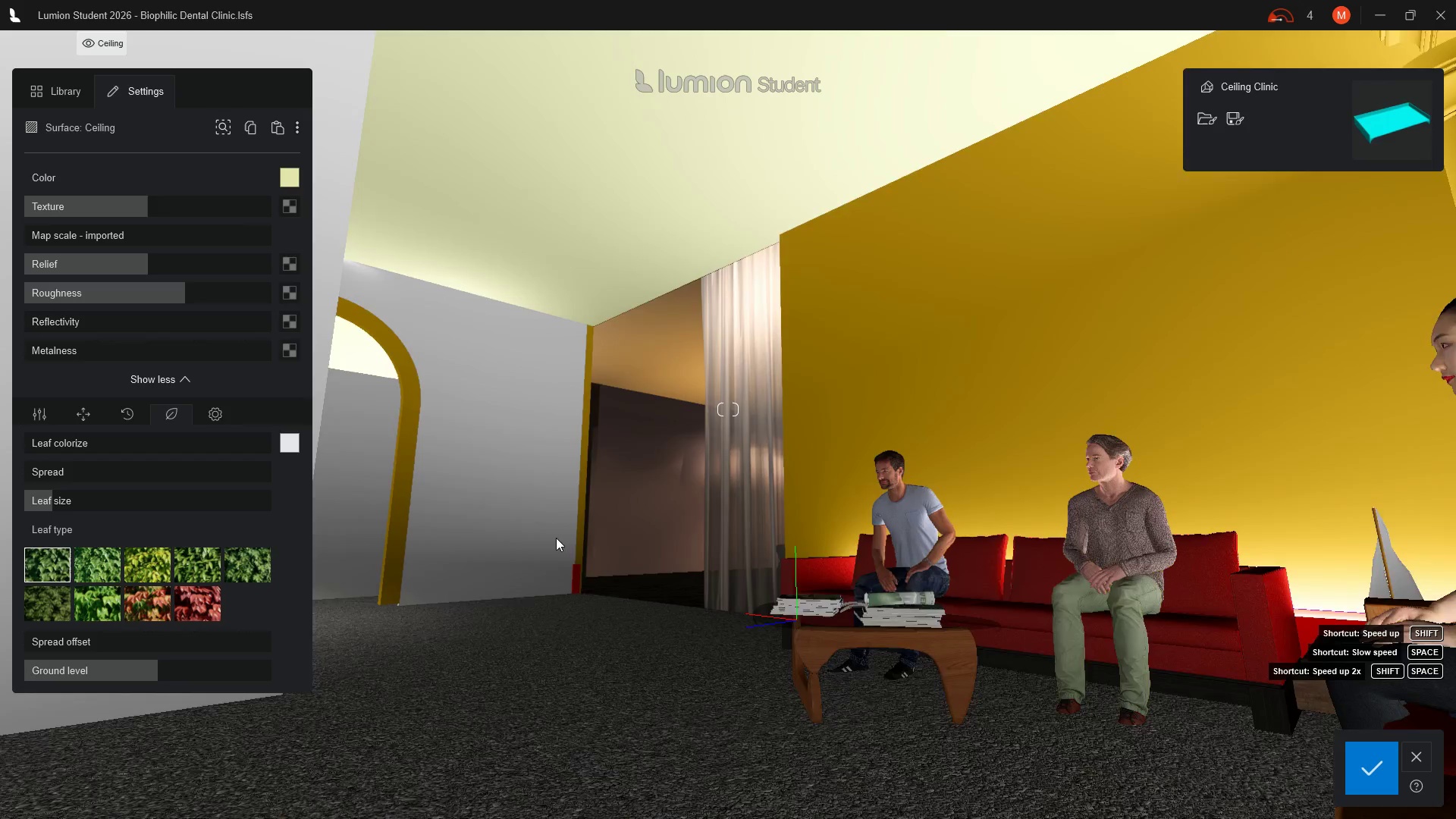 
mouse_move([553, 473])
 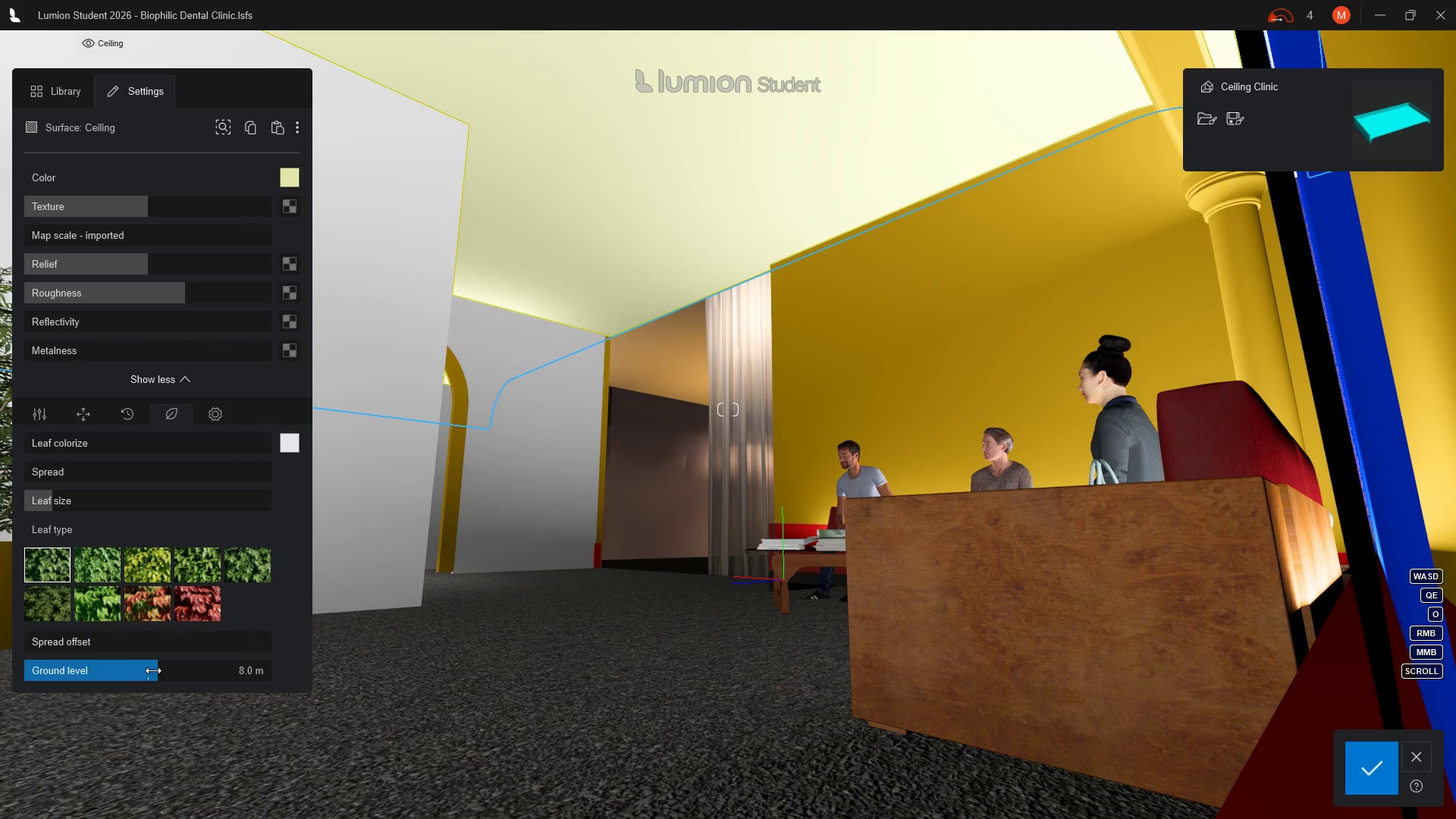 
left_click_drag(start_coordinate=[157, 672], to_coordinate=[152, 667])
 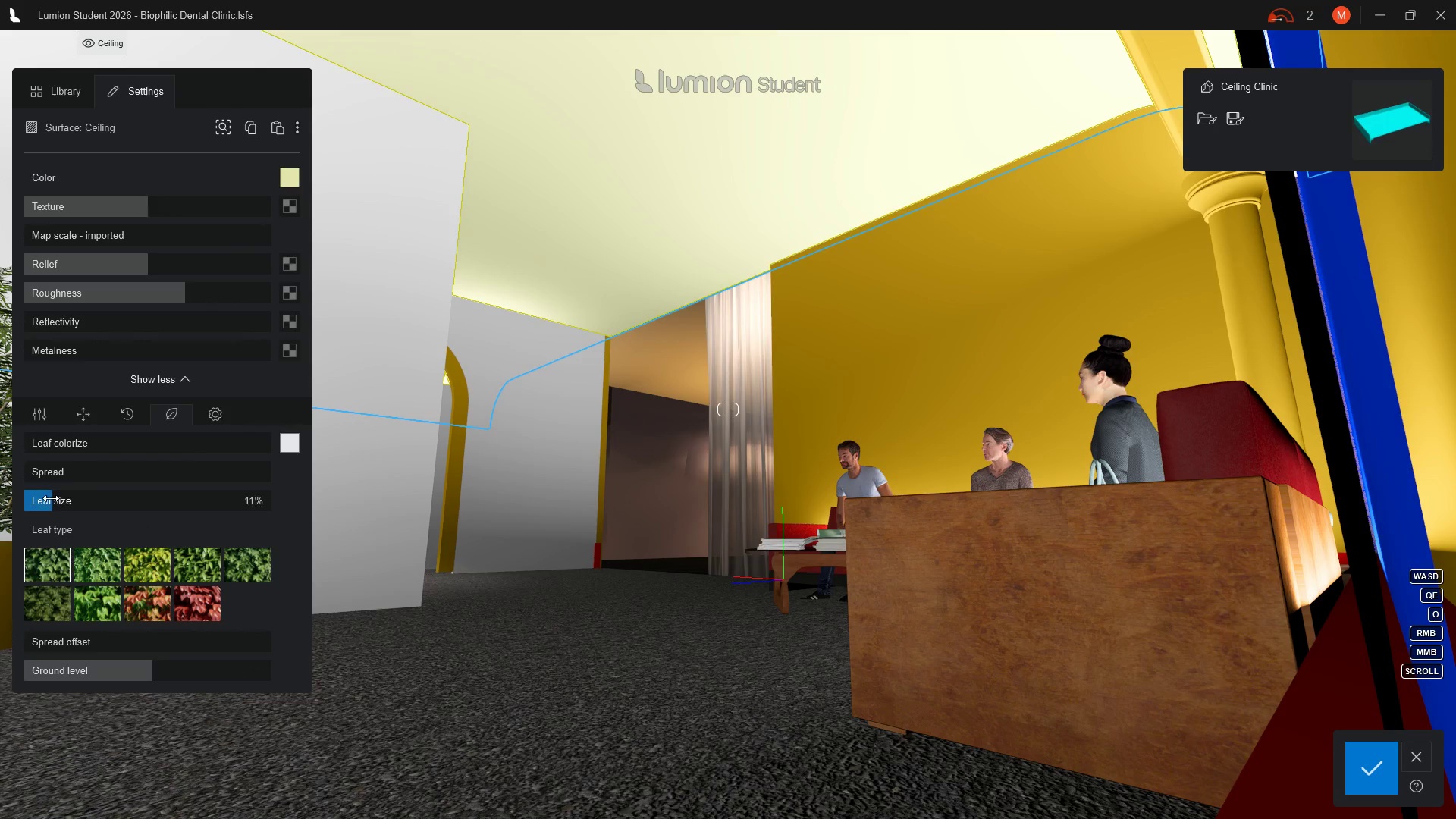 
left_click_drag(start_coordinate=[51, 498], to_coordinate=[97, 498])
 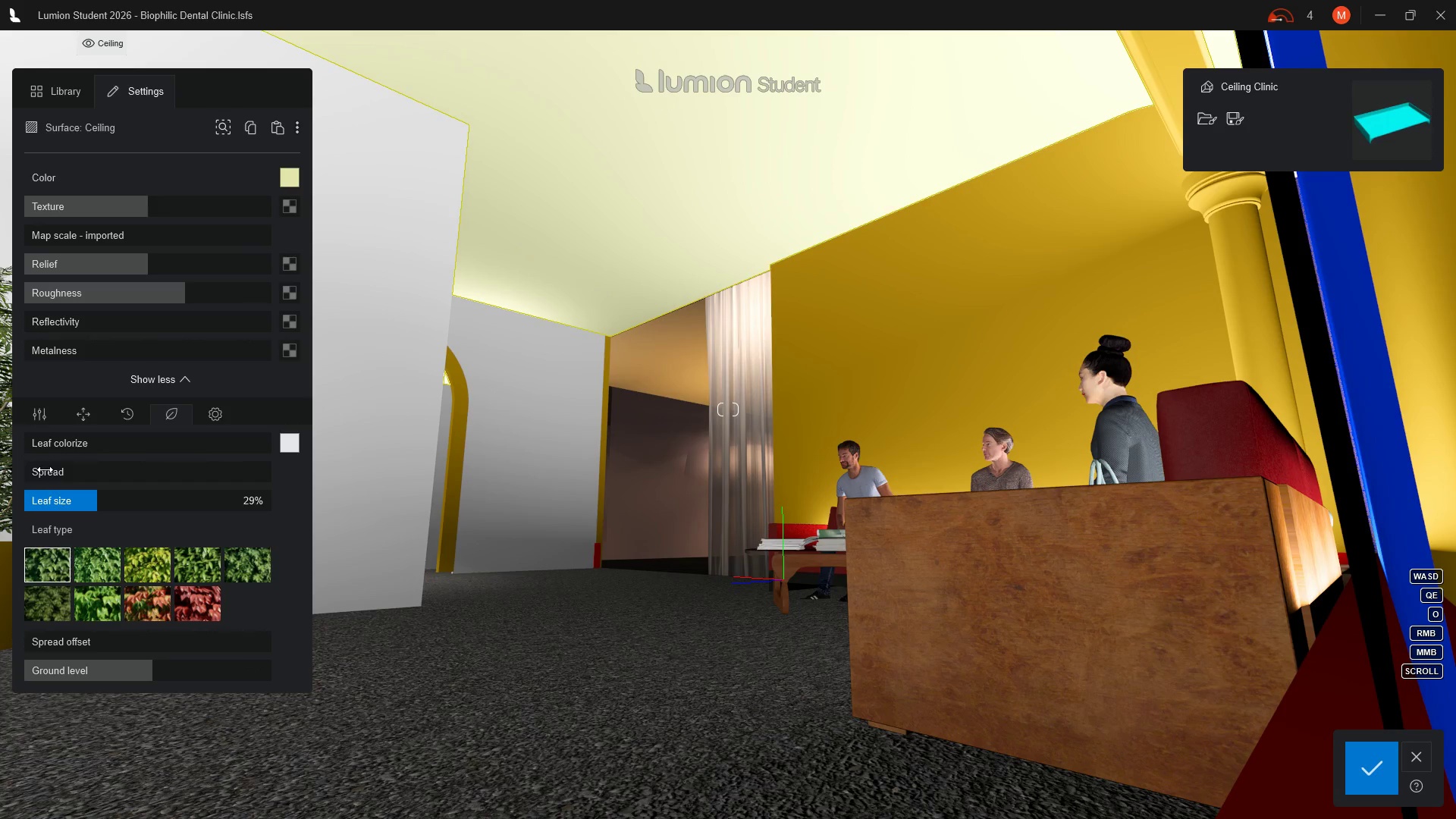 
left_click_drag(start_coordinate=[45, 469], to_coordinate=[74, 469])
 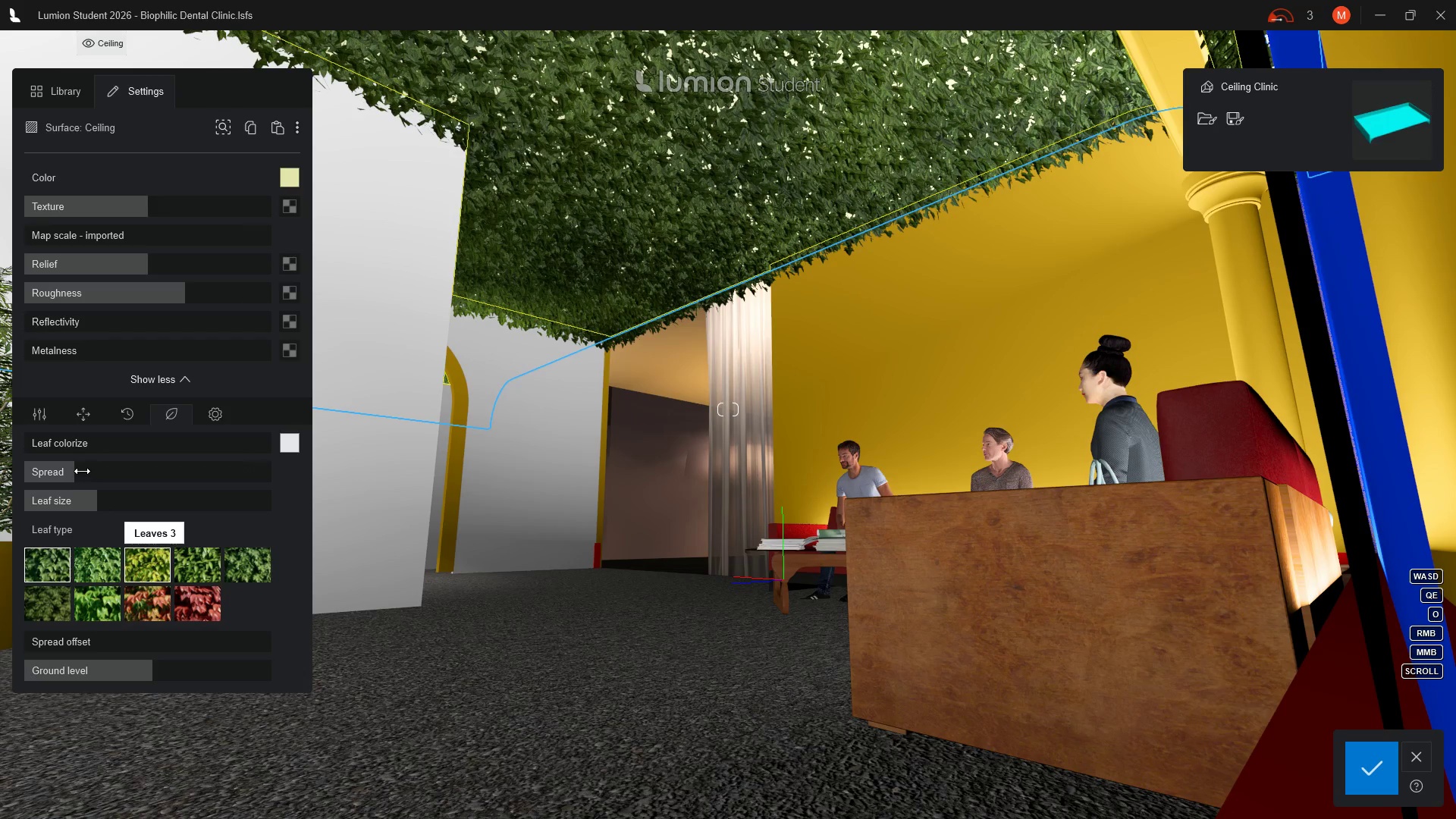 
left_click_drag(start_coordinate=[74, 469], to_coordinate=[36, 469])
 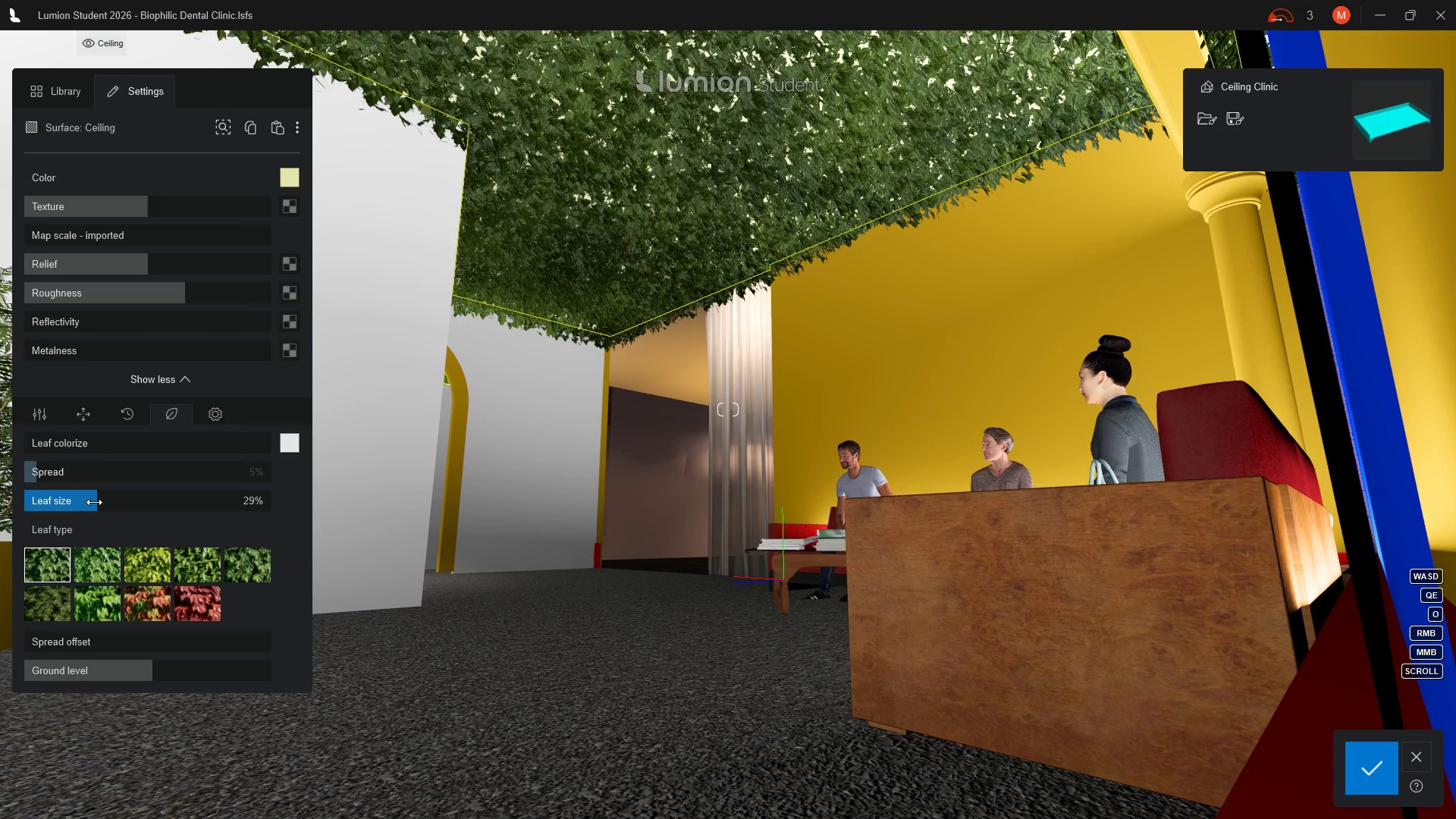 
left_click_drag(start_coordinate=[94, 502], to_coordinate=[71, 498])
 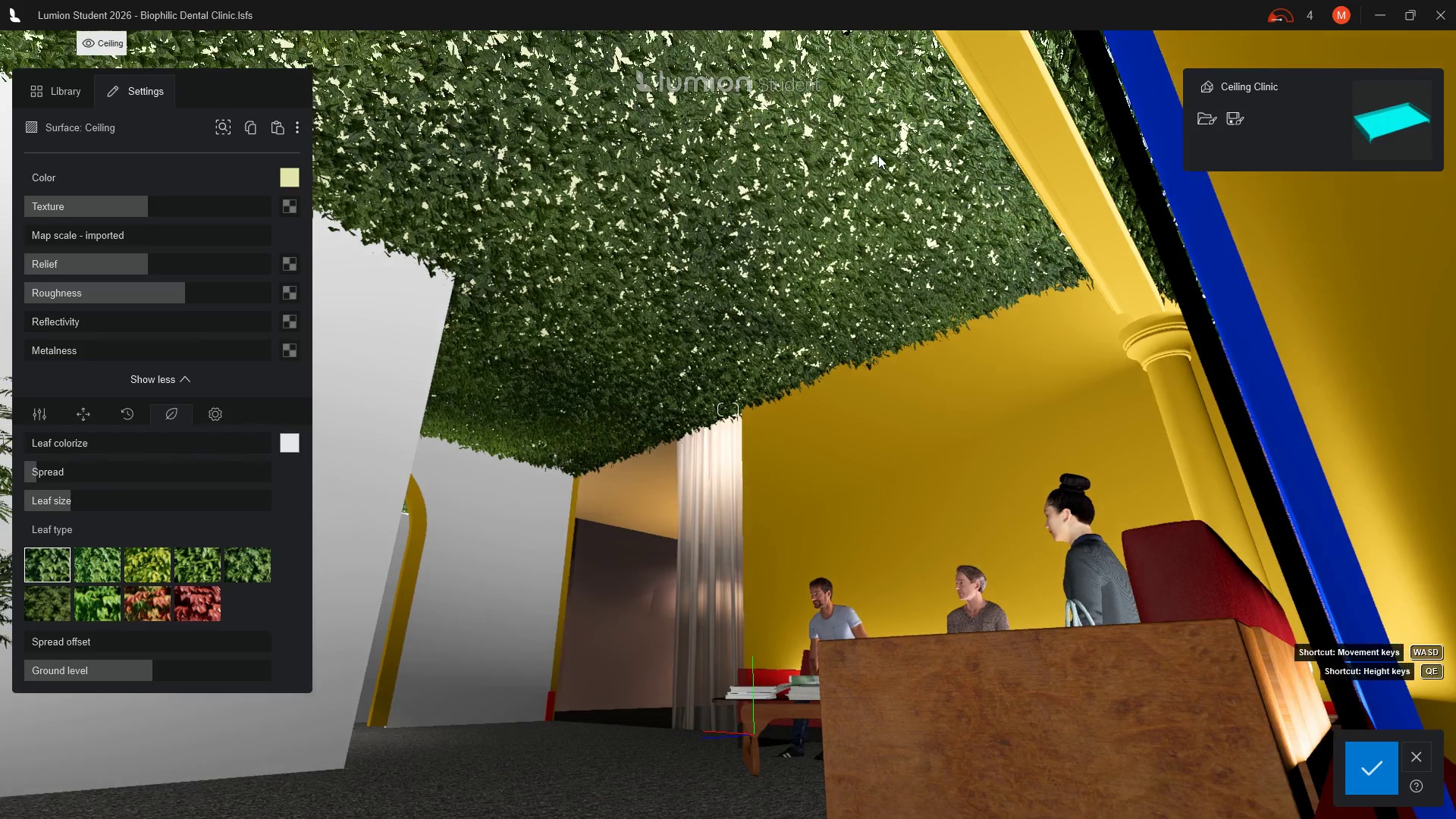 
scroll: coordinate [764, 307], scroll_direction: up, amount: 4.0
 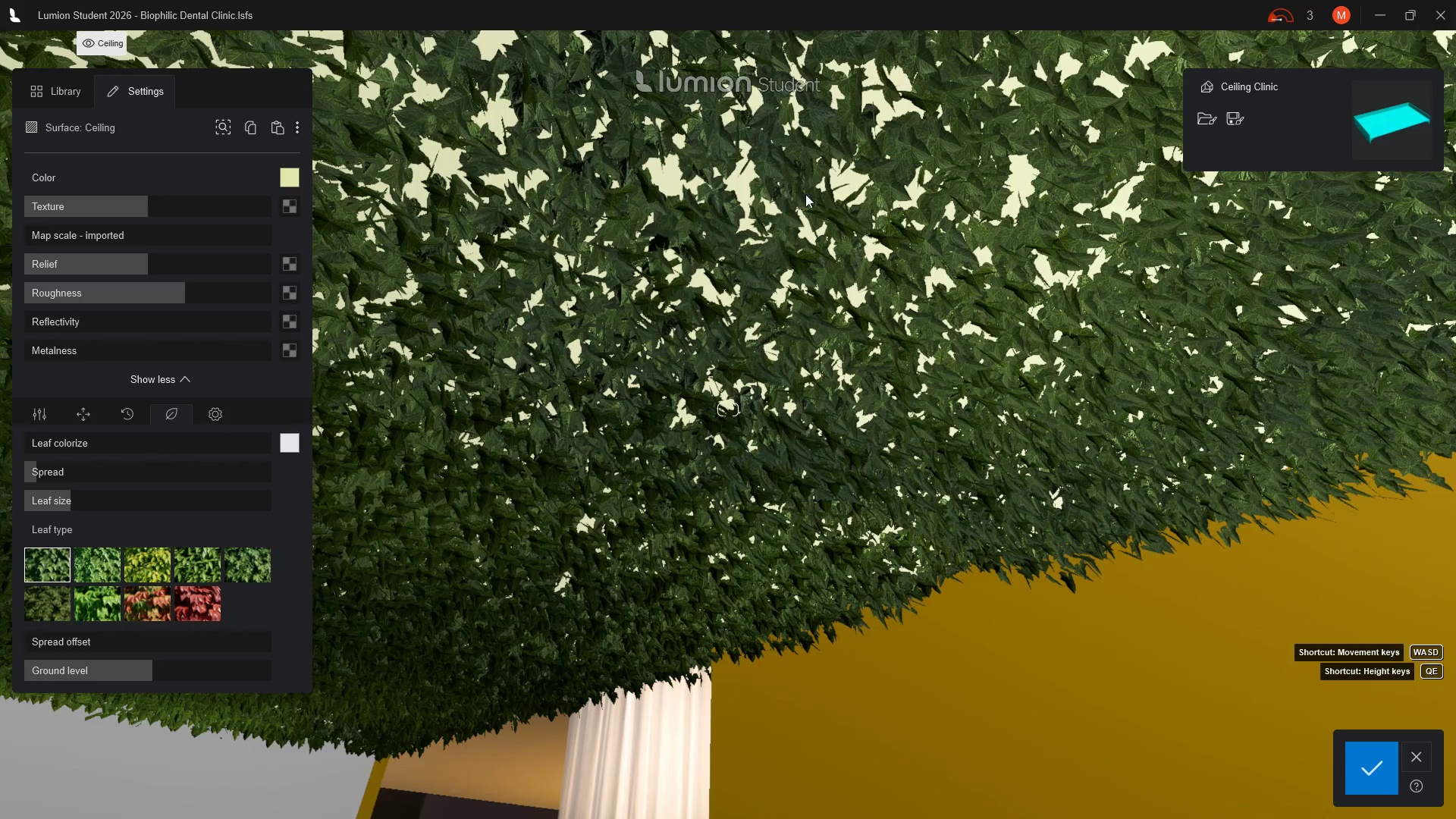 
scroll: coordinate [722, 340], scroll_direction: down, amount: 1.0
 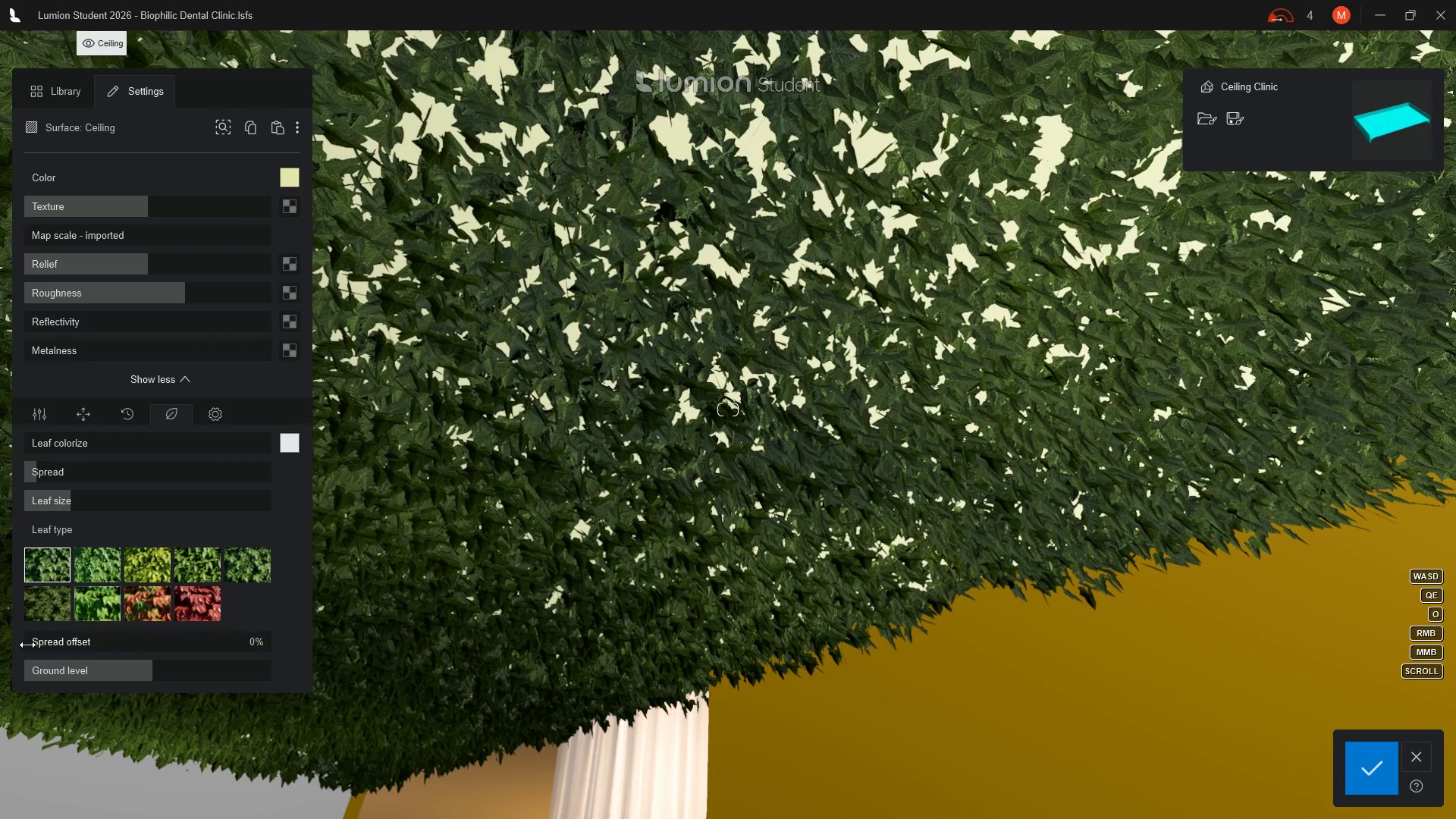 
left_click_drag(start_coordinate=[41, 648], to_coordinate=[102, 643])
 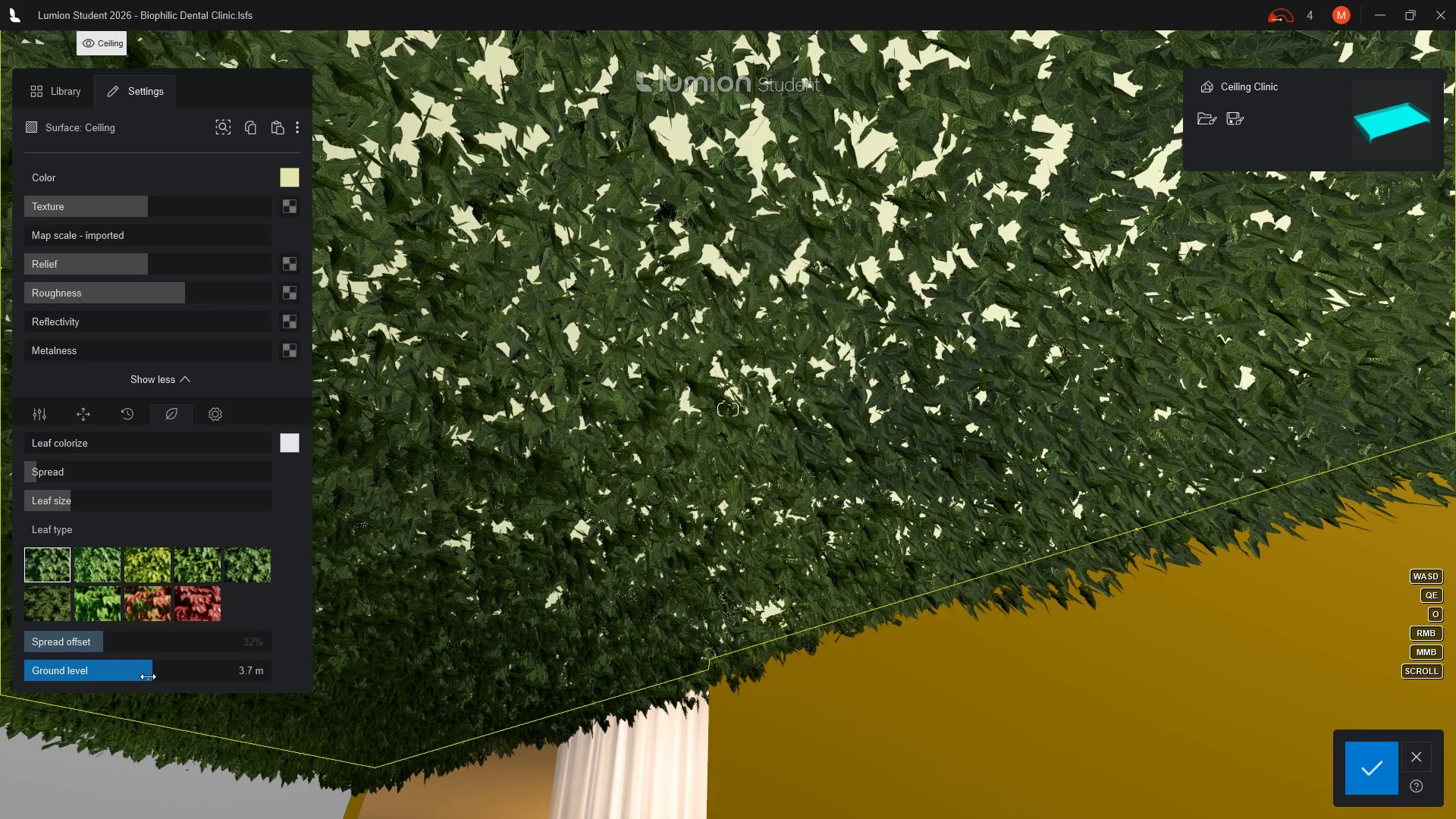 
left_click_drag(start_coordinate=[148, 676], to_coordinate=[152, 679])
 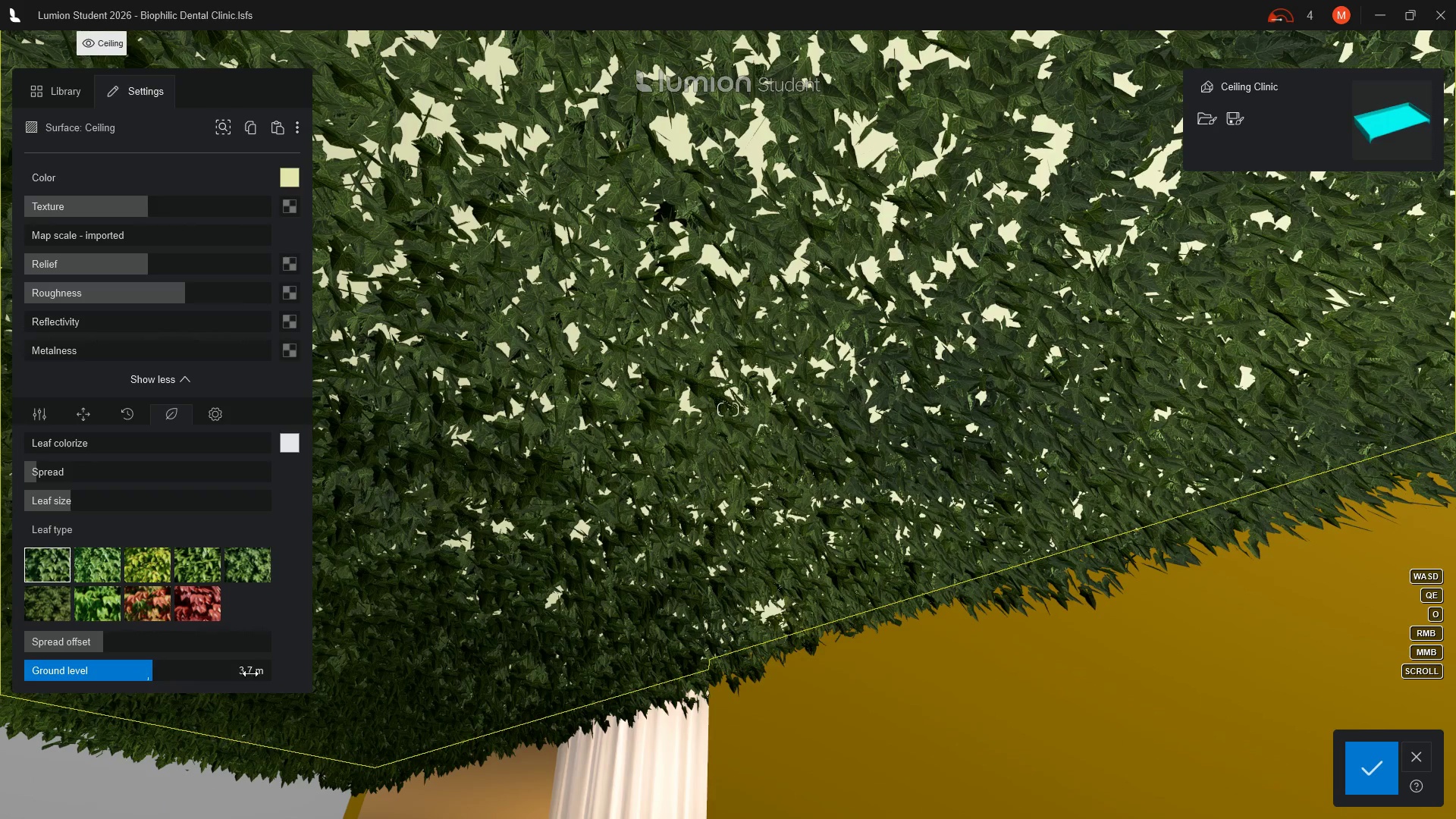 
left_click([250, 673])
 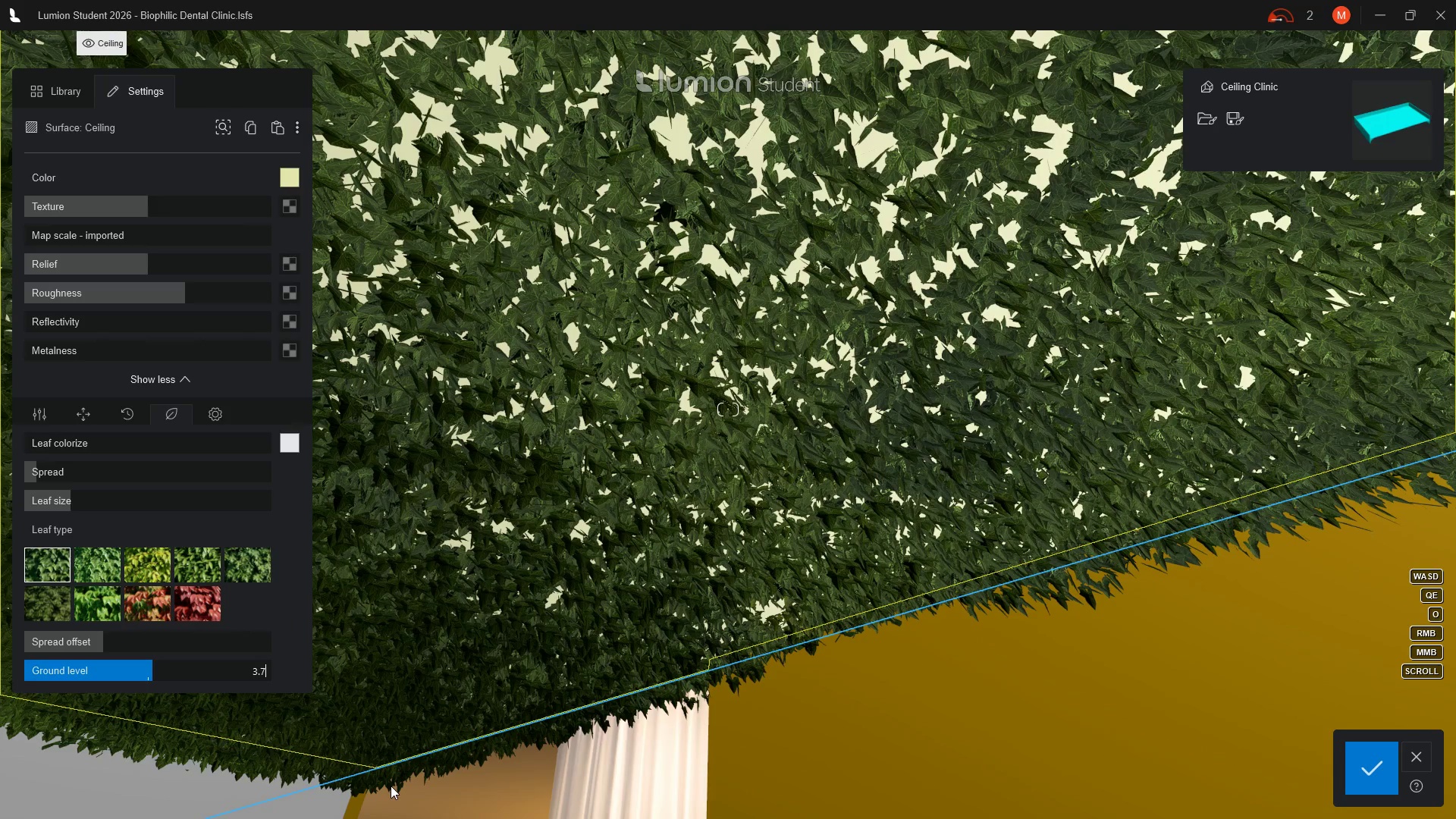 
key(Backspace)
 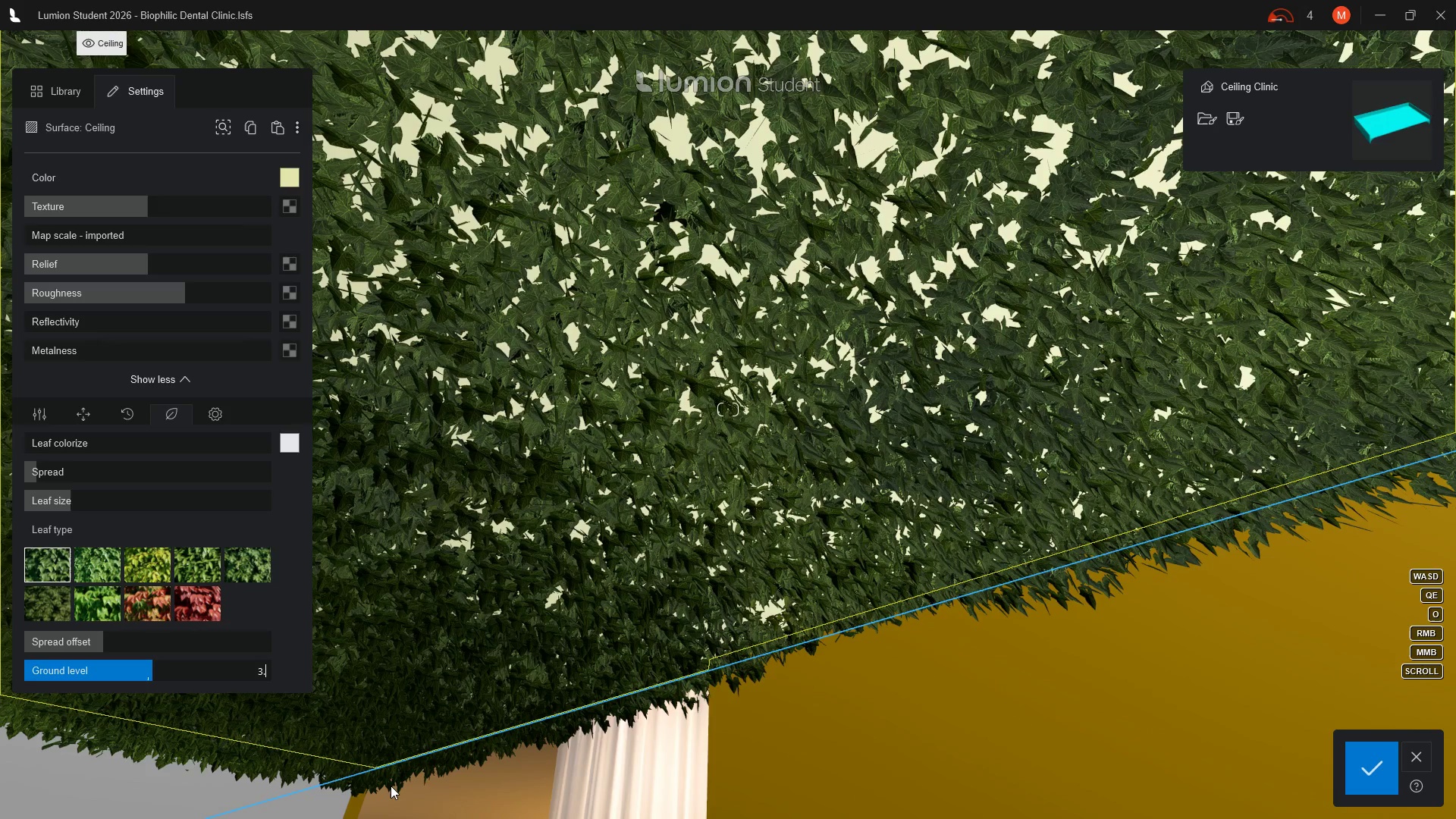 
key(5)
 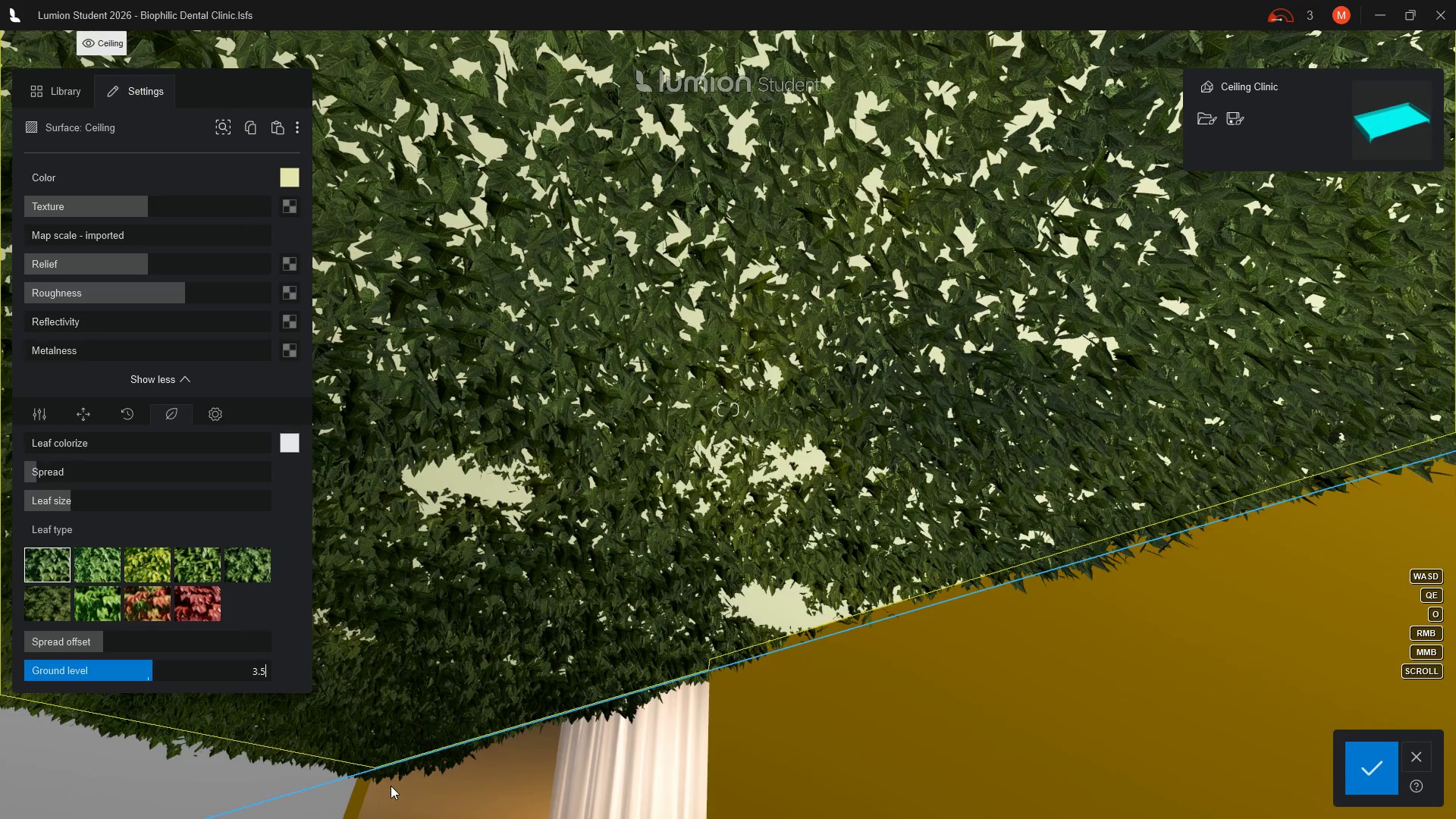 
wait(8.03)
 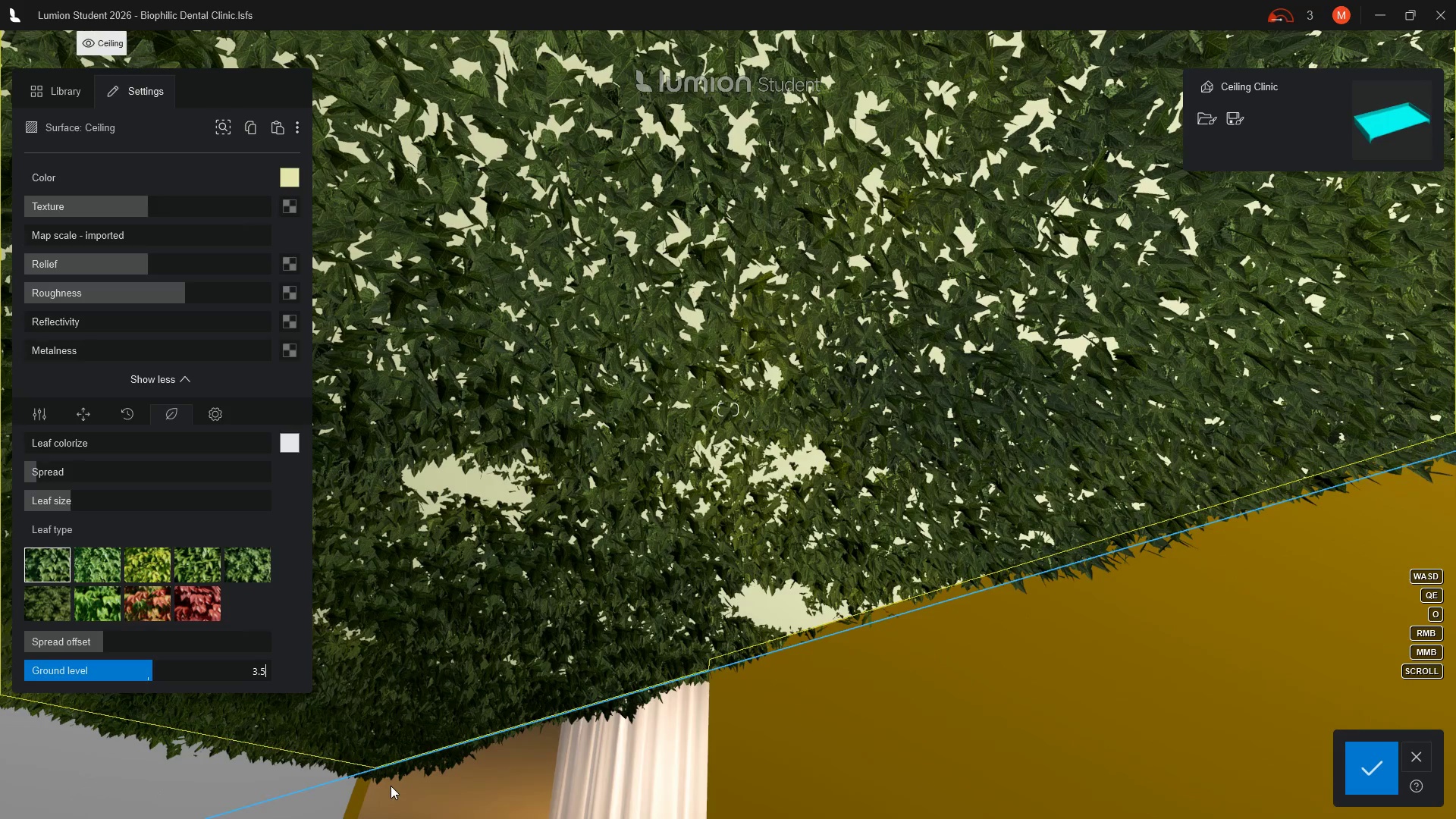 
left_click([99, 560])
 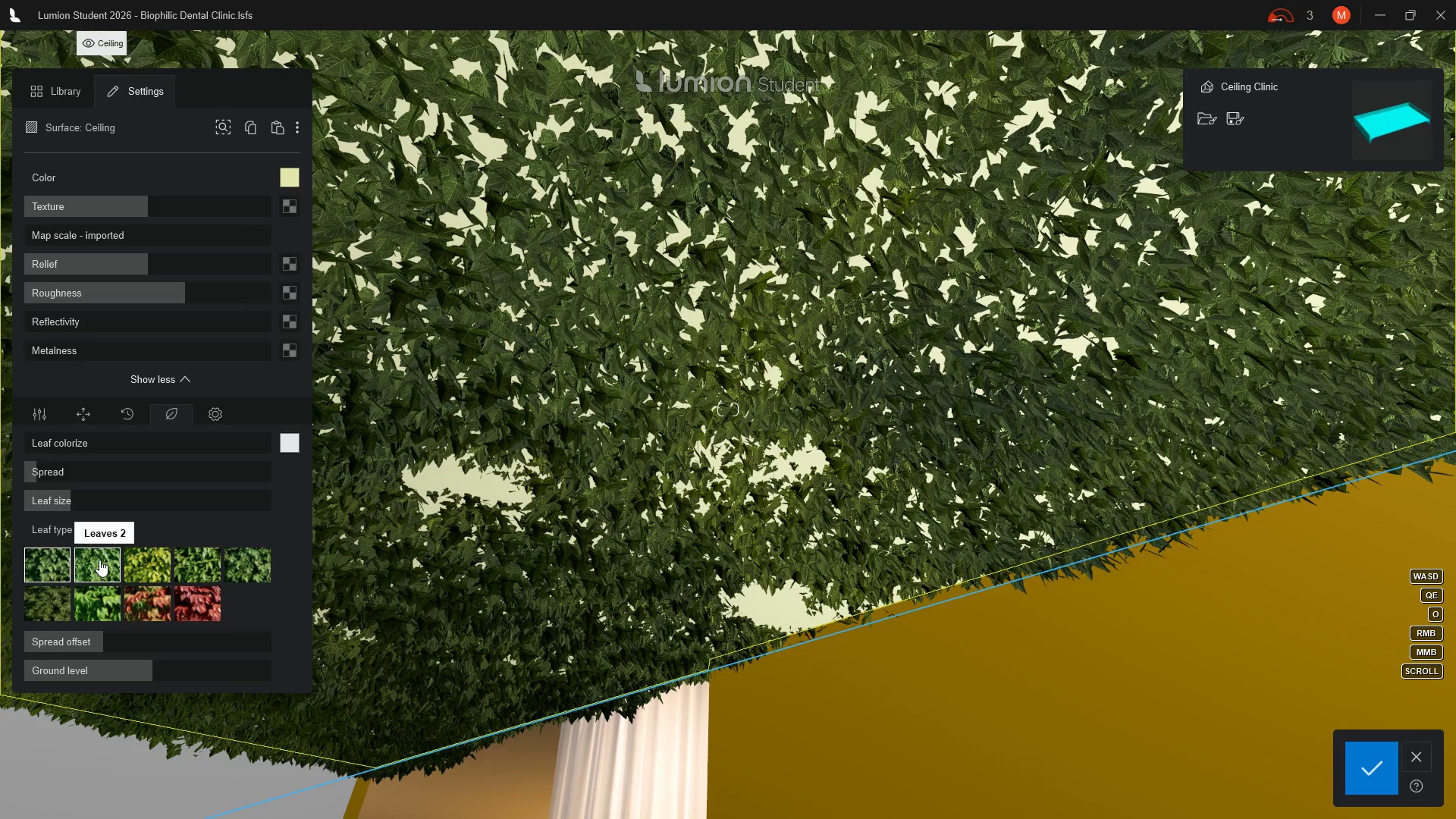 
wait(6.08)
 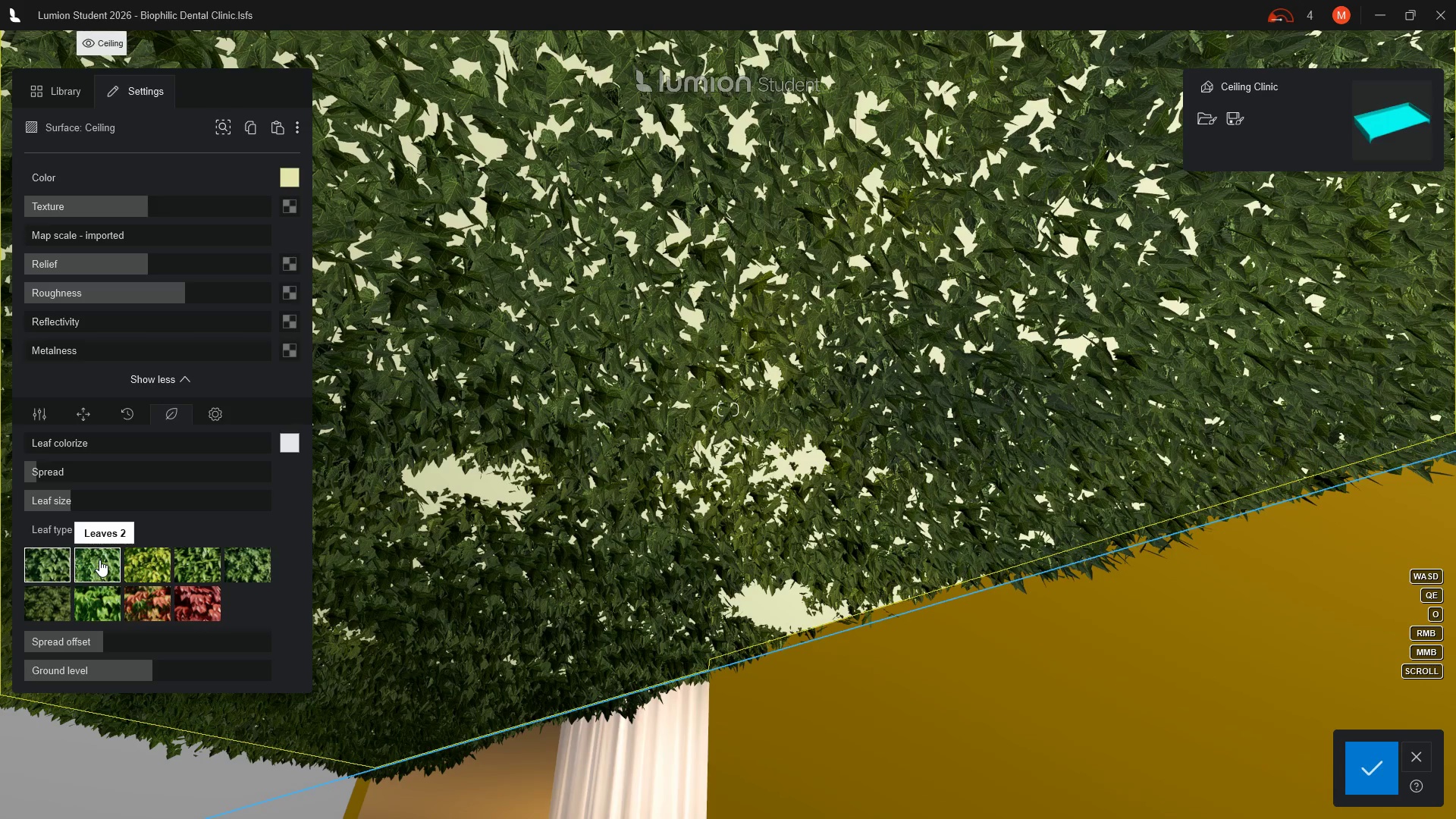 
left_click([99, 560])
 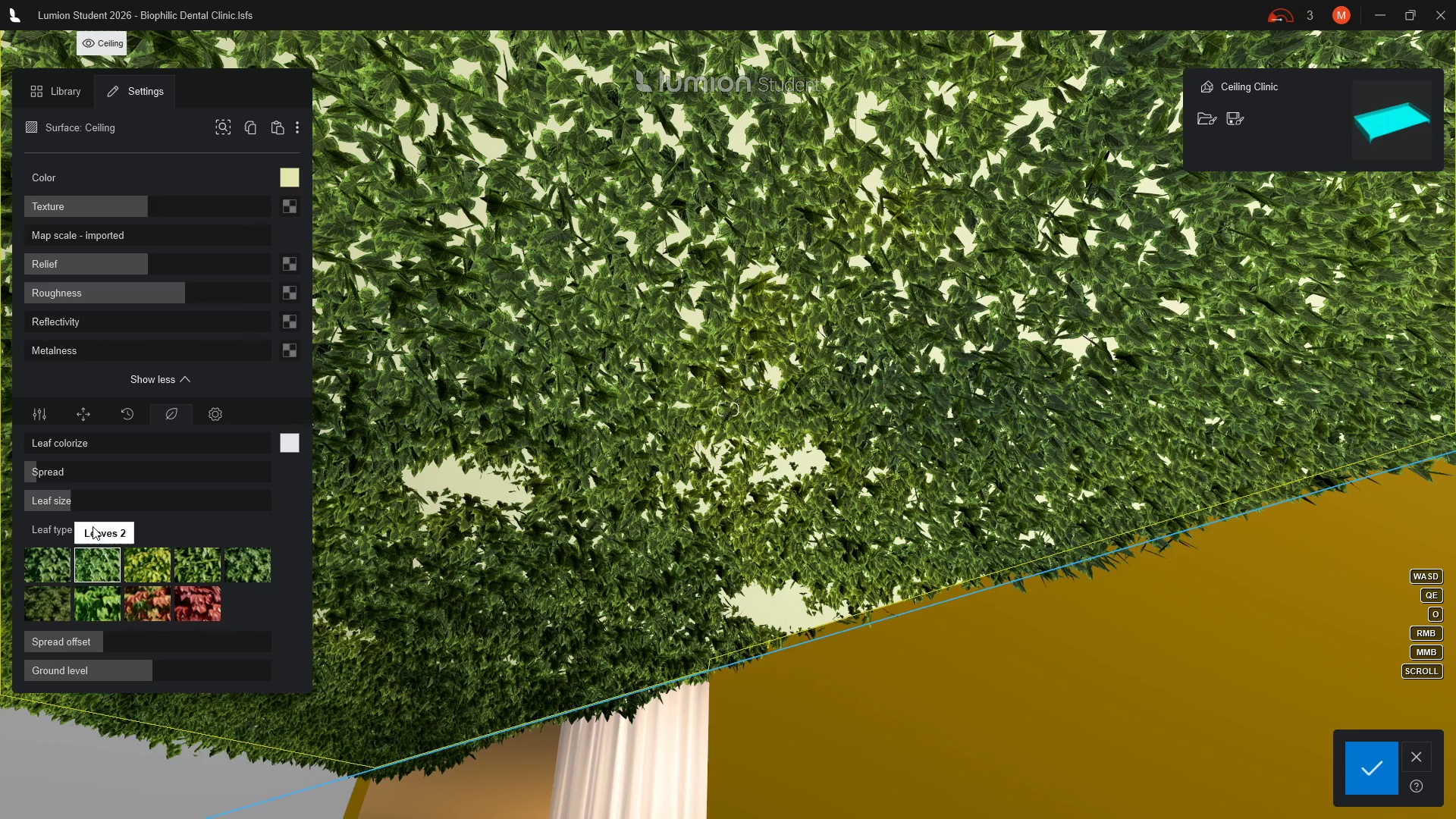 
left_click_drag(start_coordinate=[67, 504], to_coordinate=[52, 500])
 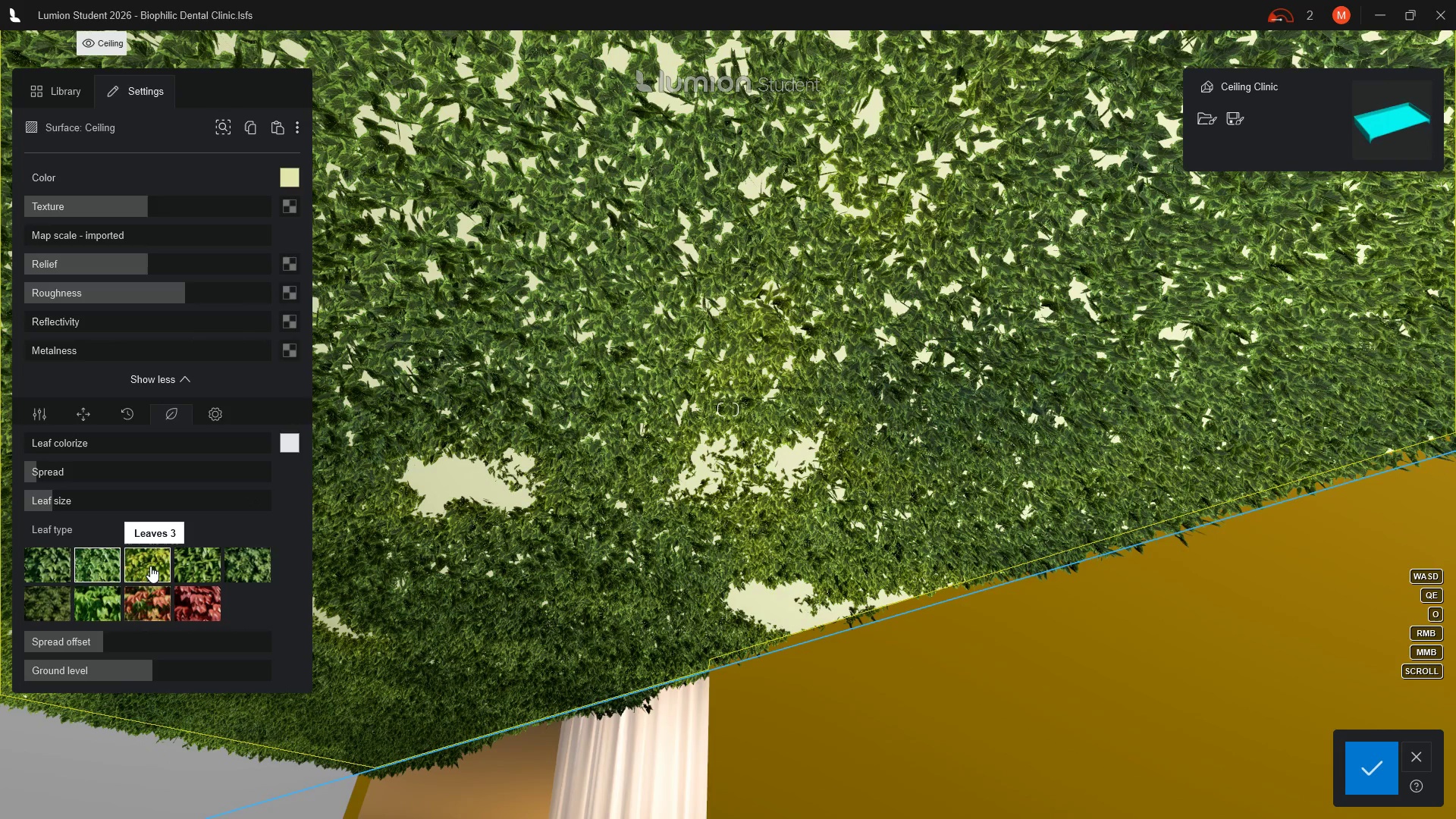 
left_click([150, 566])
 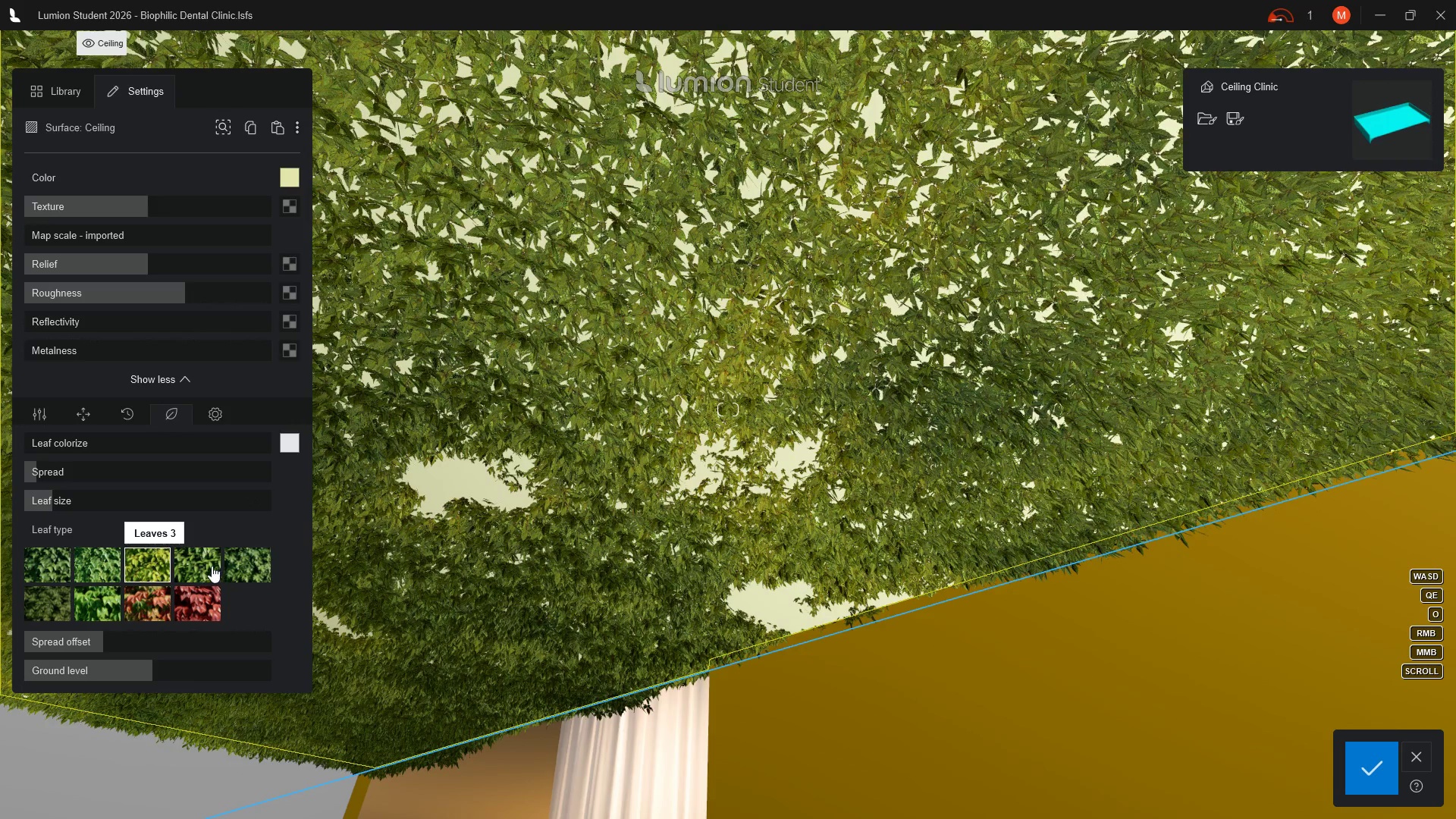 
wait(5.75)
 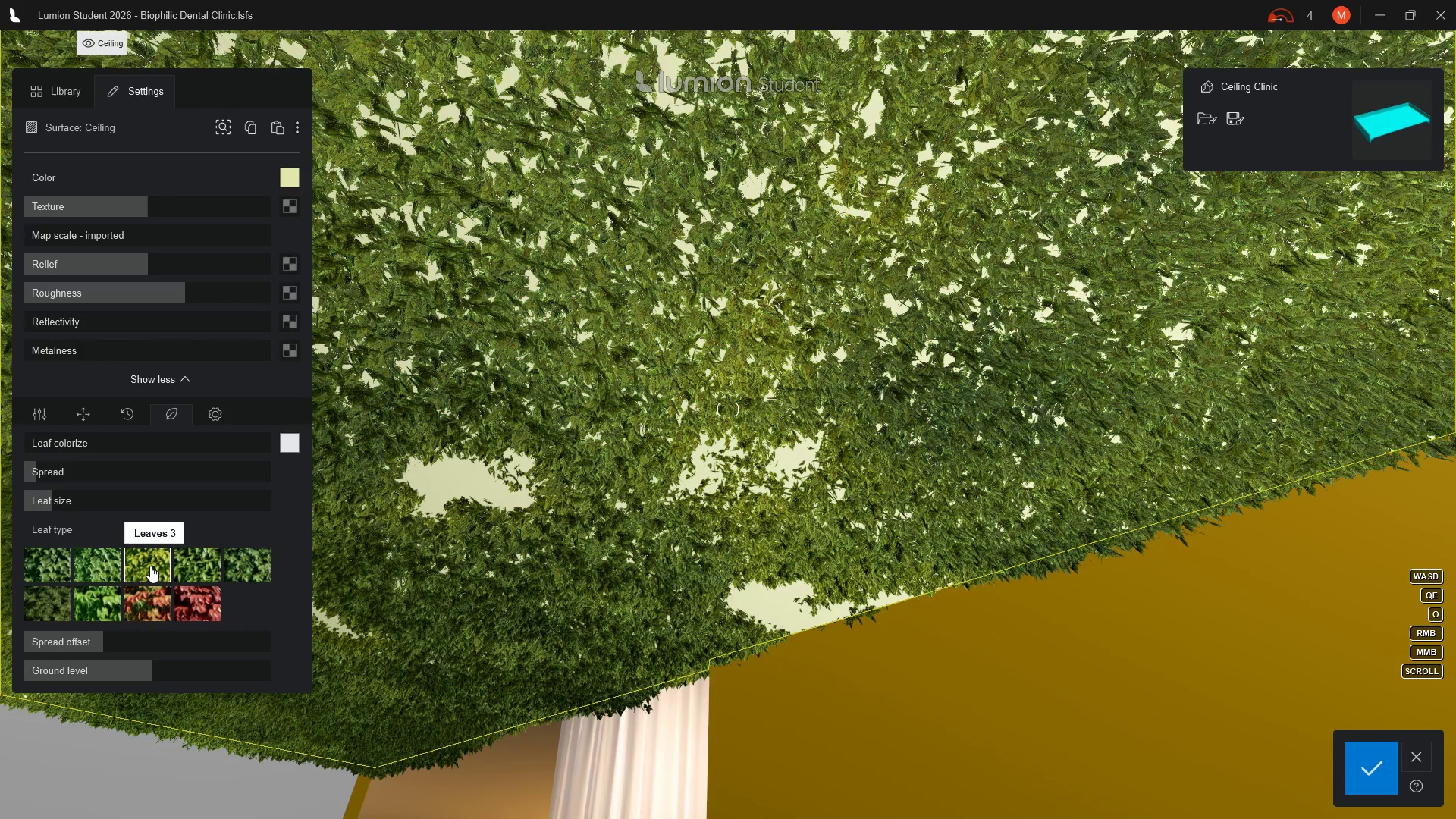 
left_click([209, 570])
 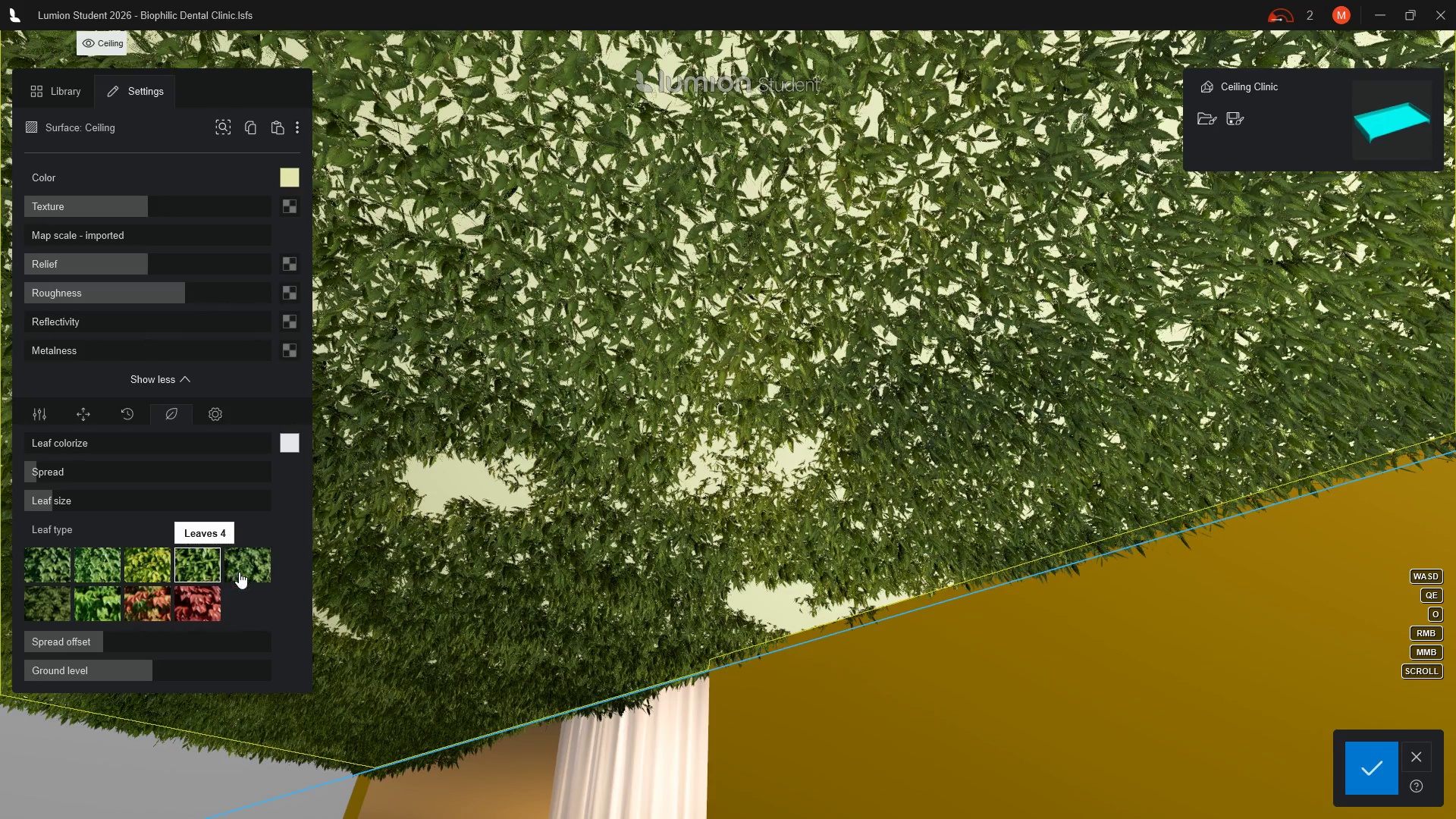 
left_click([253, 565])
 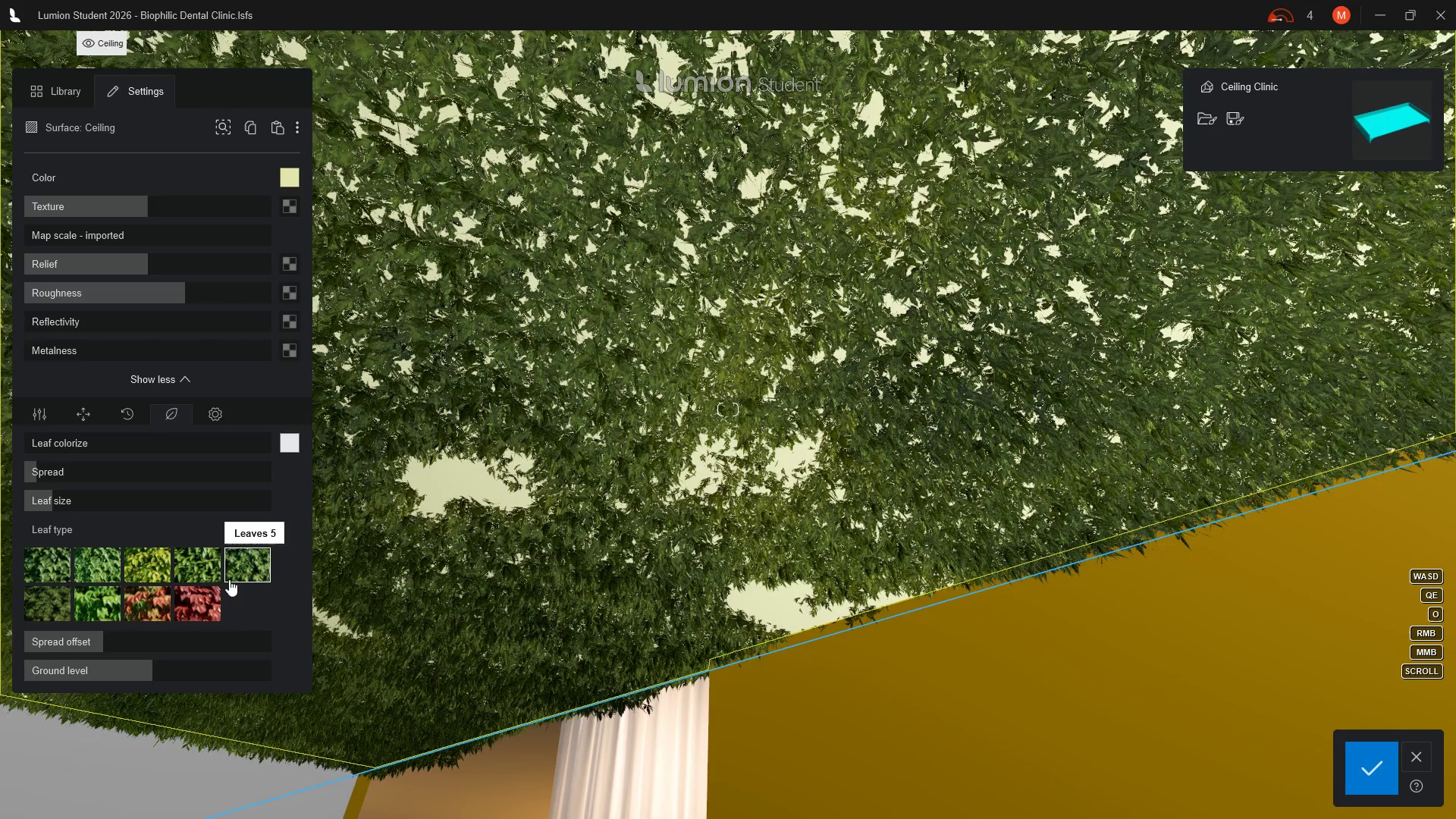 
left_click([198, 605])
 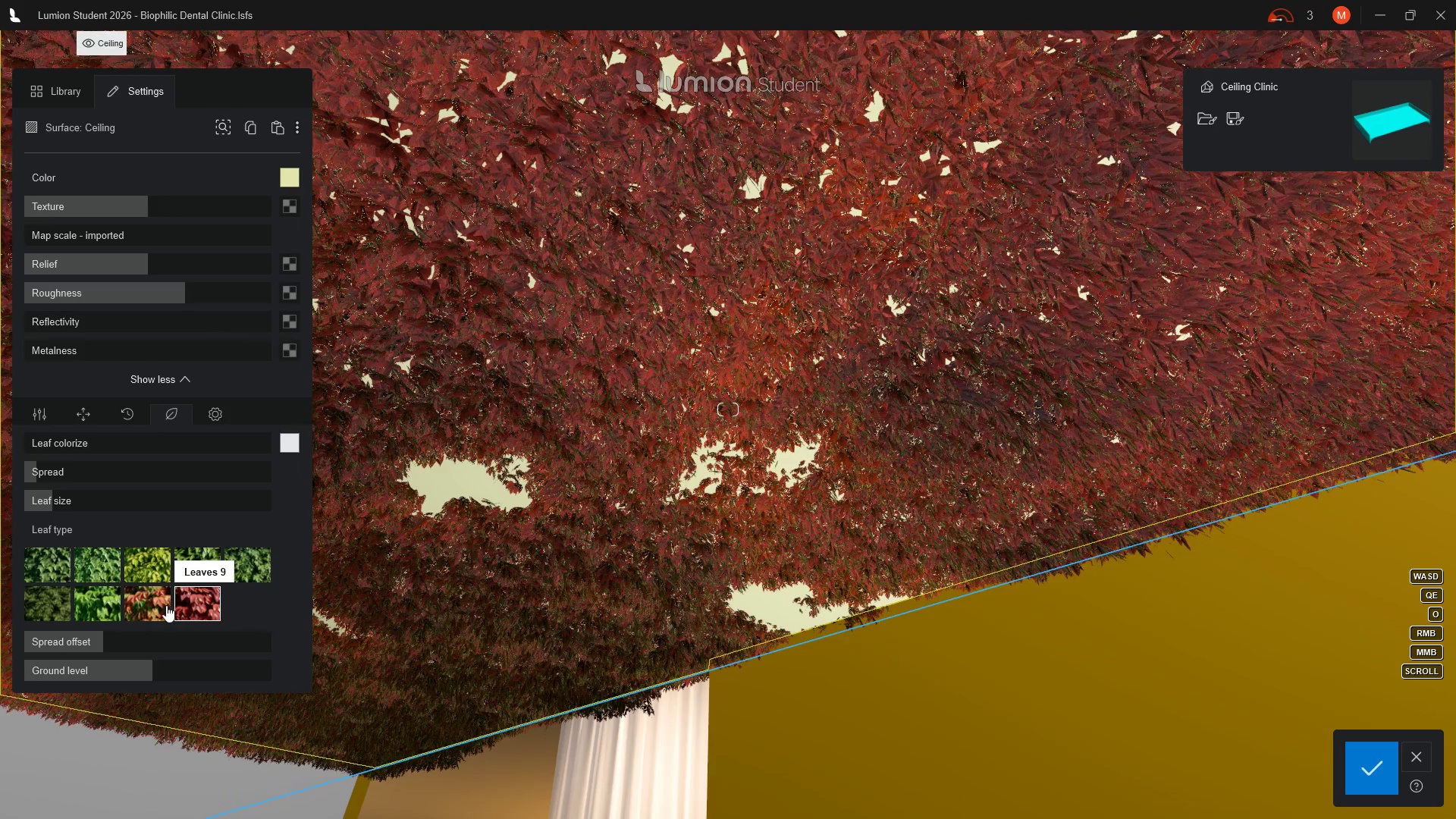 
left_click([166, 605])
 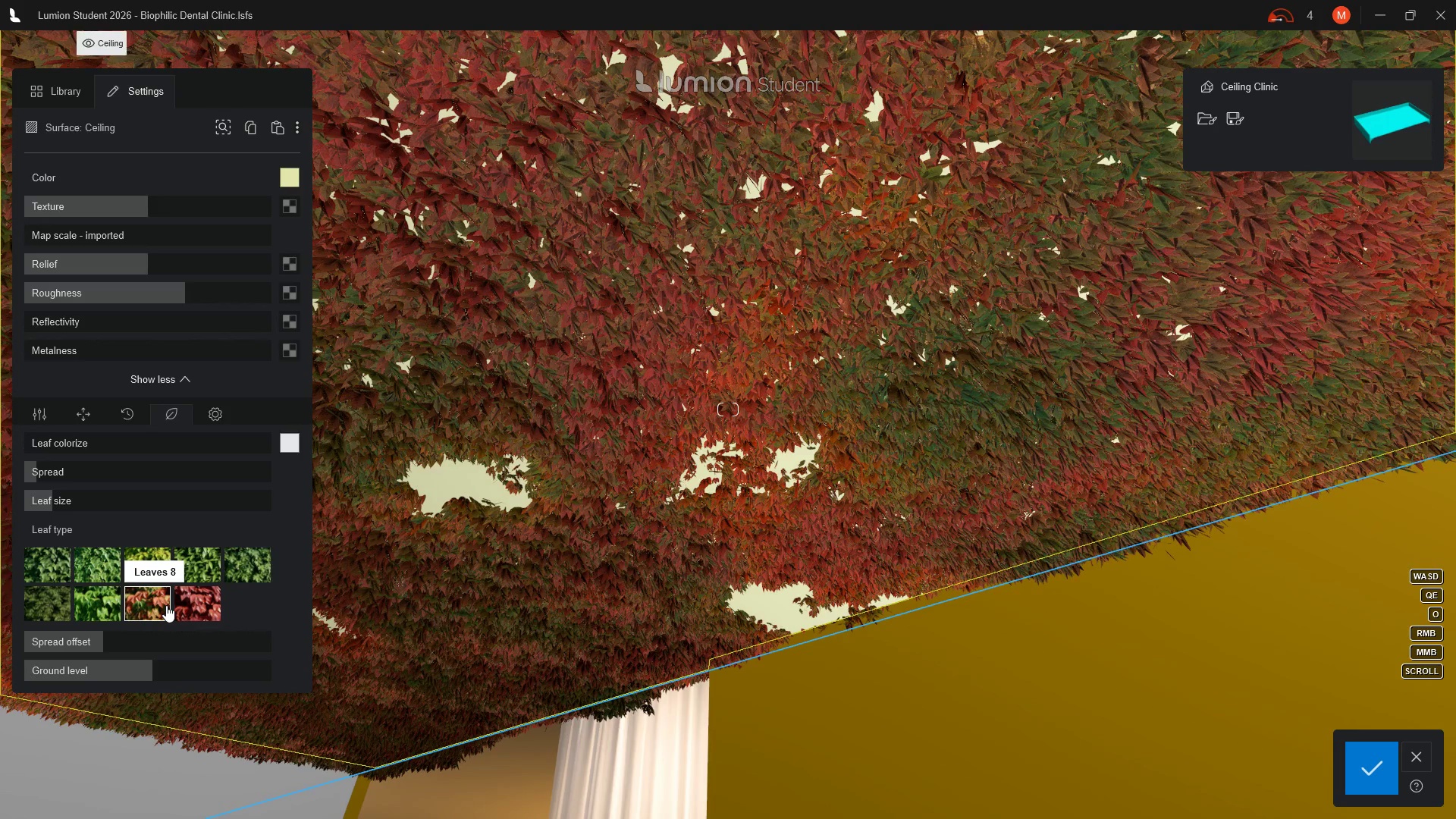 
left_click([135, 610])
 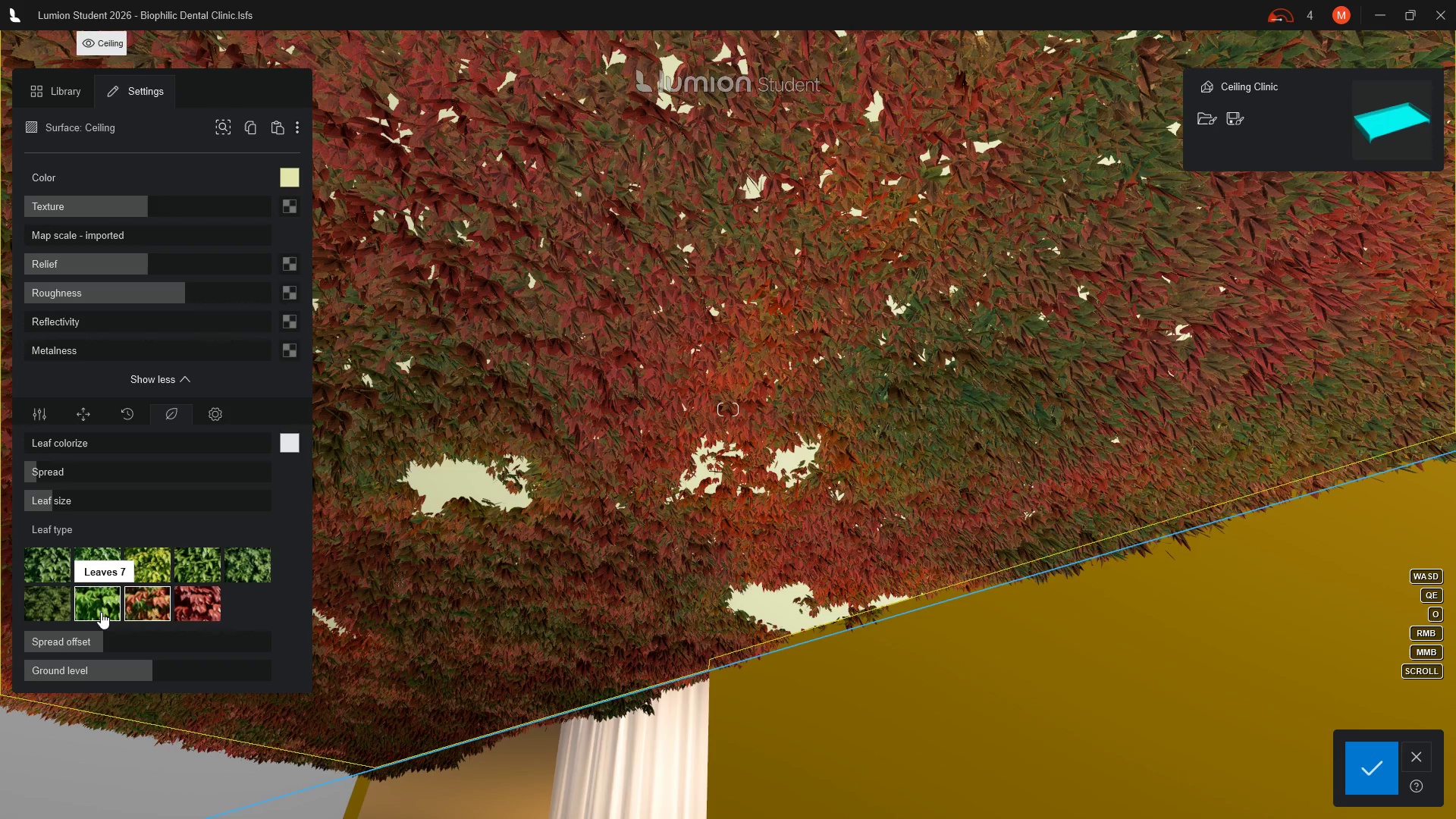 
left_click([101, 612])
 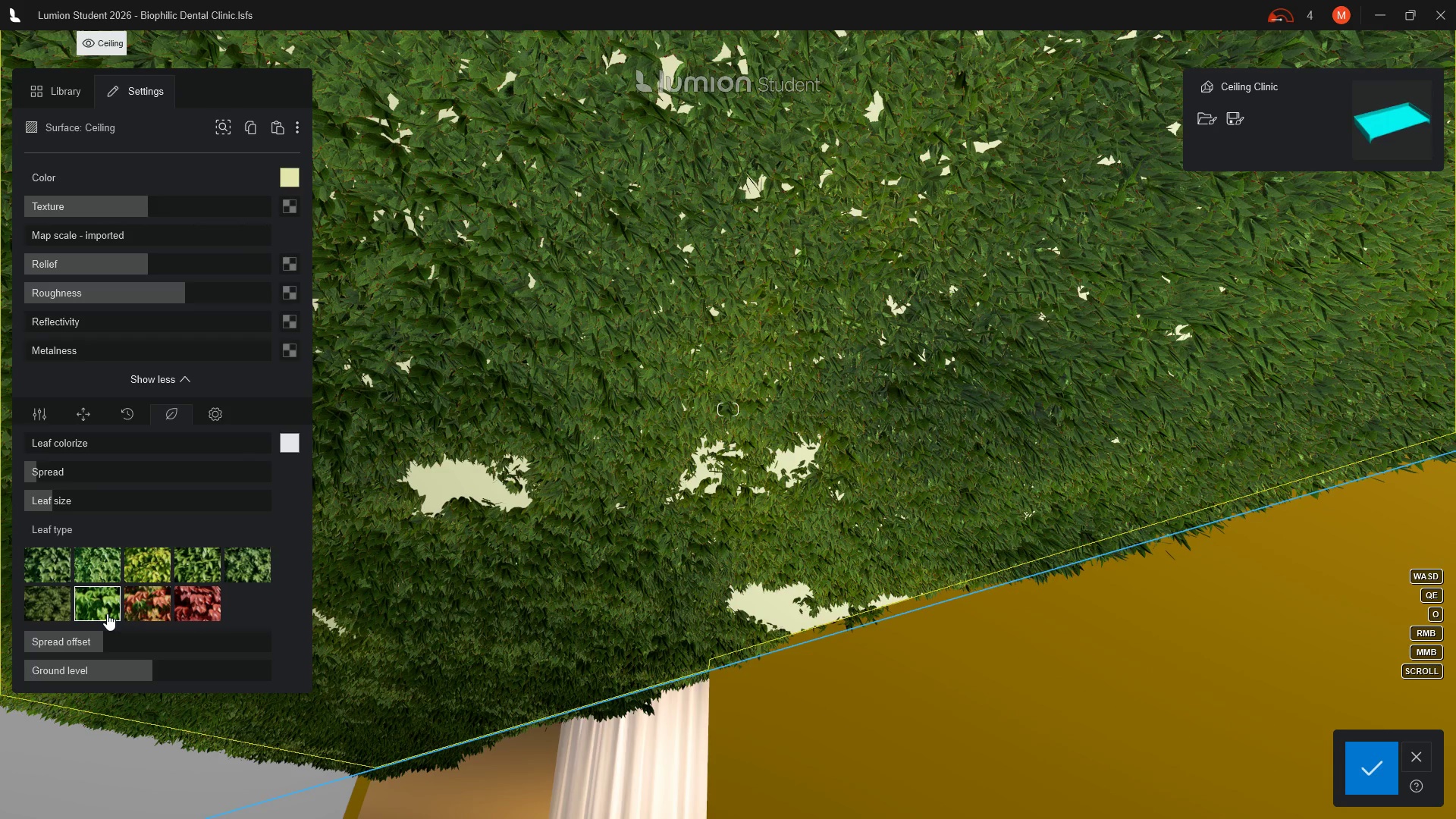 
wait(22.88)
 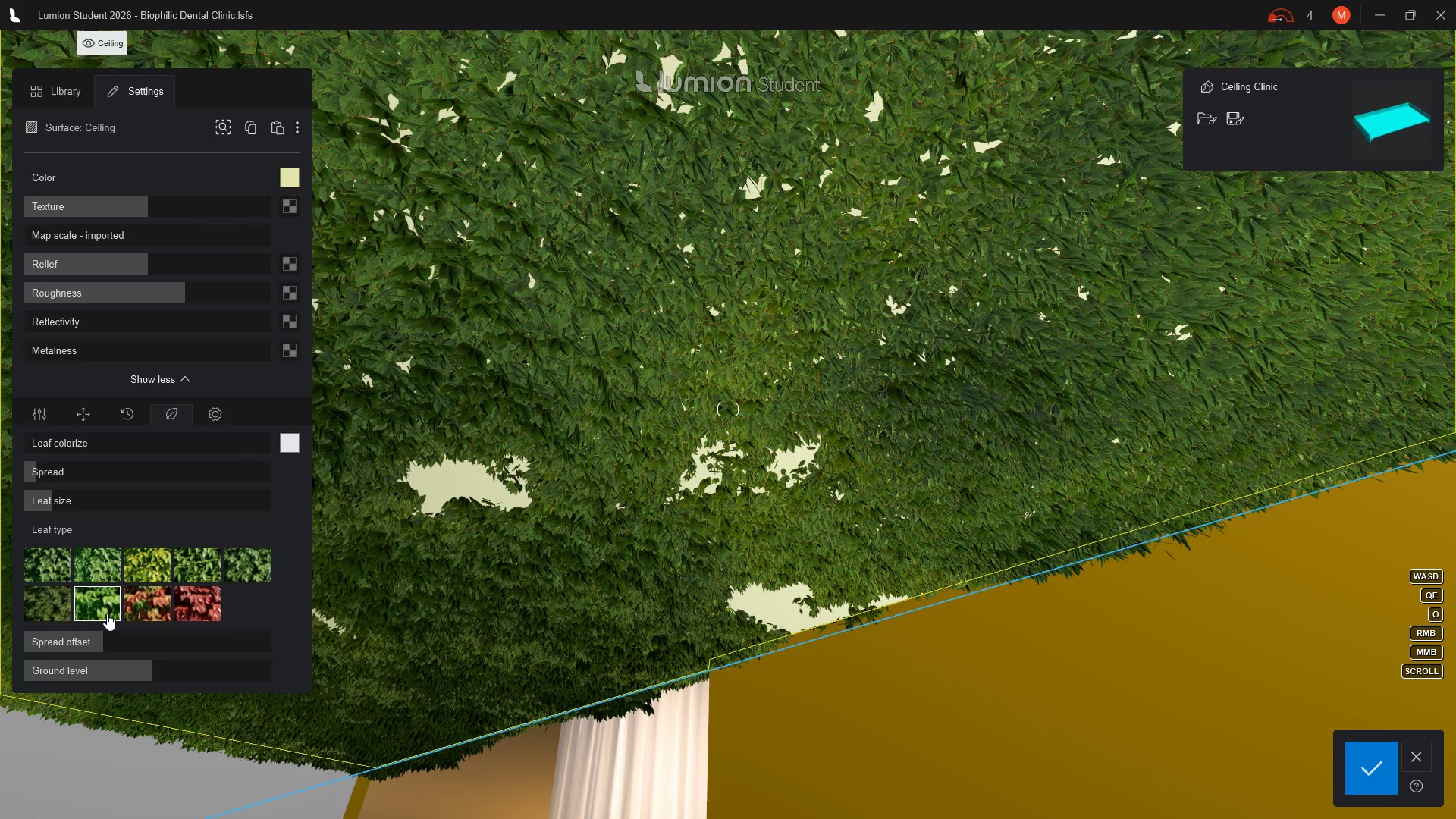 
left_click([58, 599])
 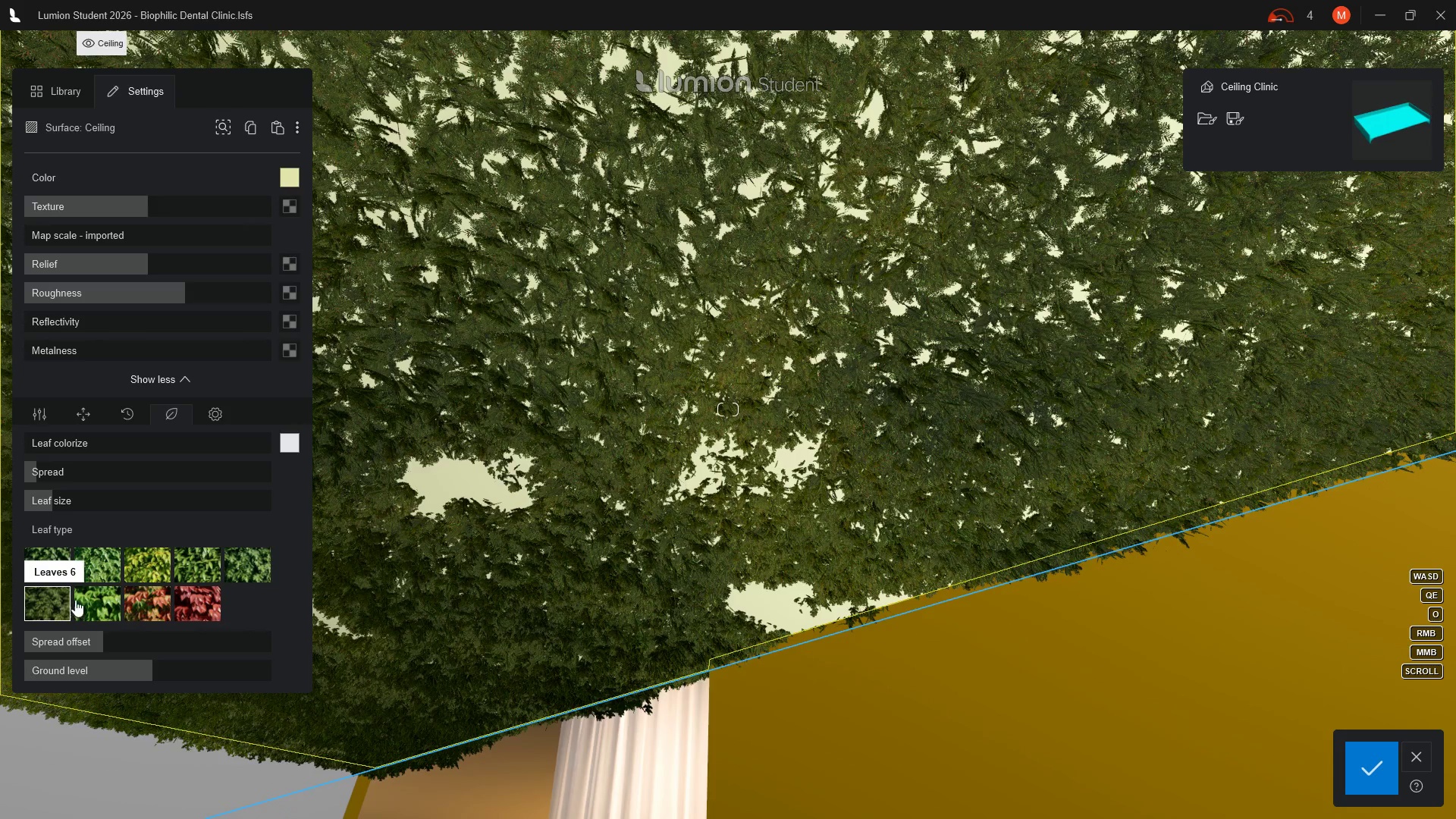 
left_click([140, 566])
 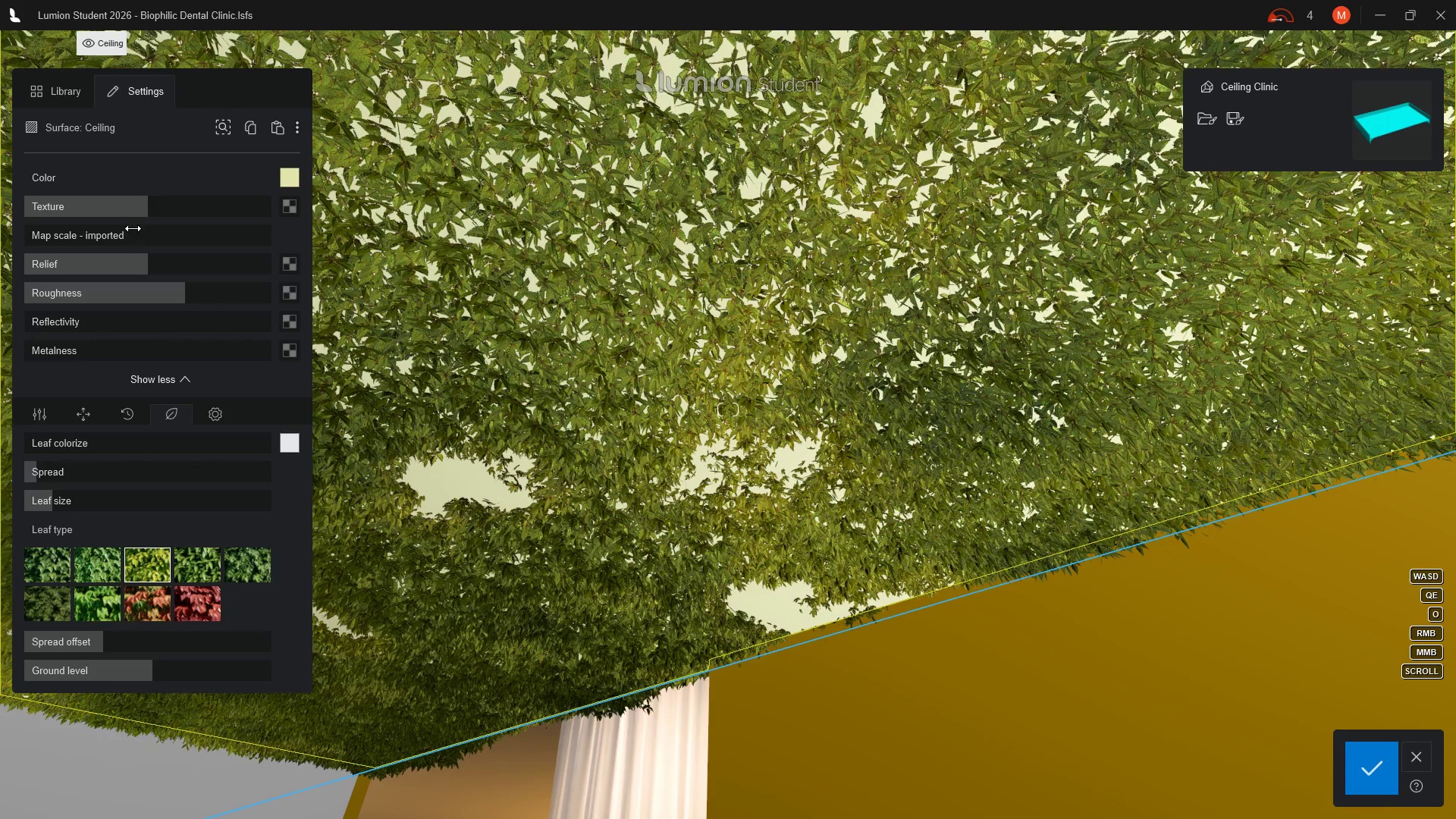 
wait(6.72)
 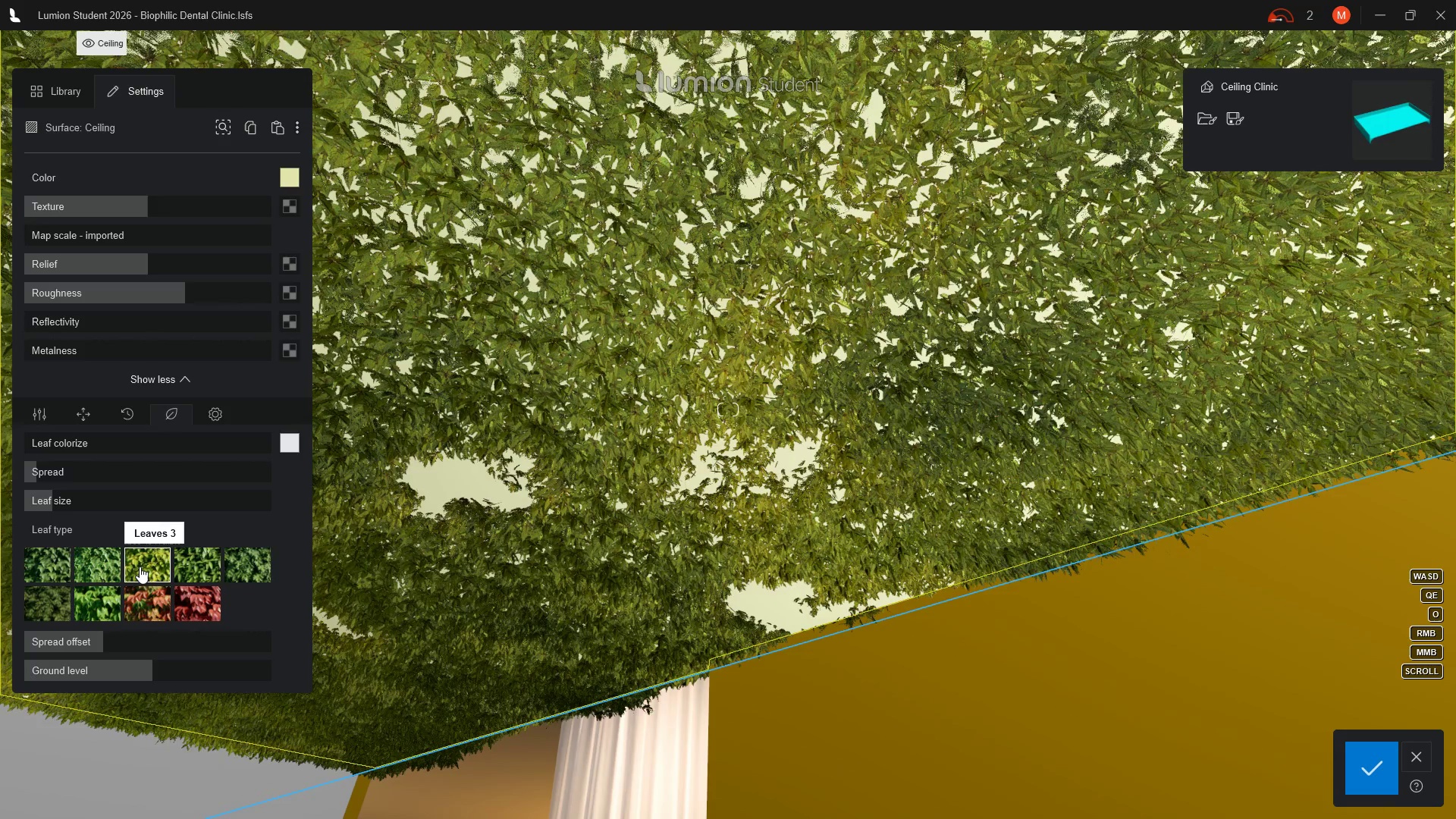 
left_click_drag(start_coordinate=[148, 210], to_coordinate=[264, 219])
 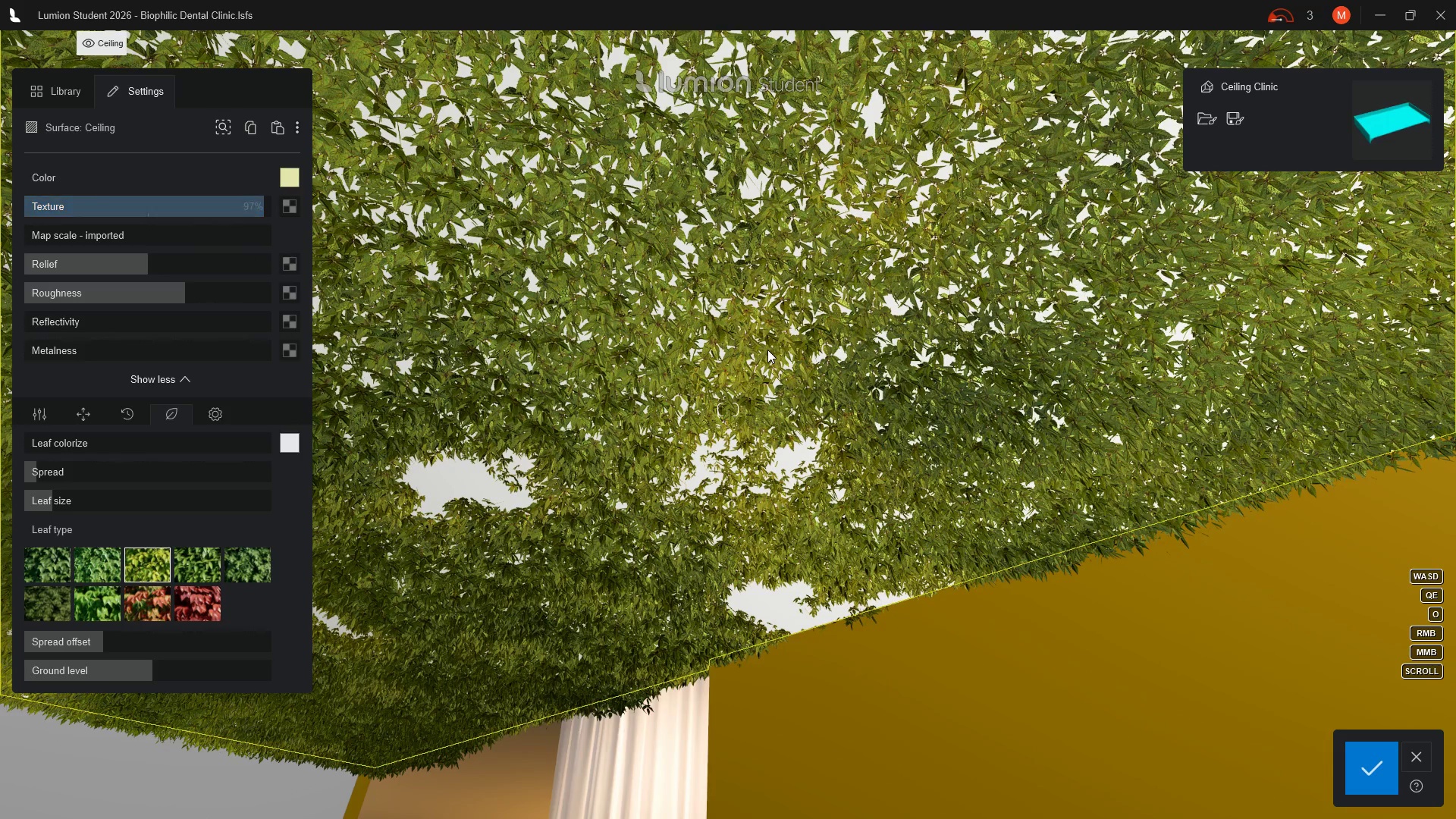 
scroll: coordinate [767, 350], scroll_direction: up, amount: 4.0
 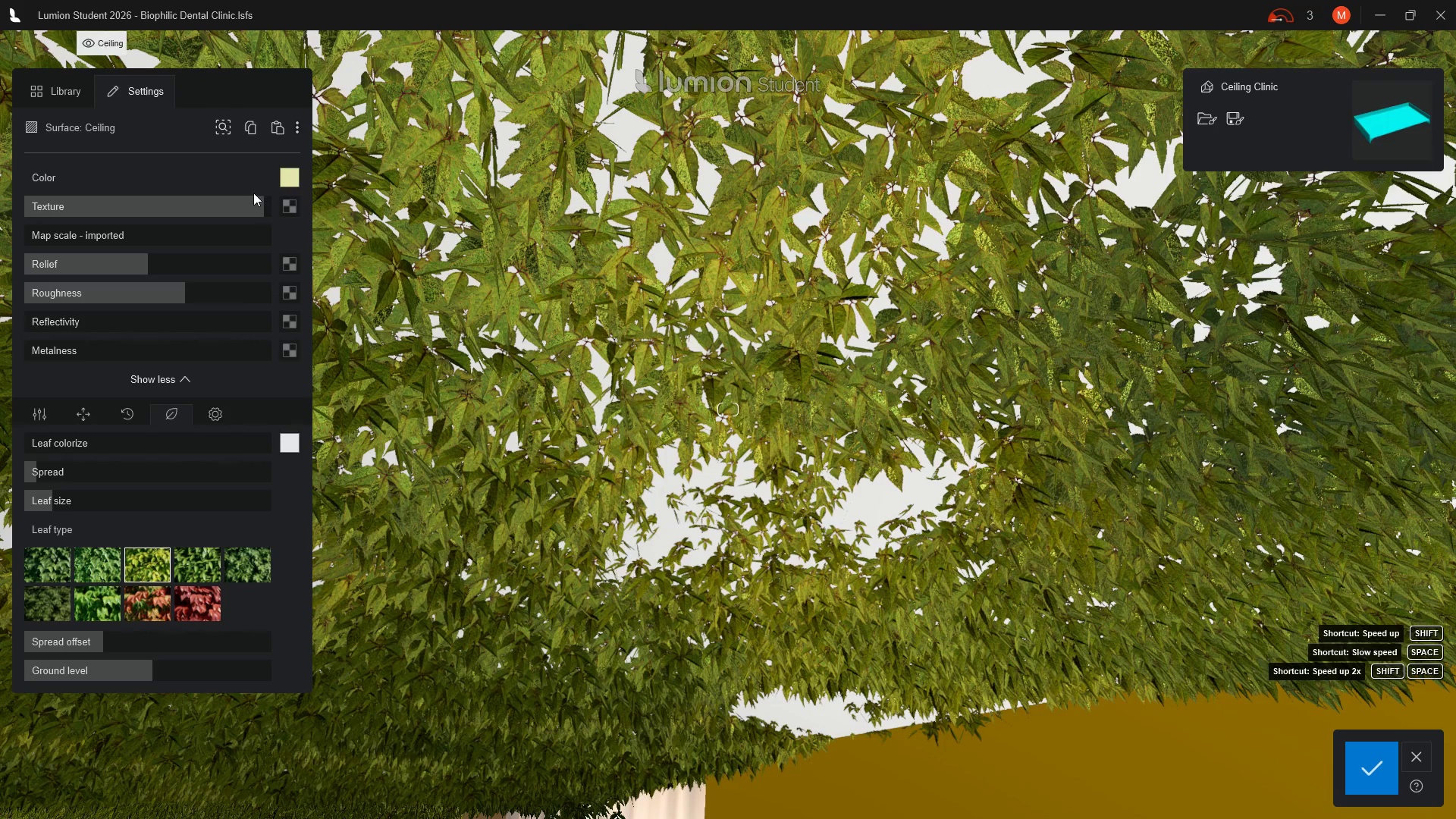 
left_click_drag(start_coordinate=[263, 206], to_coordinate=[0, 178])
 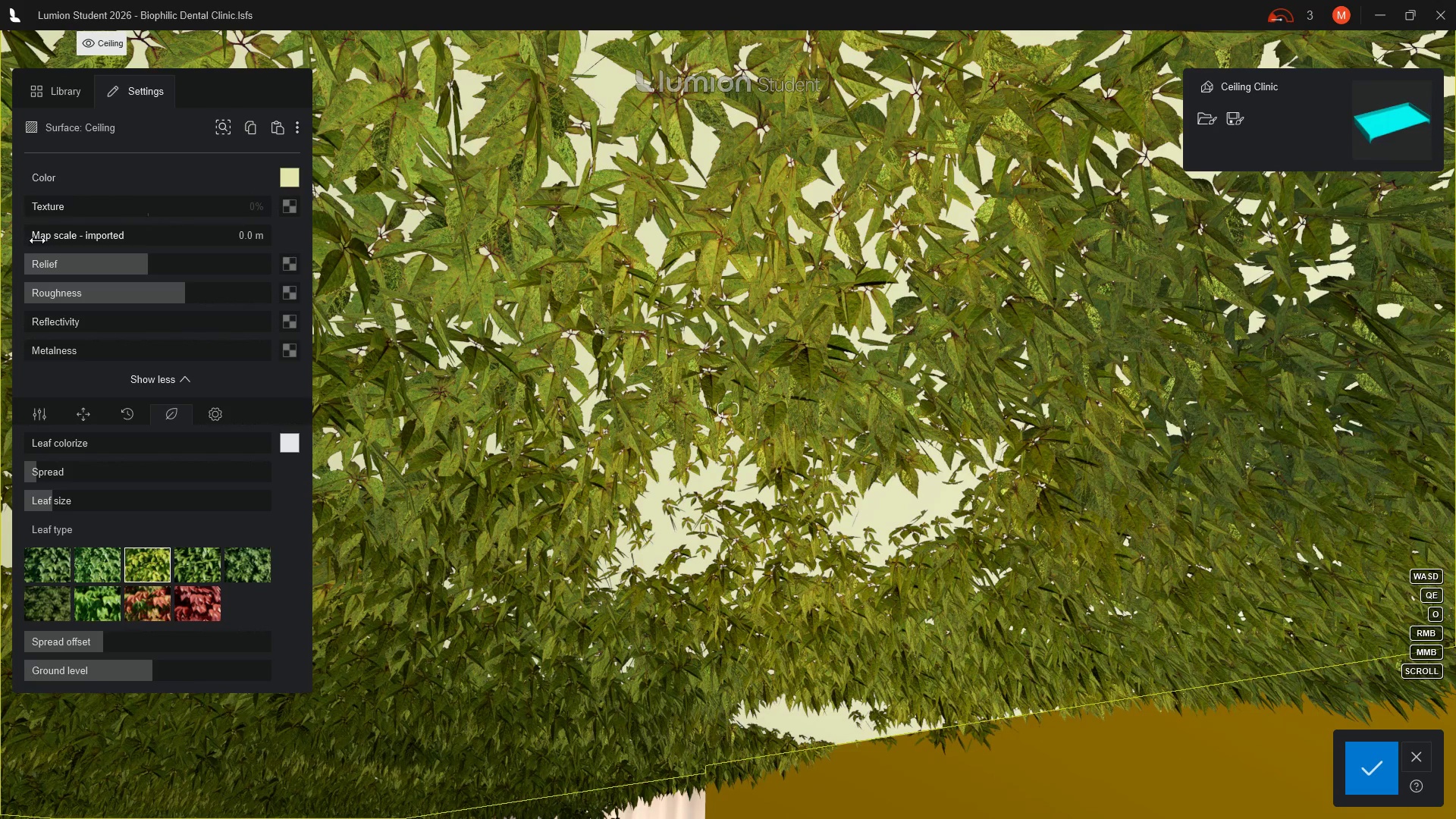 
left_click_drag(start_coordinate=[40, 242], to_coordinate=[0, 247])
 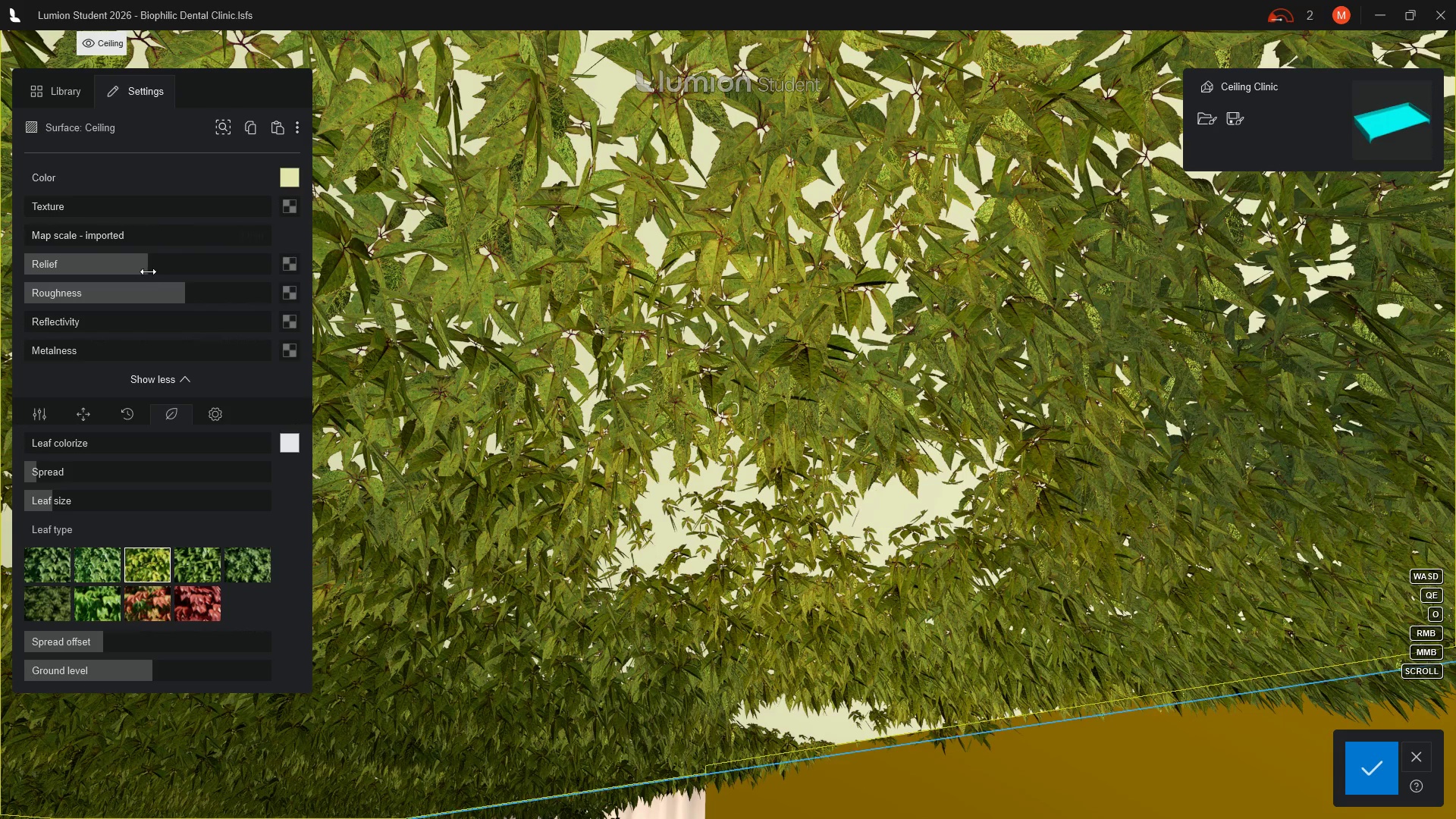 
left_click_drag(start_coordinate=[148, 271], to_coordinate=[2, 267])
 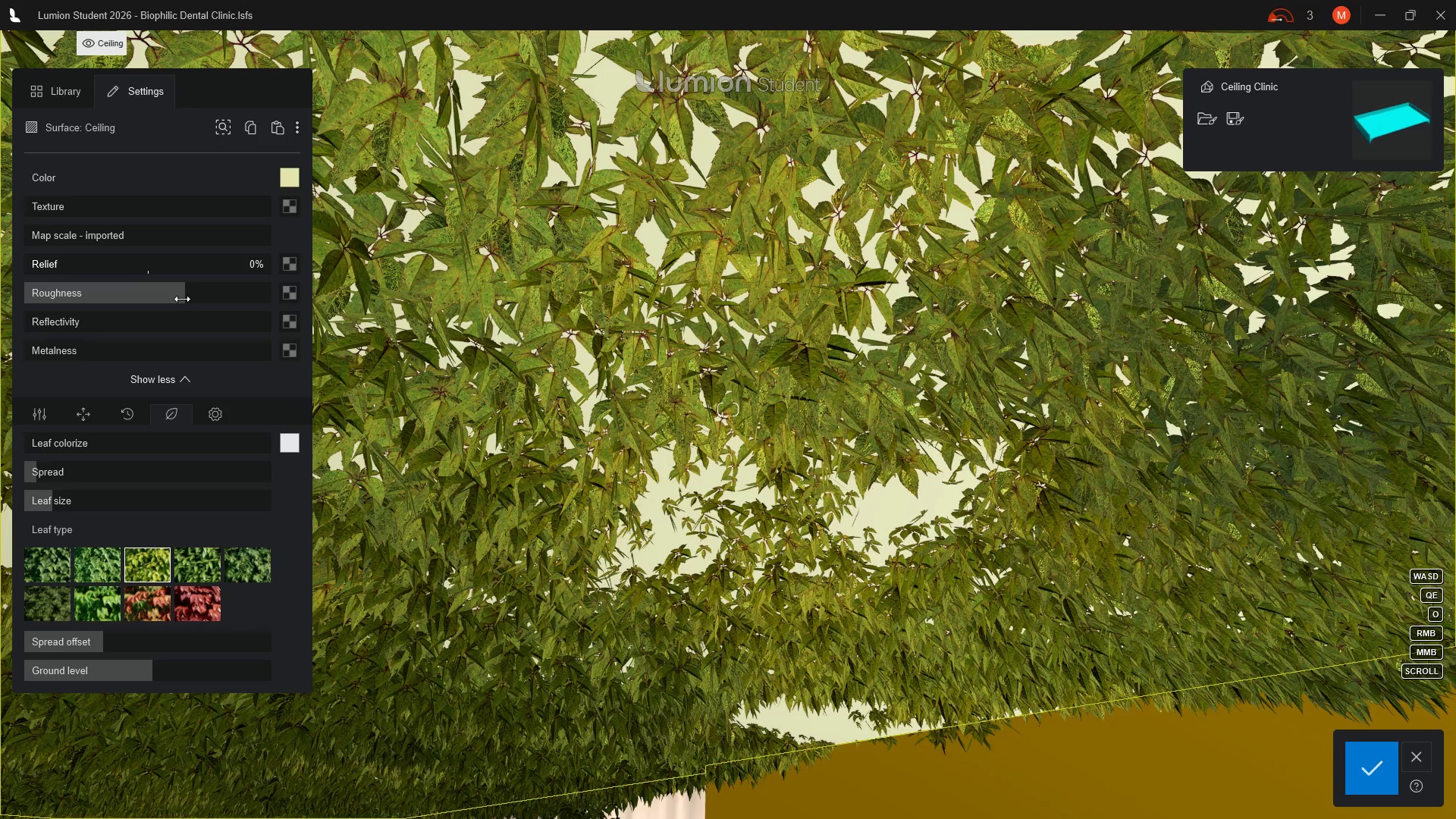 
left_click_drag(start_coordinate=[182, 299], to_coordinate=[14, 292])
 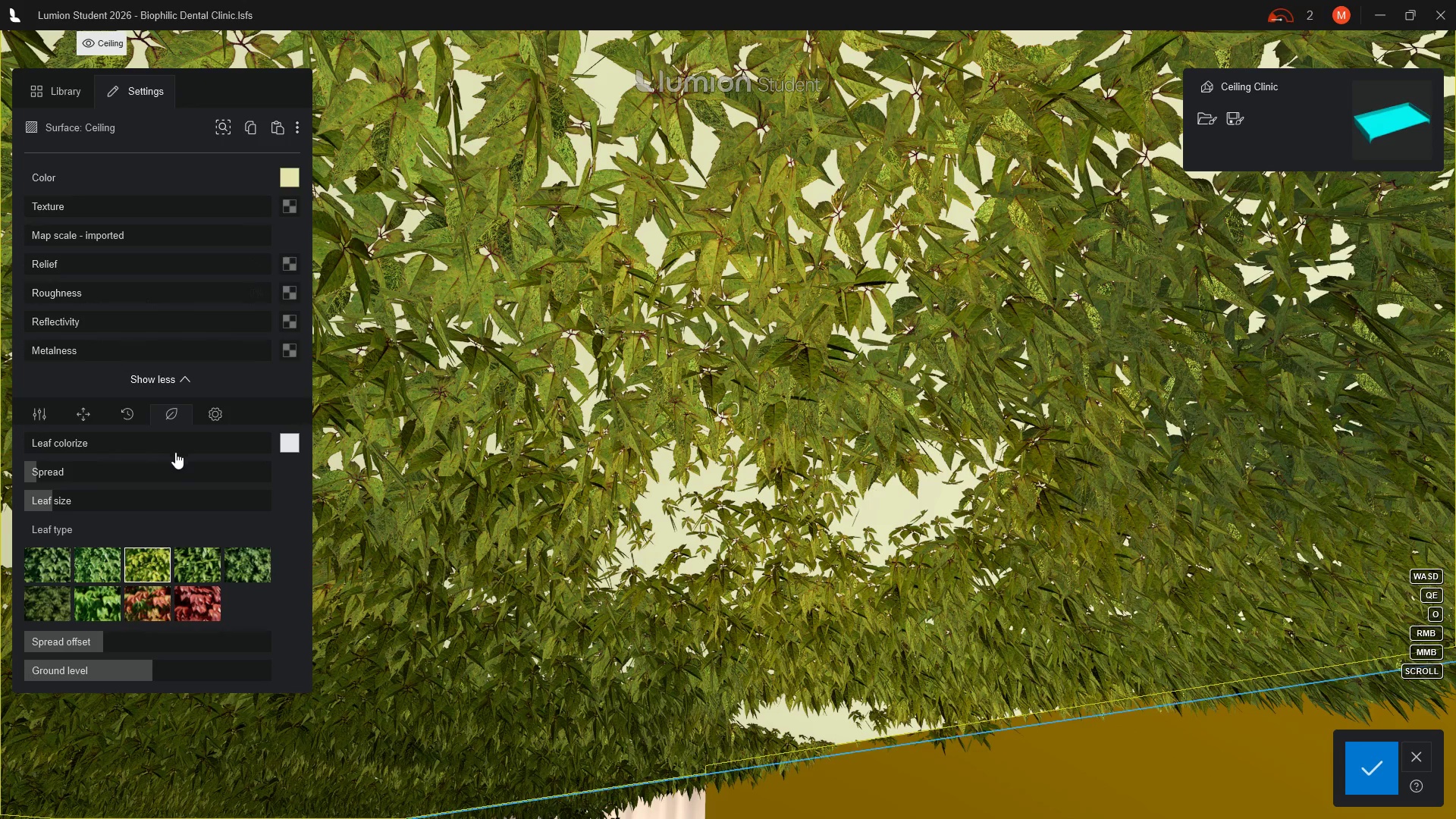 
mouse_move([71, 488])
 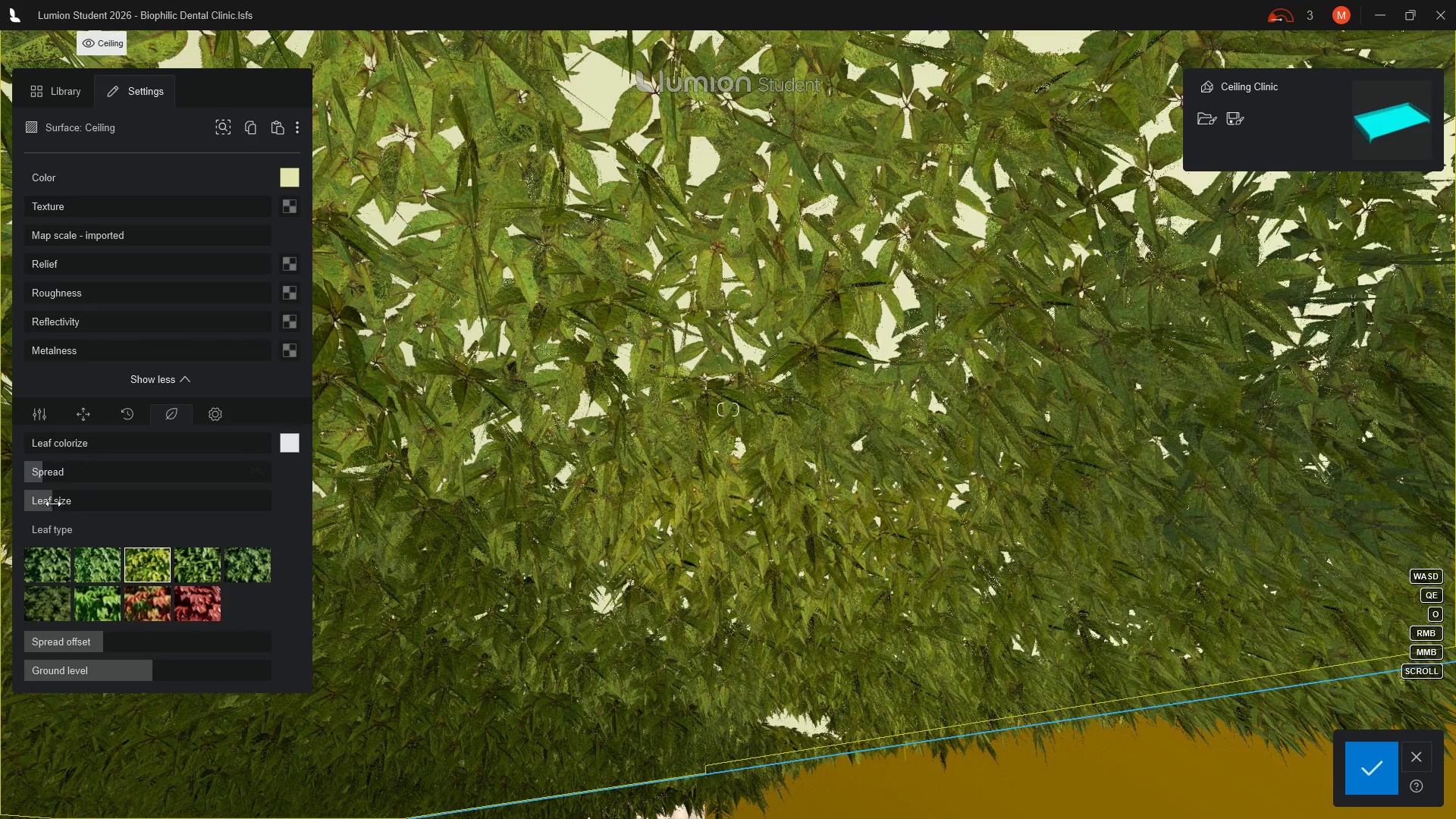 
left_click_drag(start_coordinate=[55, 505], to_coordinate=[47, 500])
 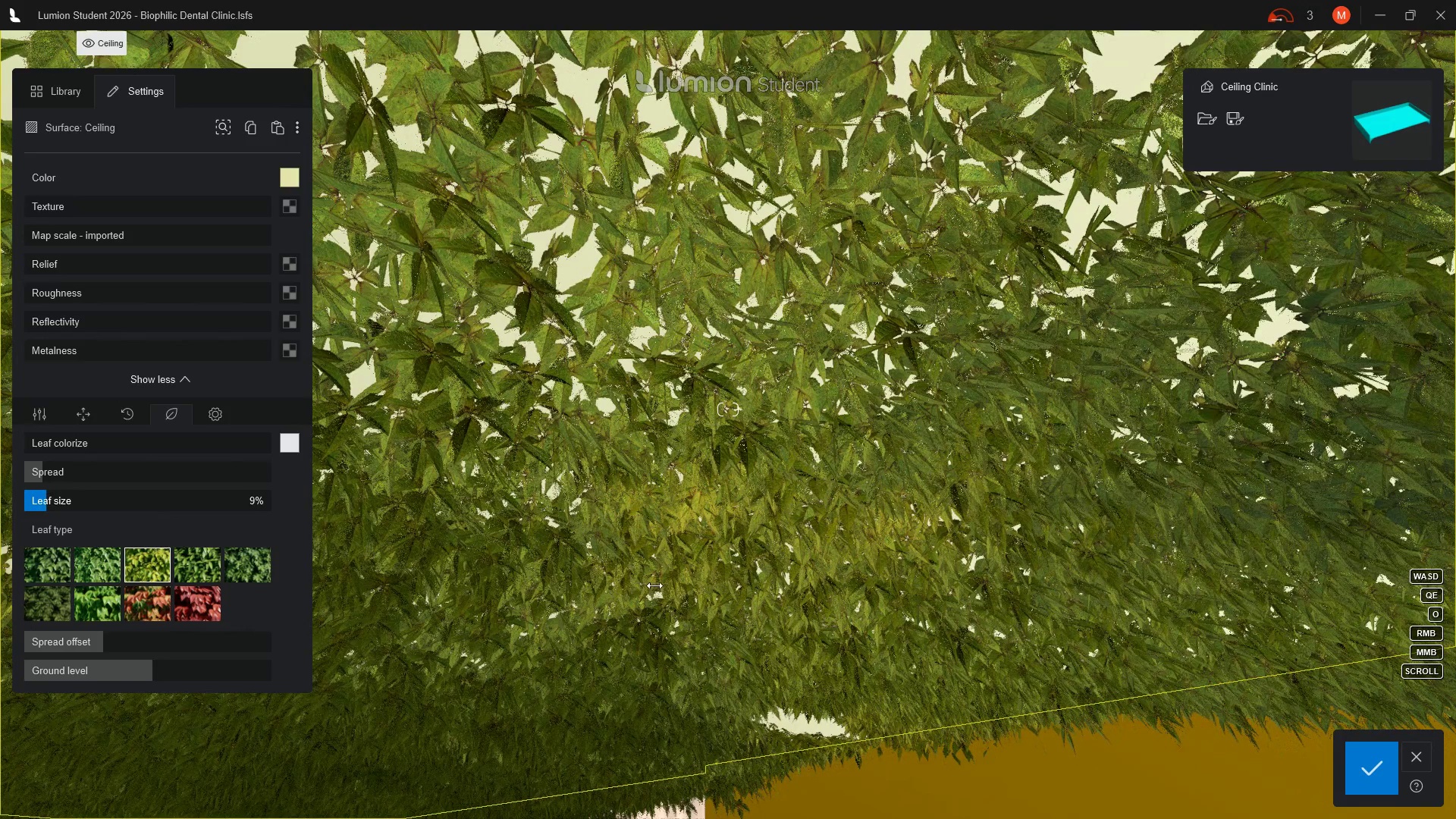 
scroll: coordinate [665, 585], scroll_direction: down, amount: 3.0
 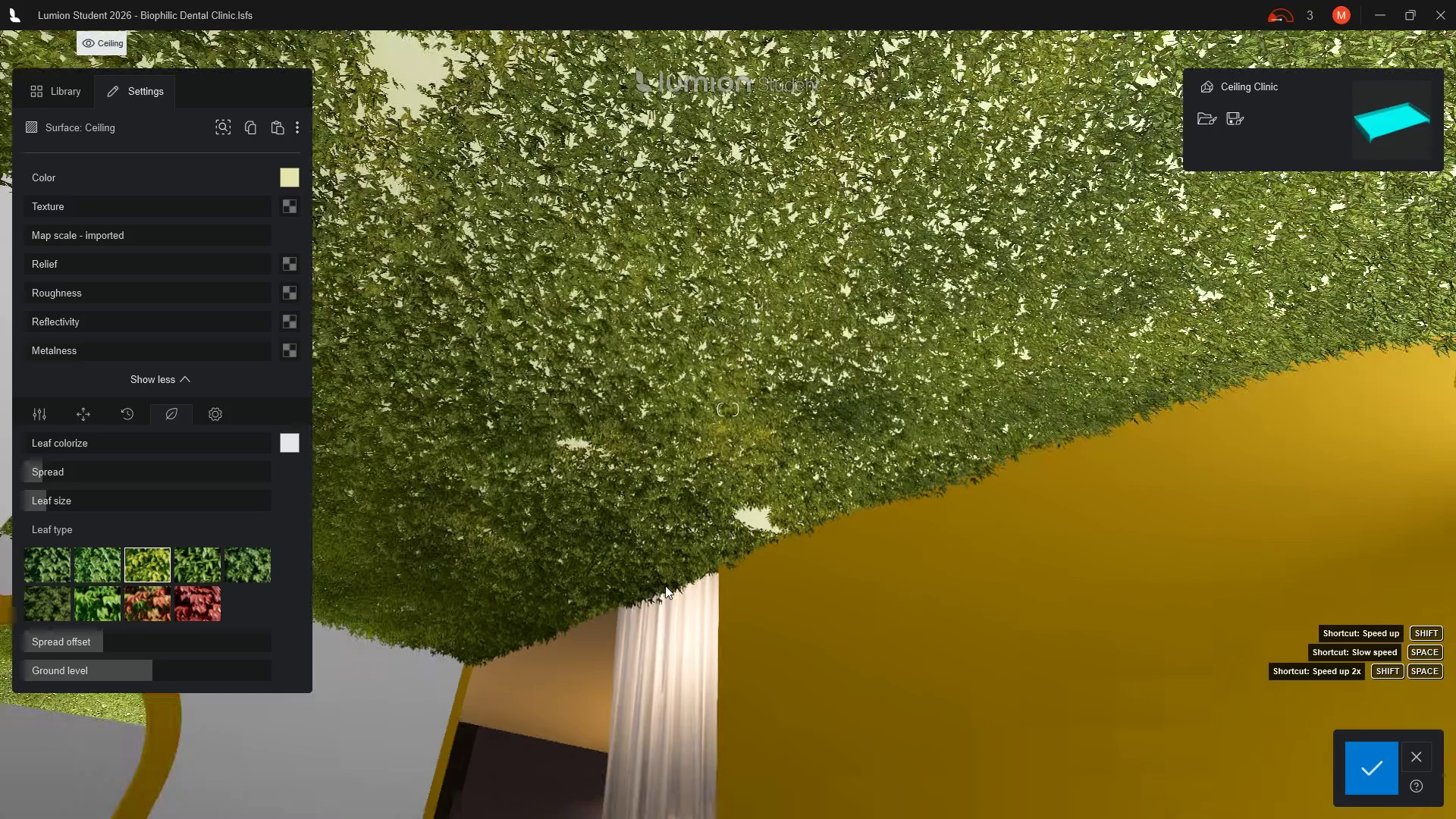 
wait(5.17)
 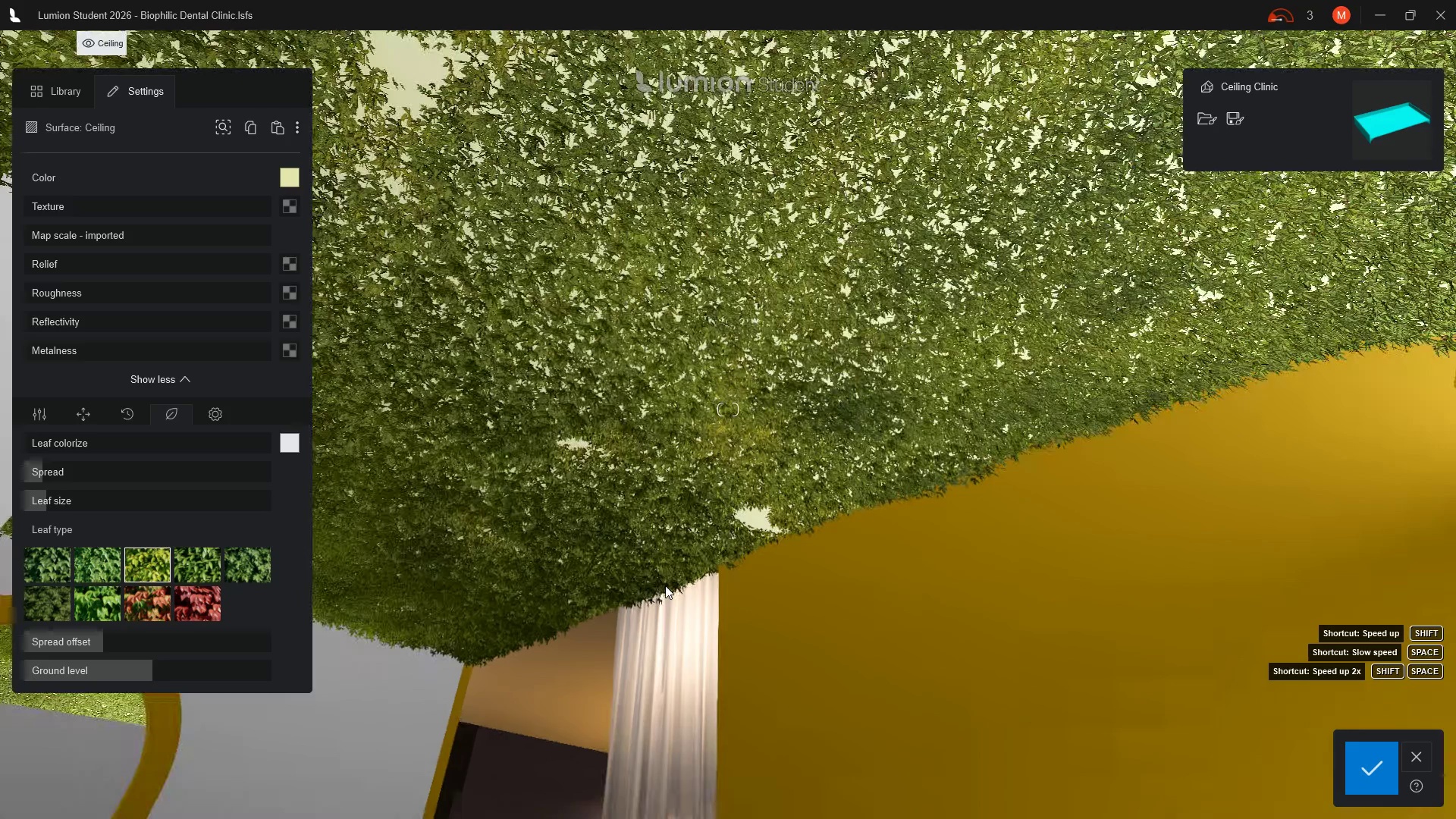 
scroll: coordinate [802, 665], scroll_direction: up, amount: 11.0
 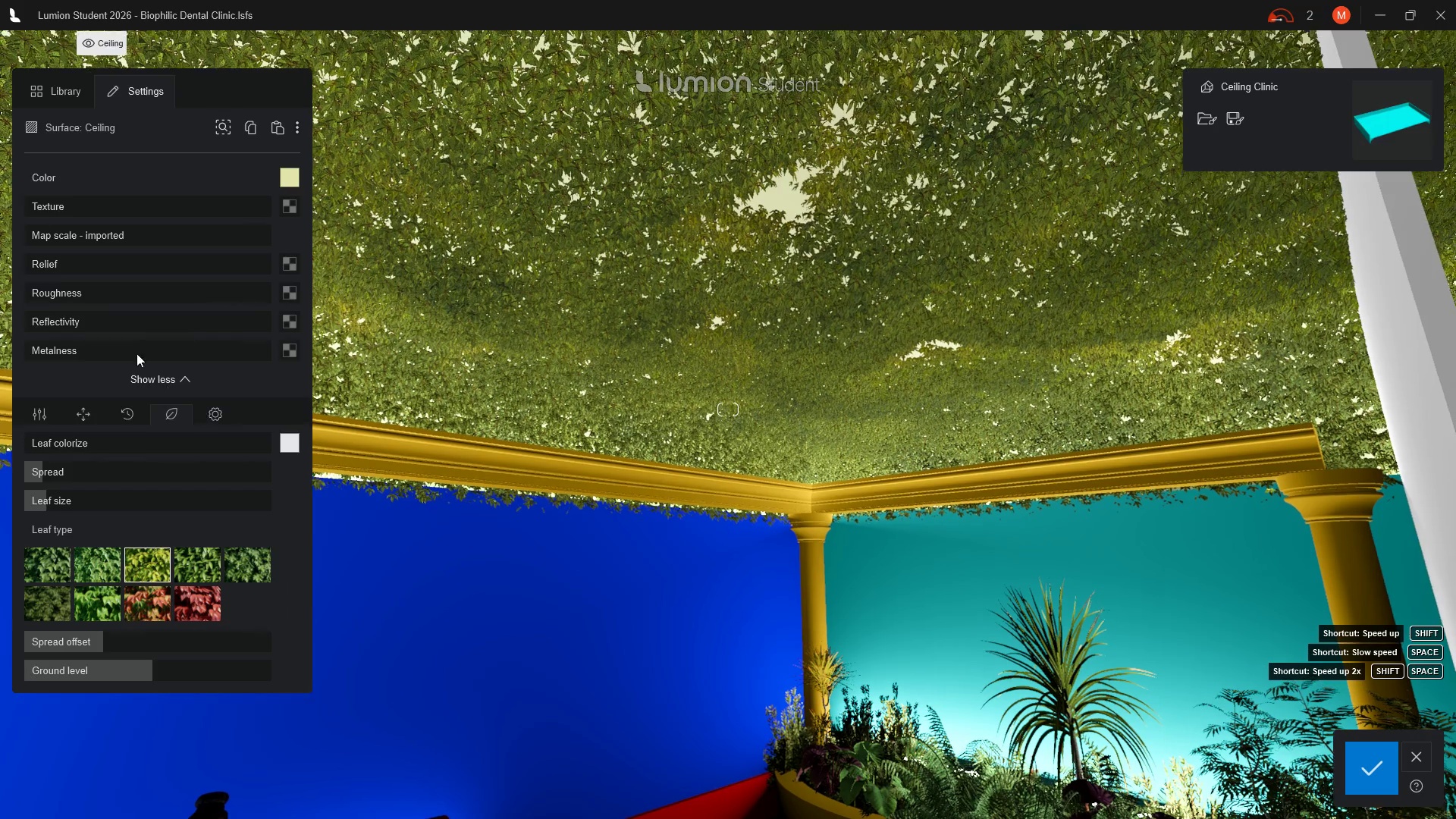 
wait(72.25)
 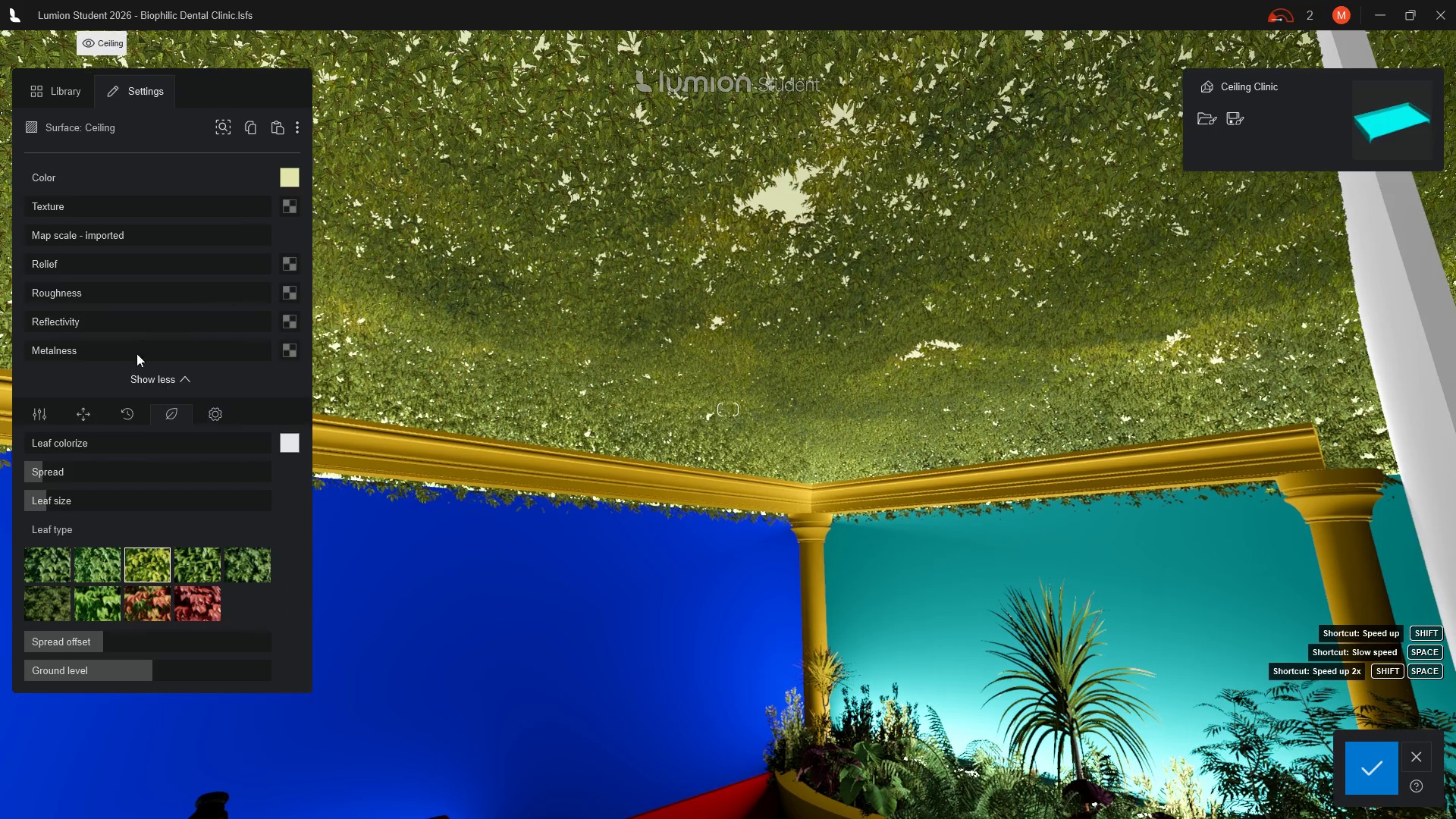 
left_click([1375, 764])
 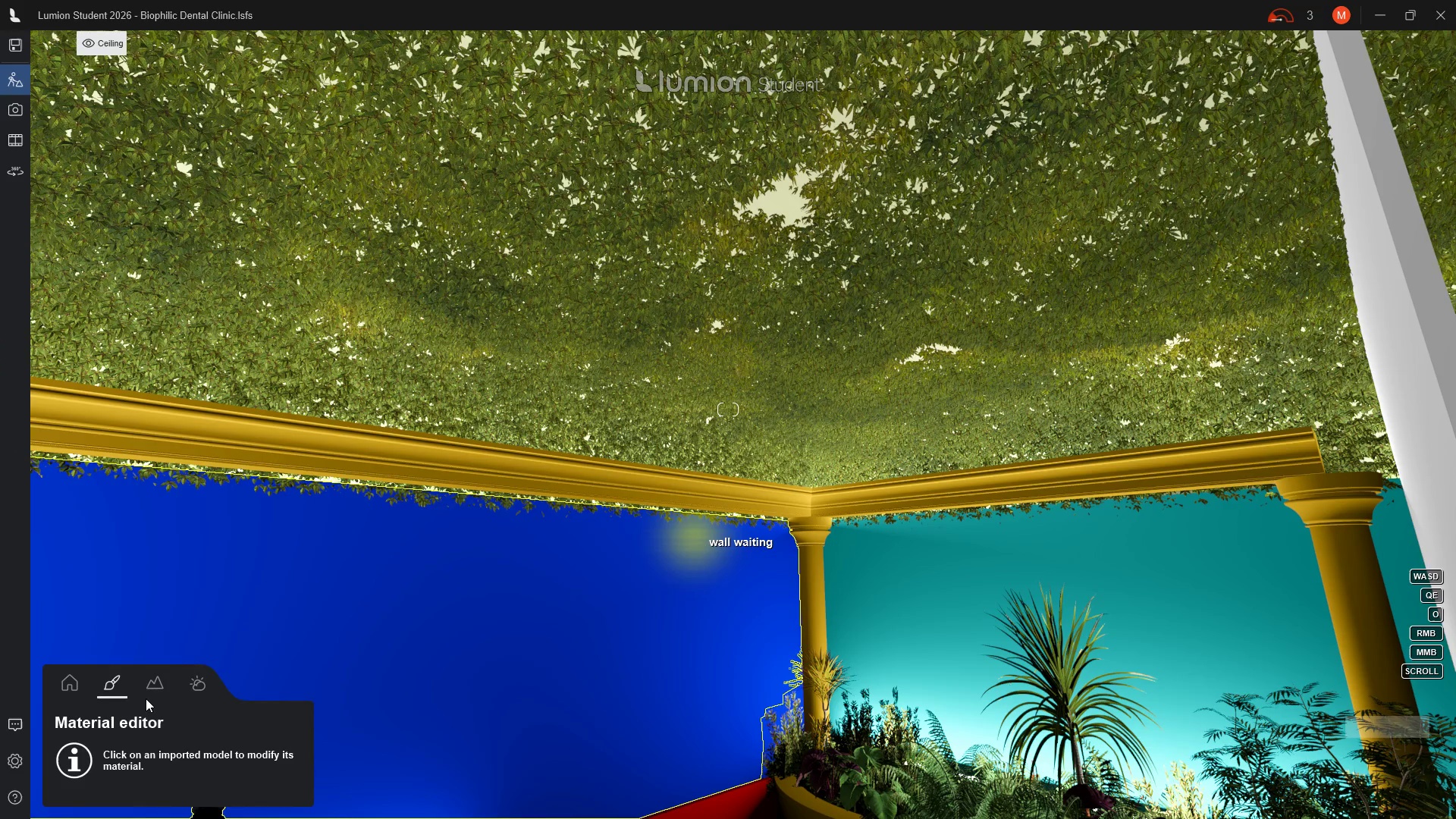 
left_click([72, 686])
 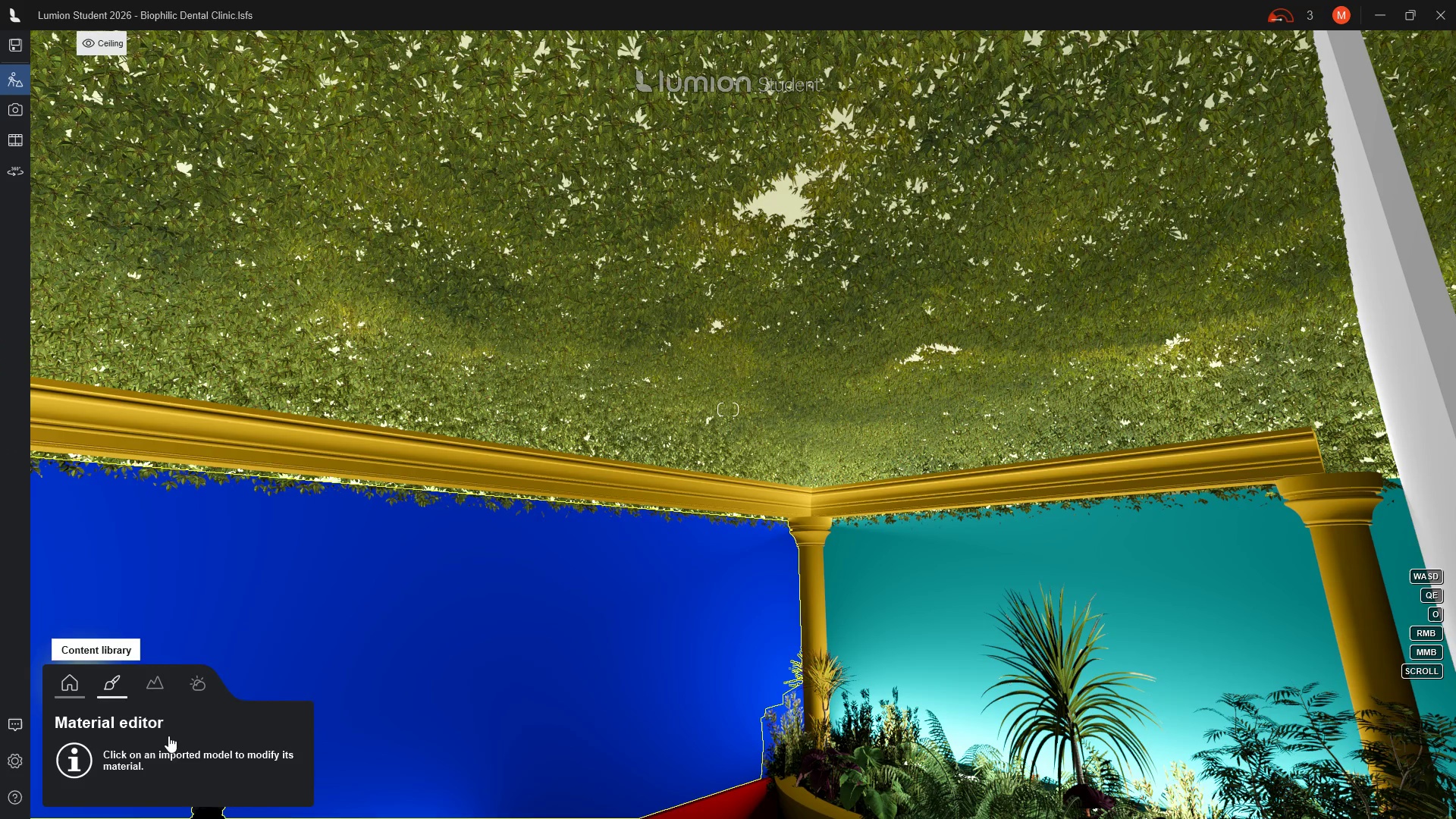 
mouse_move([181, 749])
 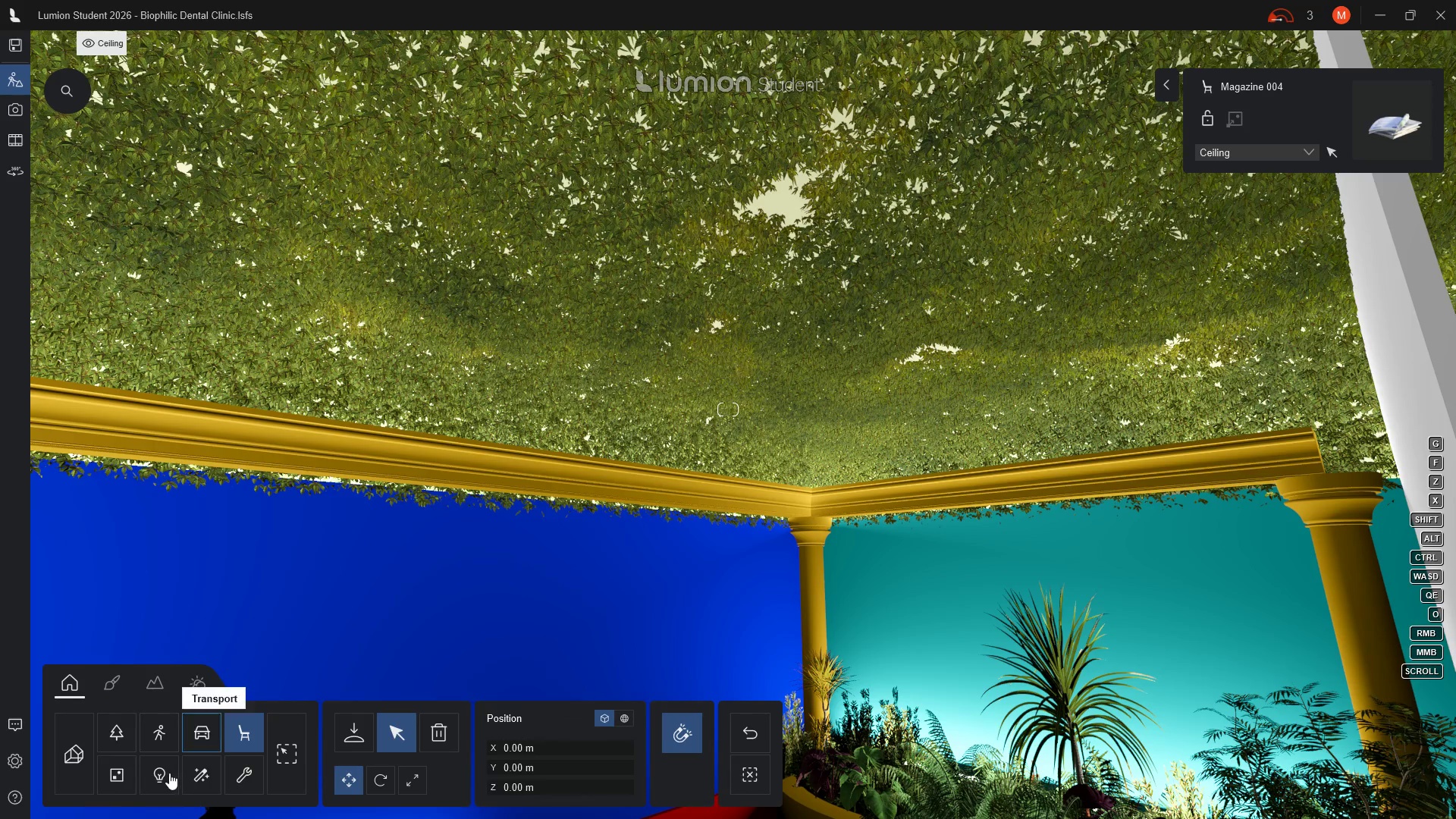 
left_click([166, 773])
 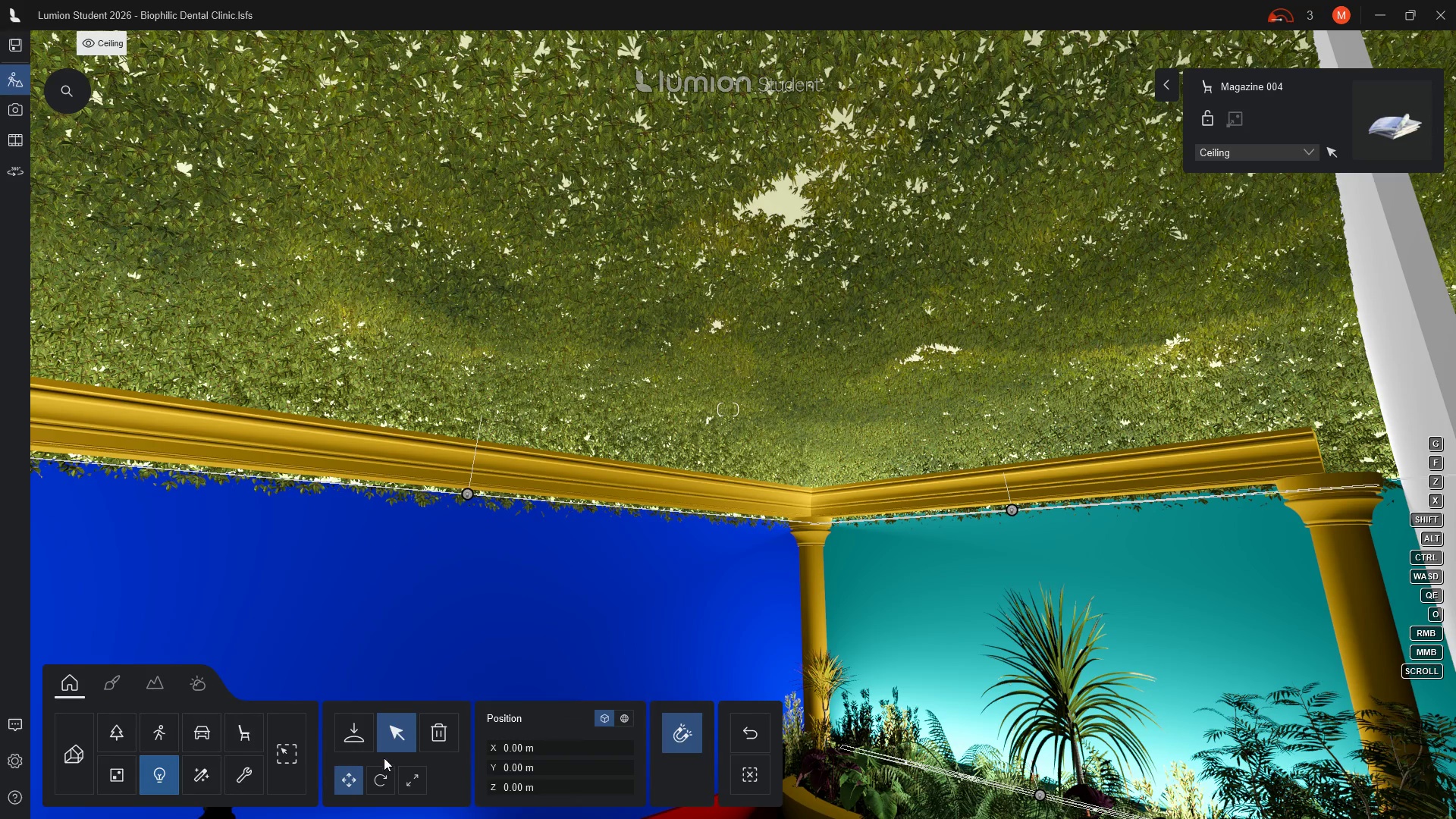 
left_click([364, 741])
 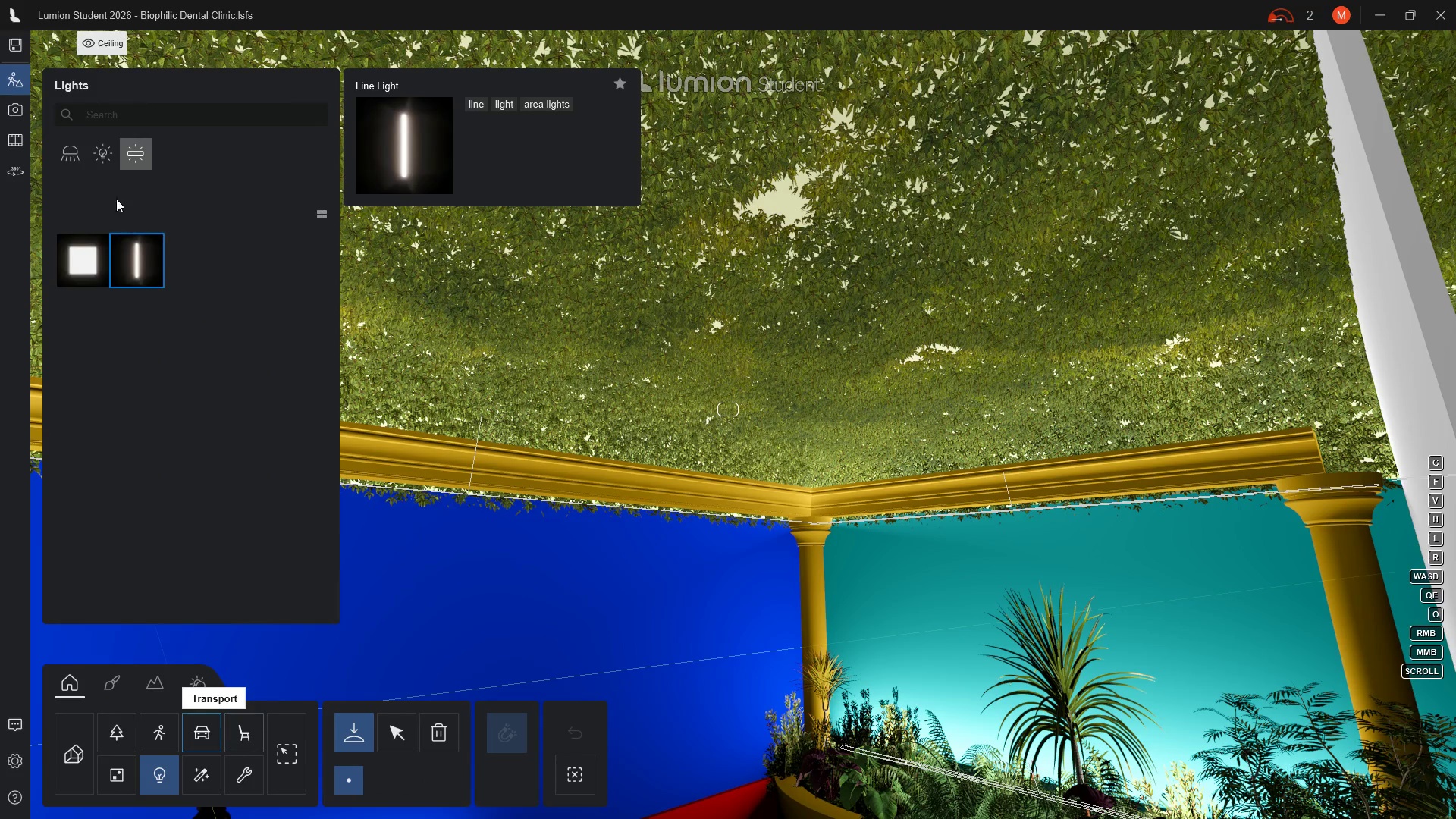 
left_click([104, 149])
 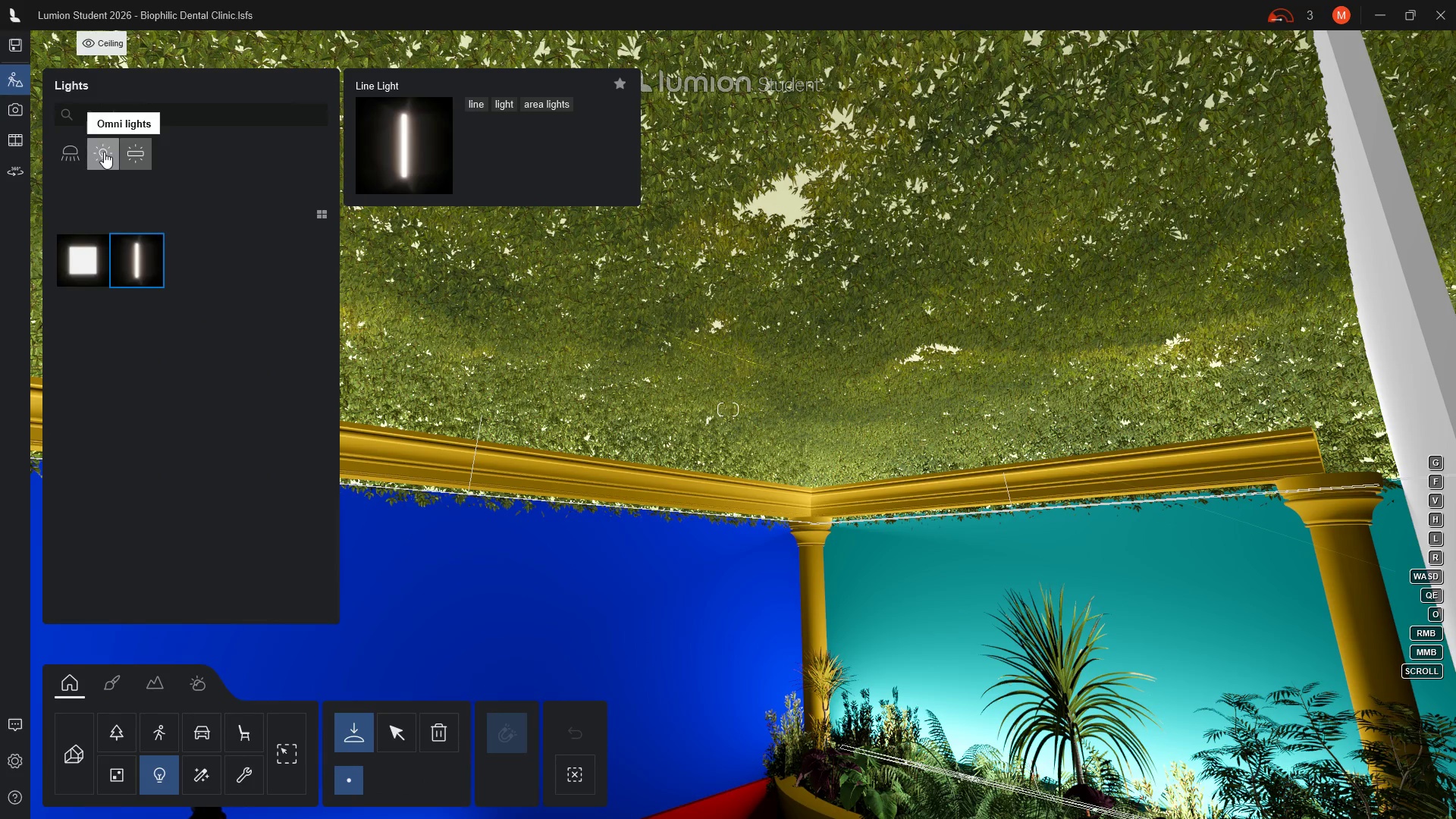 
left_click([104, 152])
 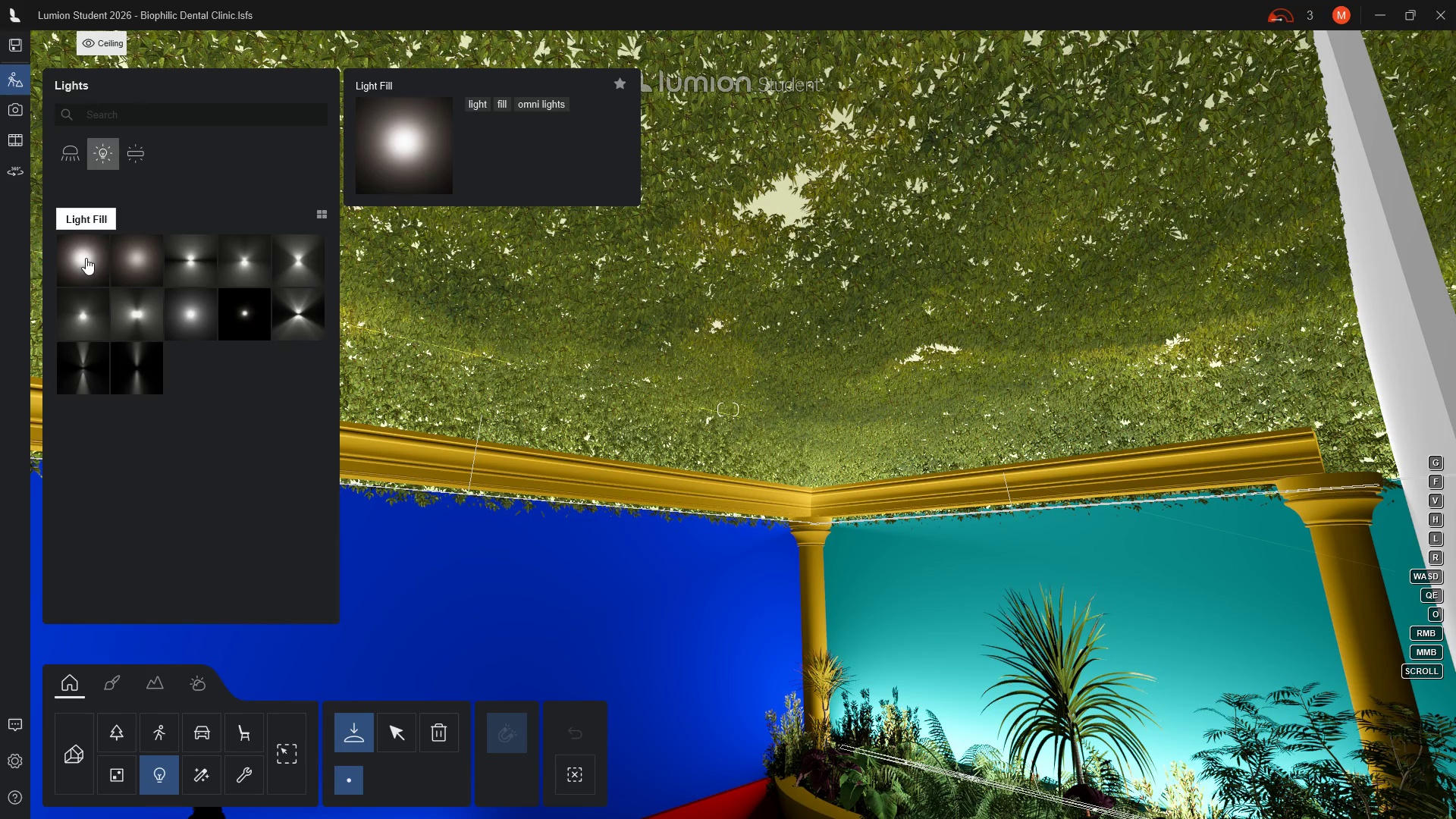 
left_click([86, 258])
 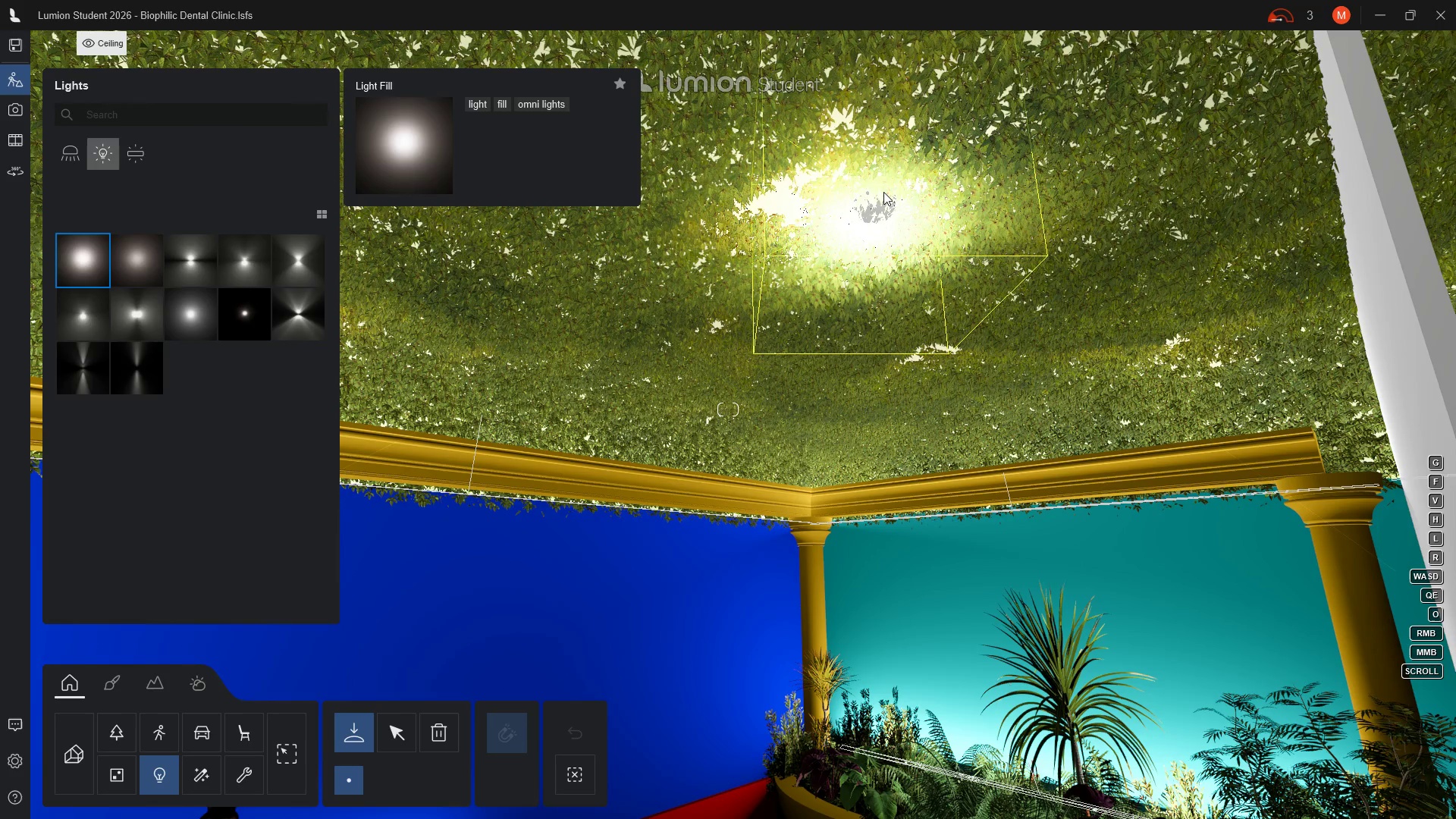 
wait(11.02)
 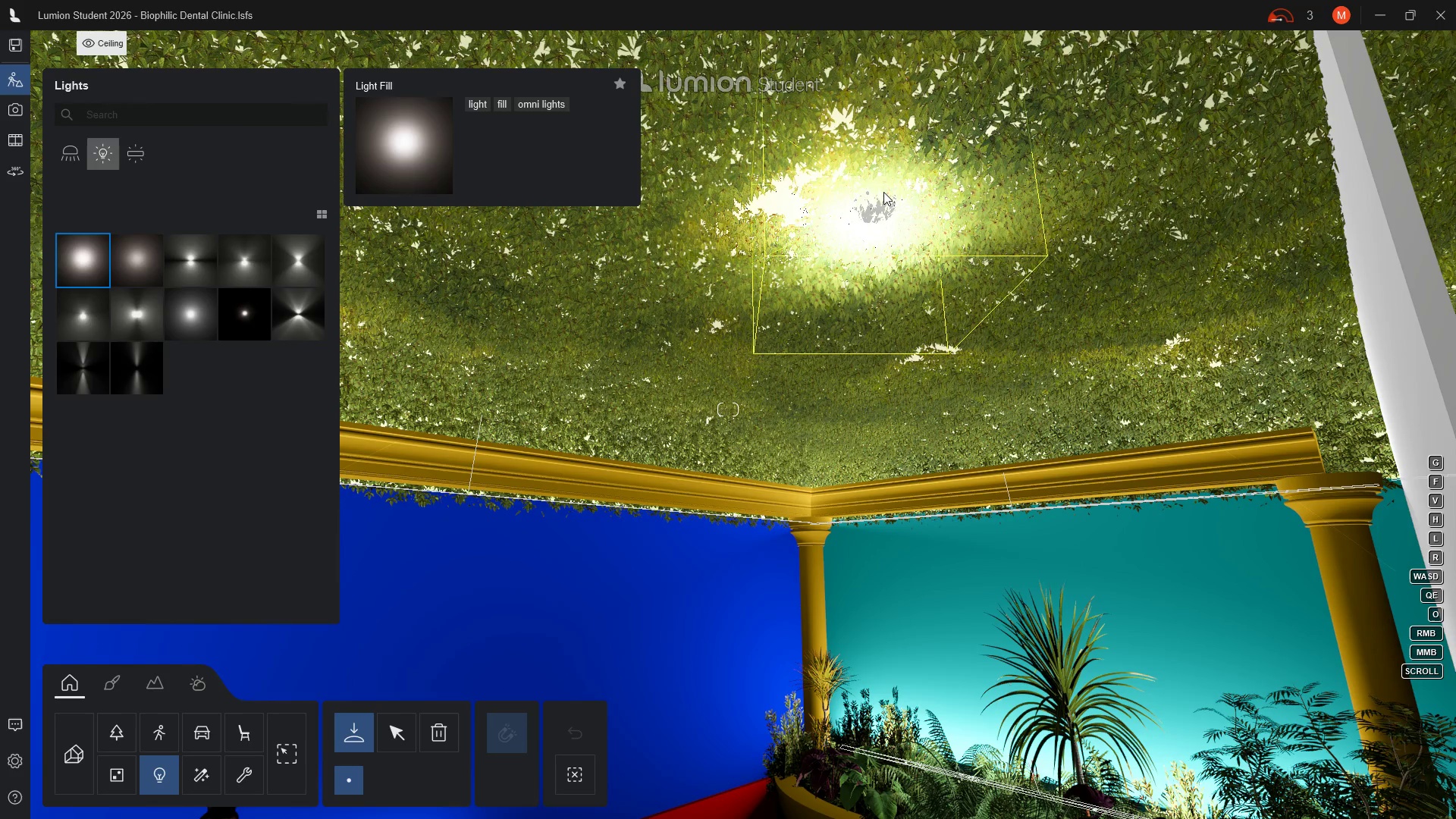 
left_click([794, 214])
 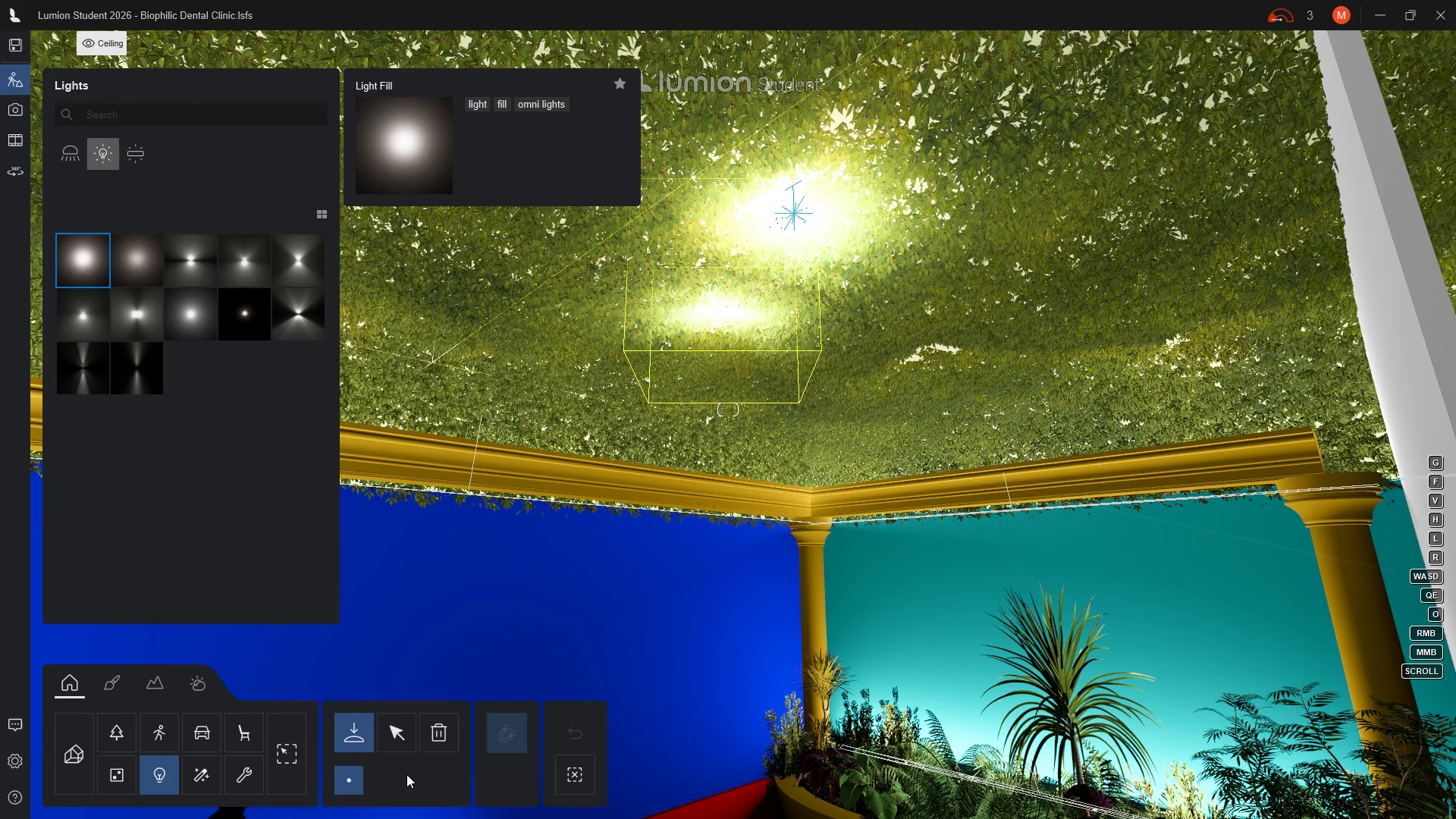 
left_click([397, 736])
 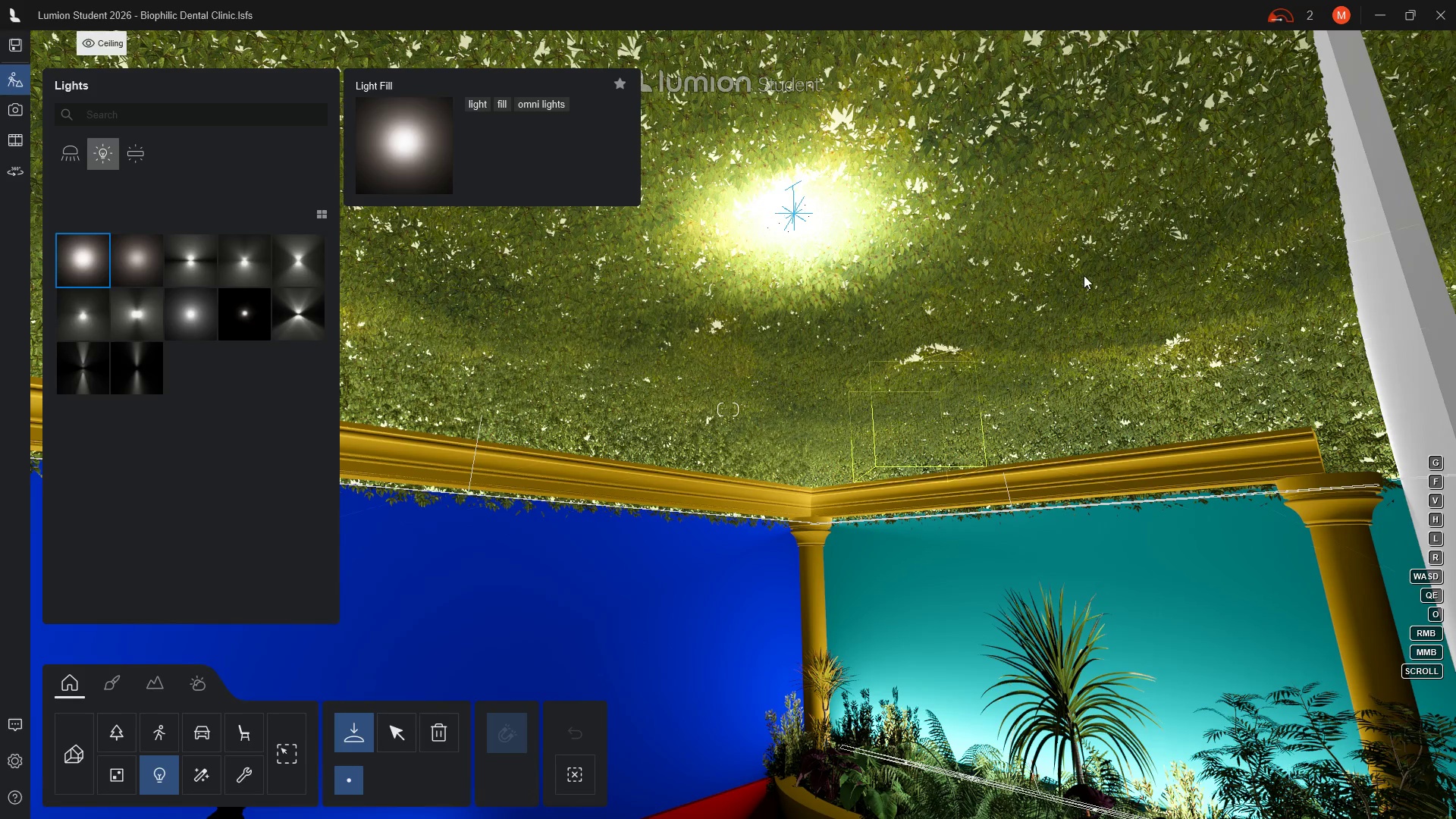 
scroll: coordinate [1007, 392], scroll_direction: down, amount: 3.0
 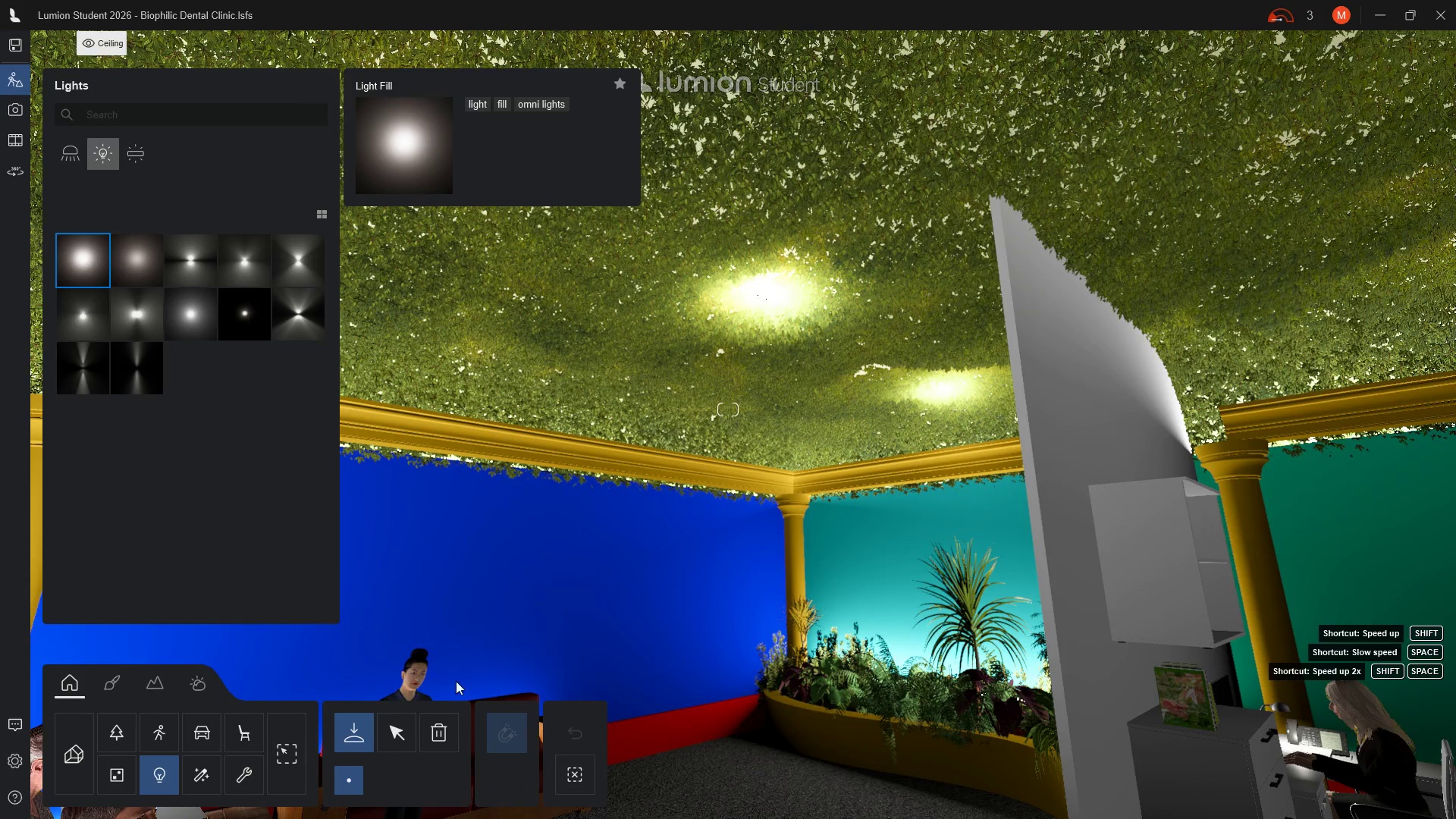 
left_click([393, 739])
 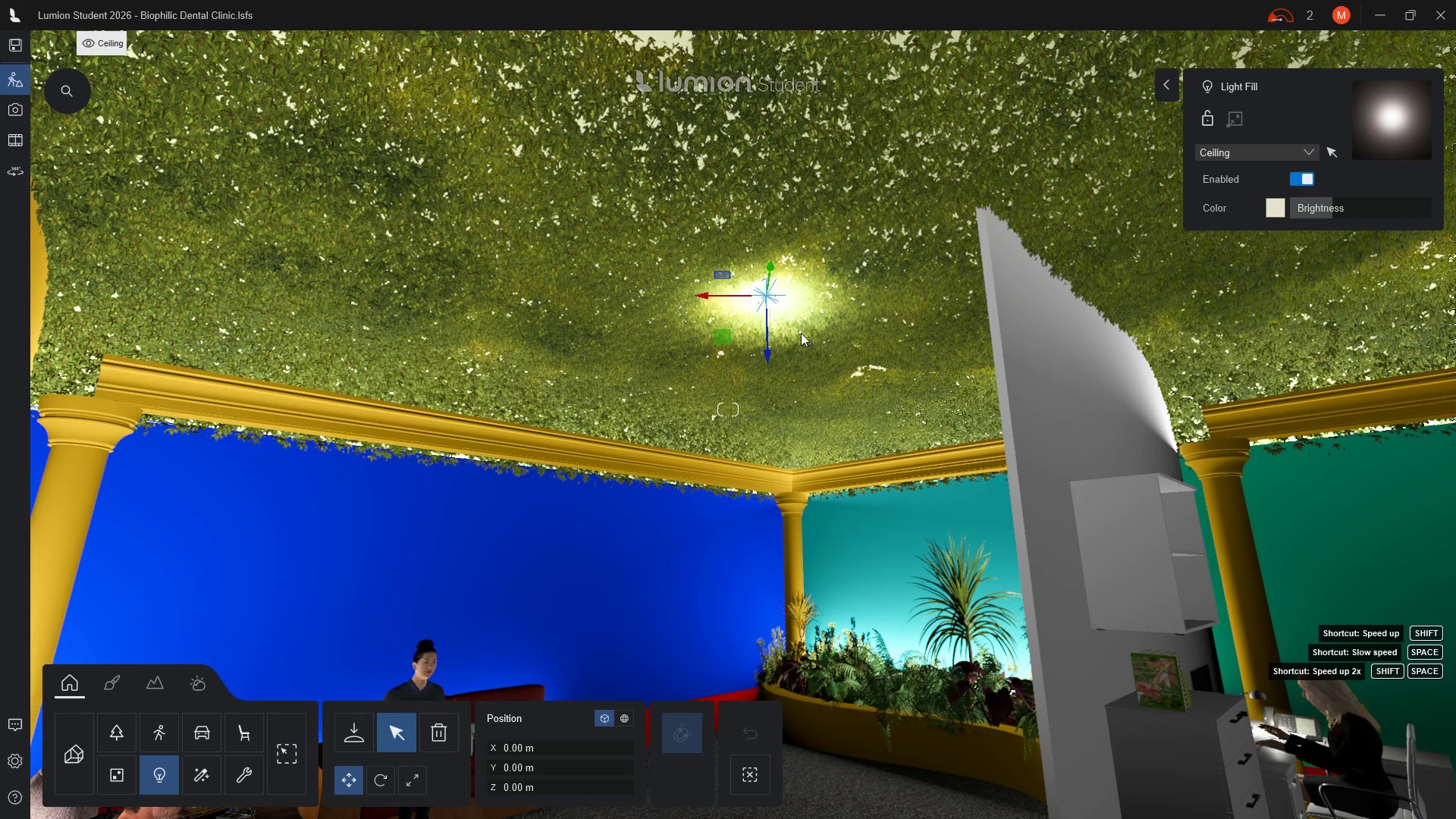 
left_click_drag(start_coordinate=[767, 355], to_coordinate=[764, 397])
 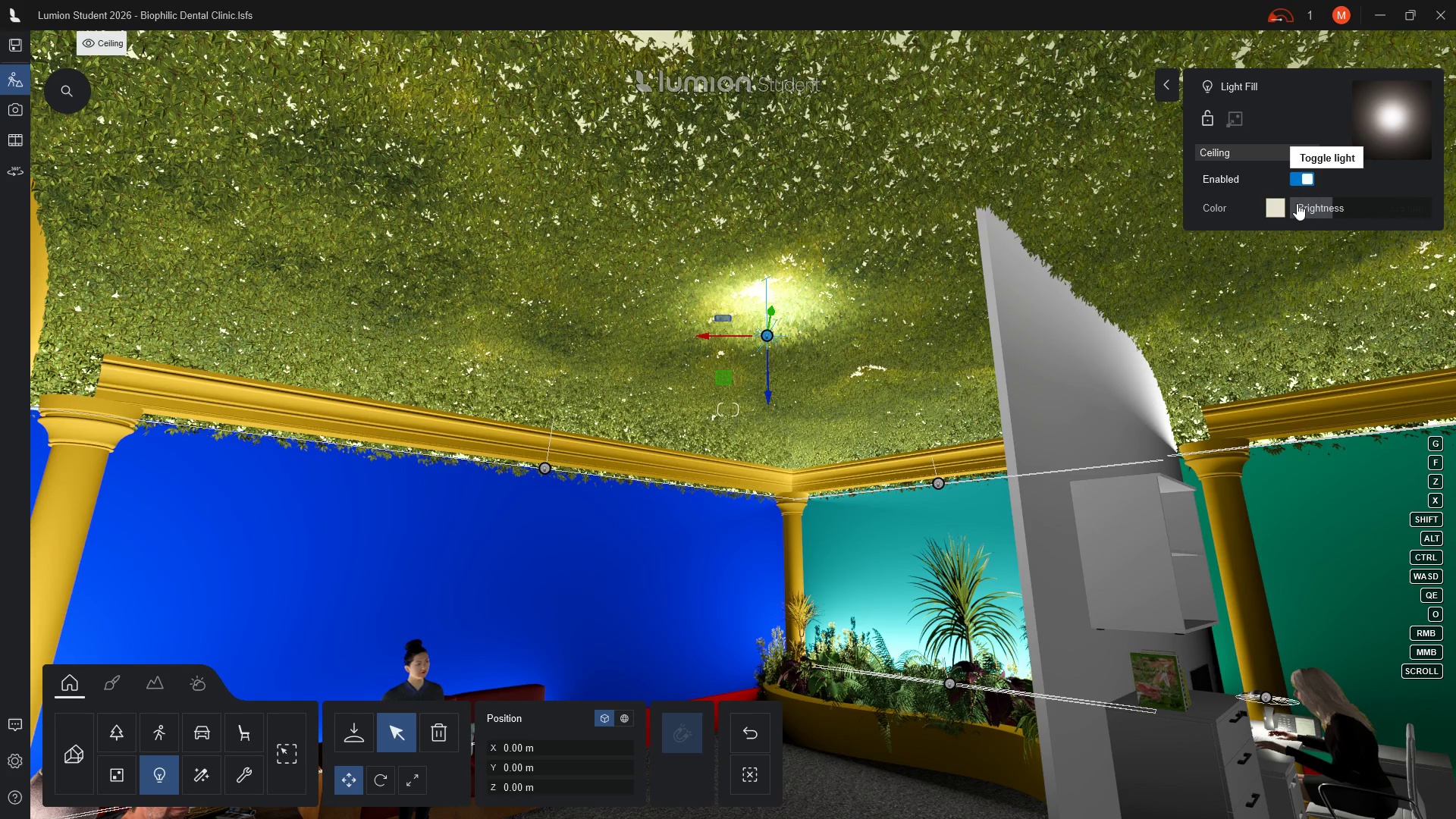 
left_click_drag(start_coordinate=[1331, 206], to_coordinate=[1376, 180])
 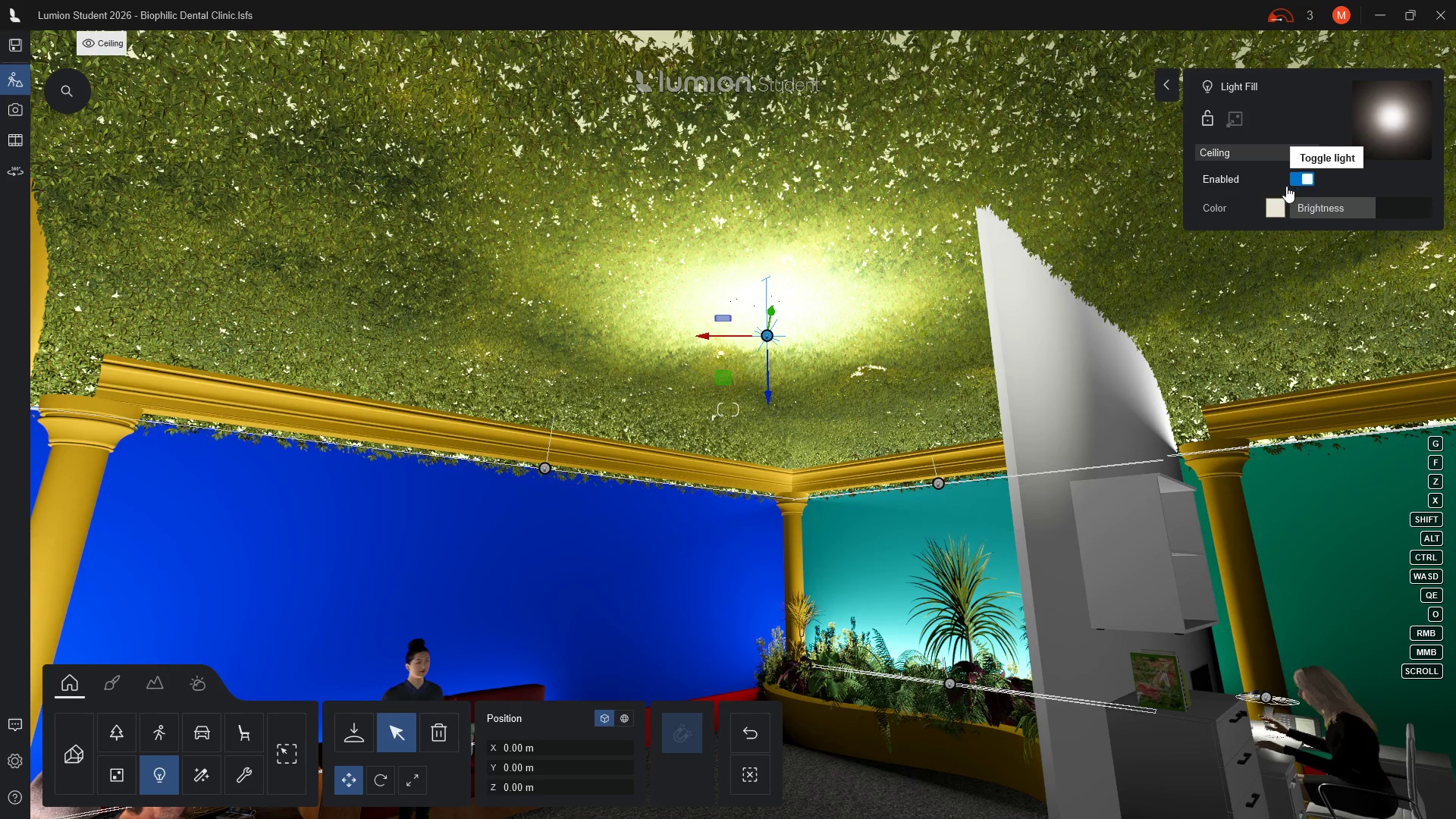 
left_click([1297, 181])
 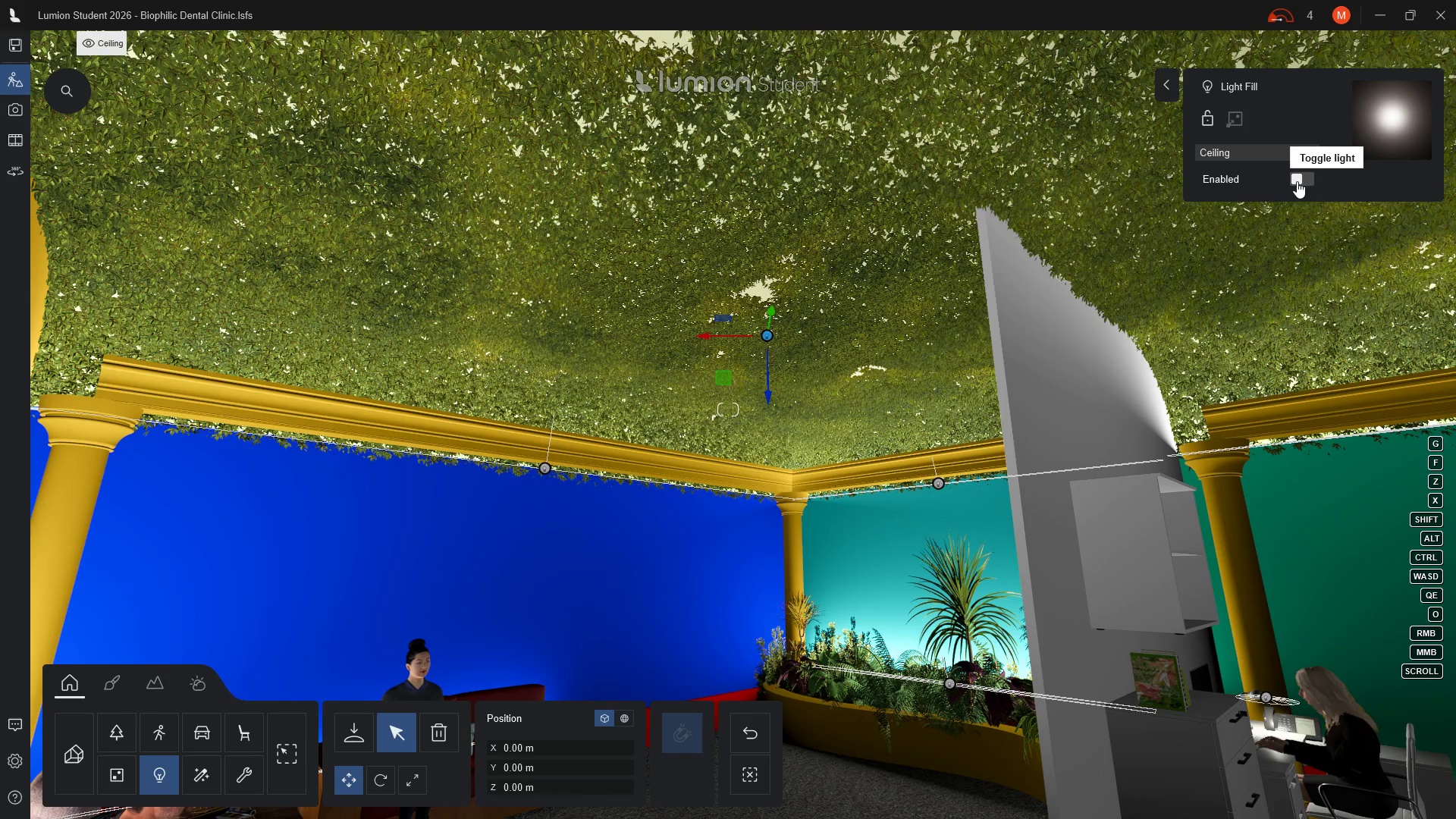 
left_click([1297, 181])
 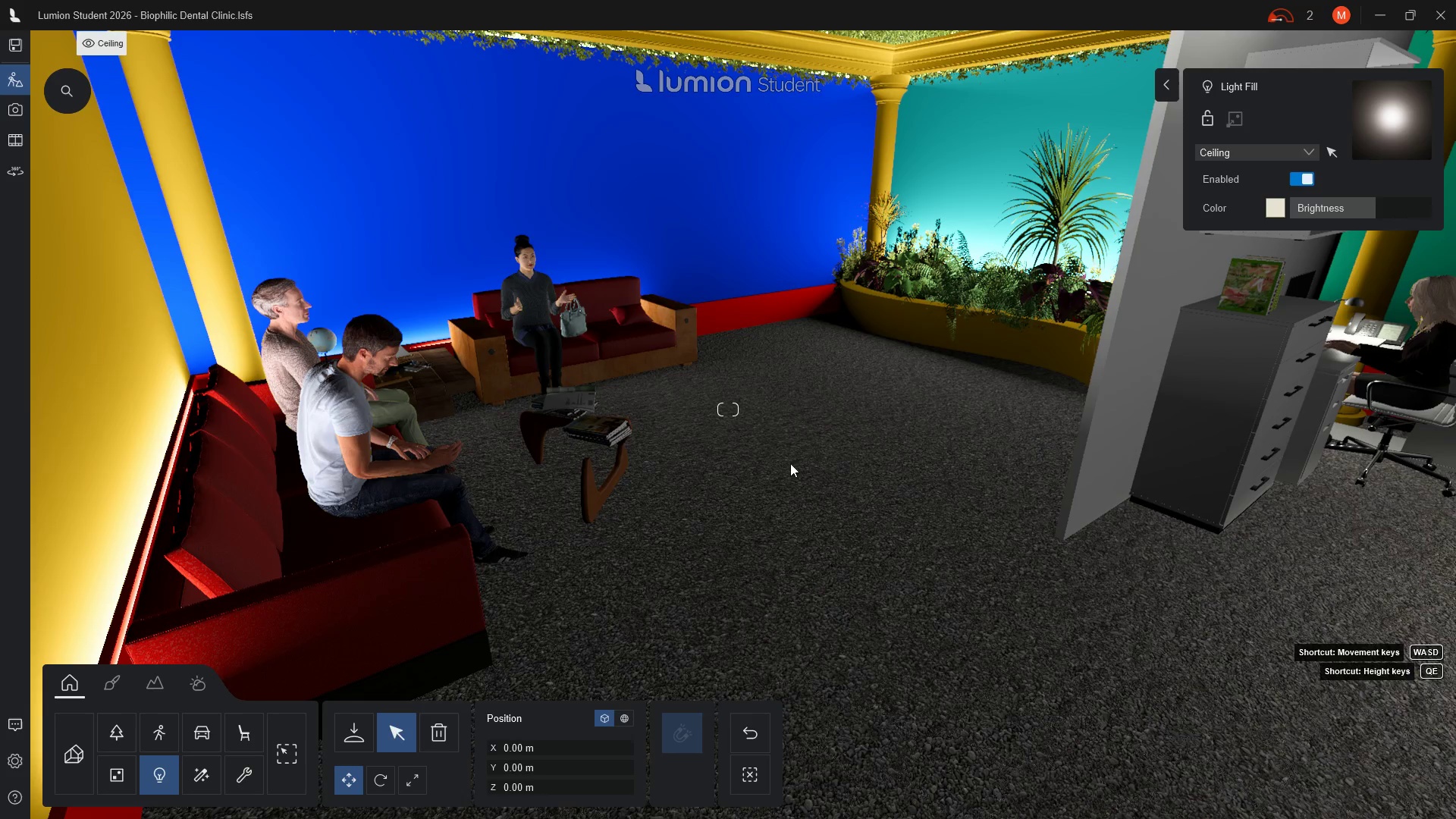 
wait(6.61)
 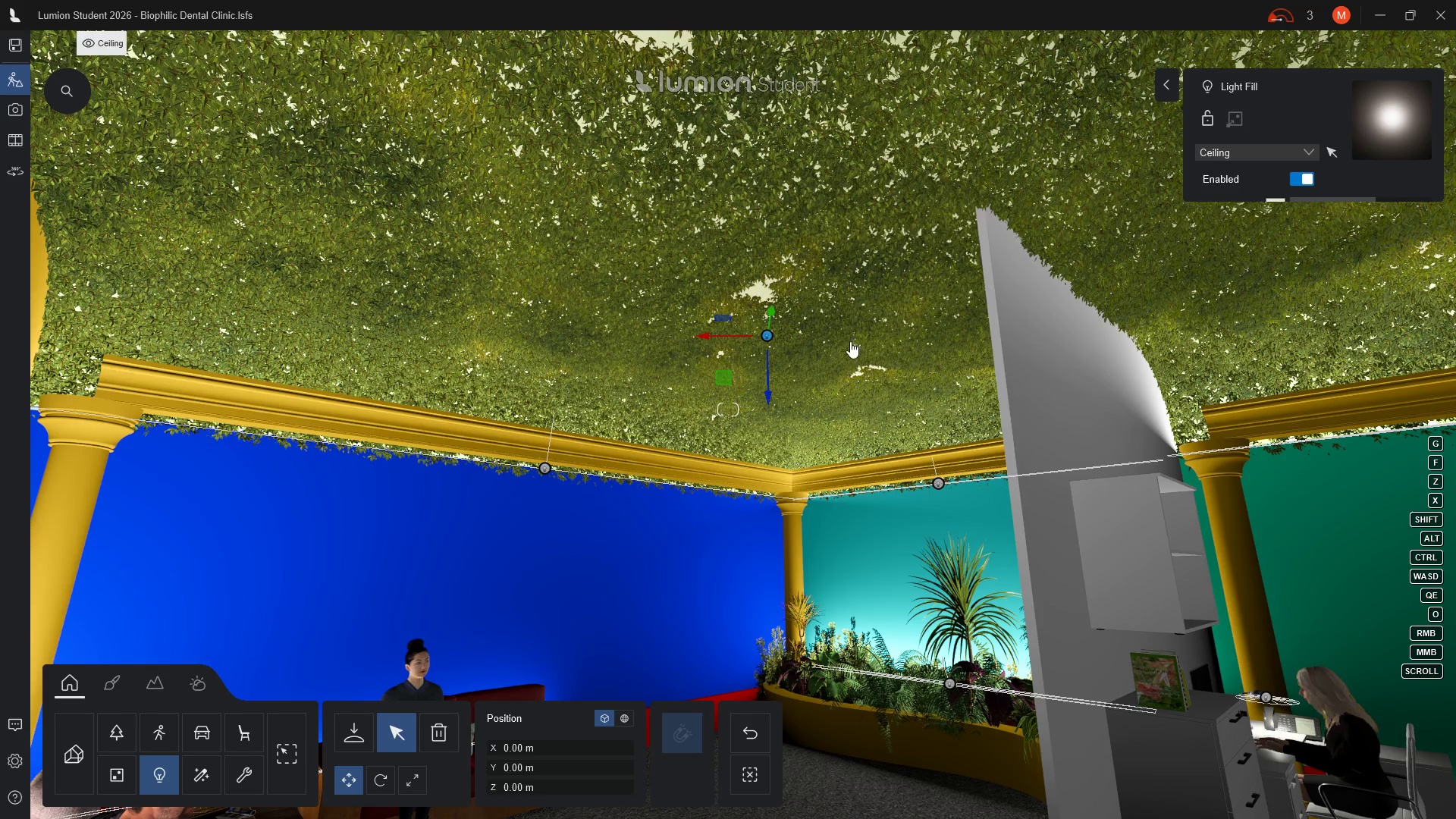 
scroll: coordinate [835, 356], scroll_direction: up, amount: 3.0
 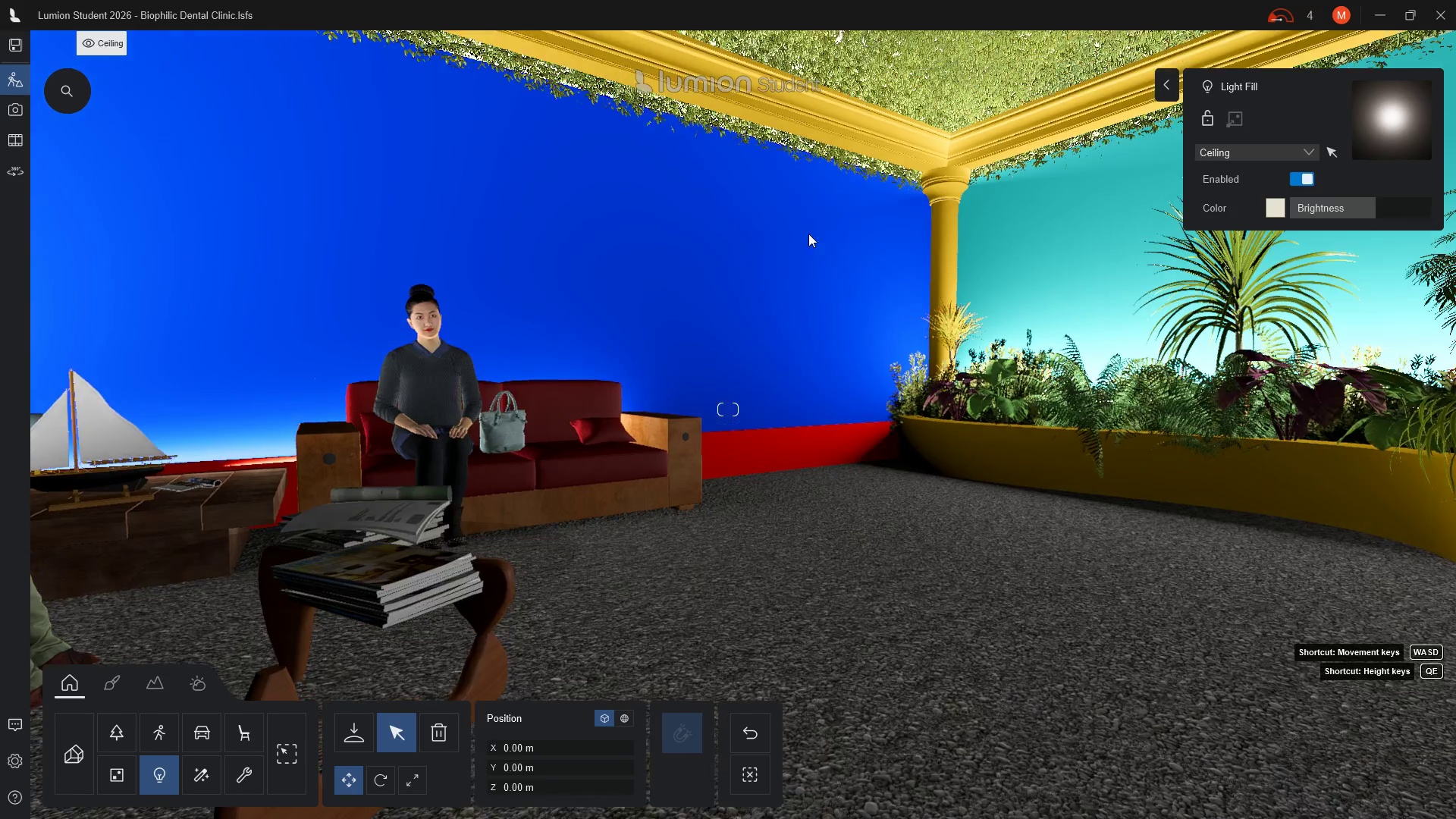 
scroll: coordinate [780, 346], scroll_direction: down, amount: 4.0
 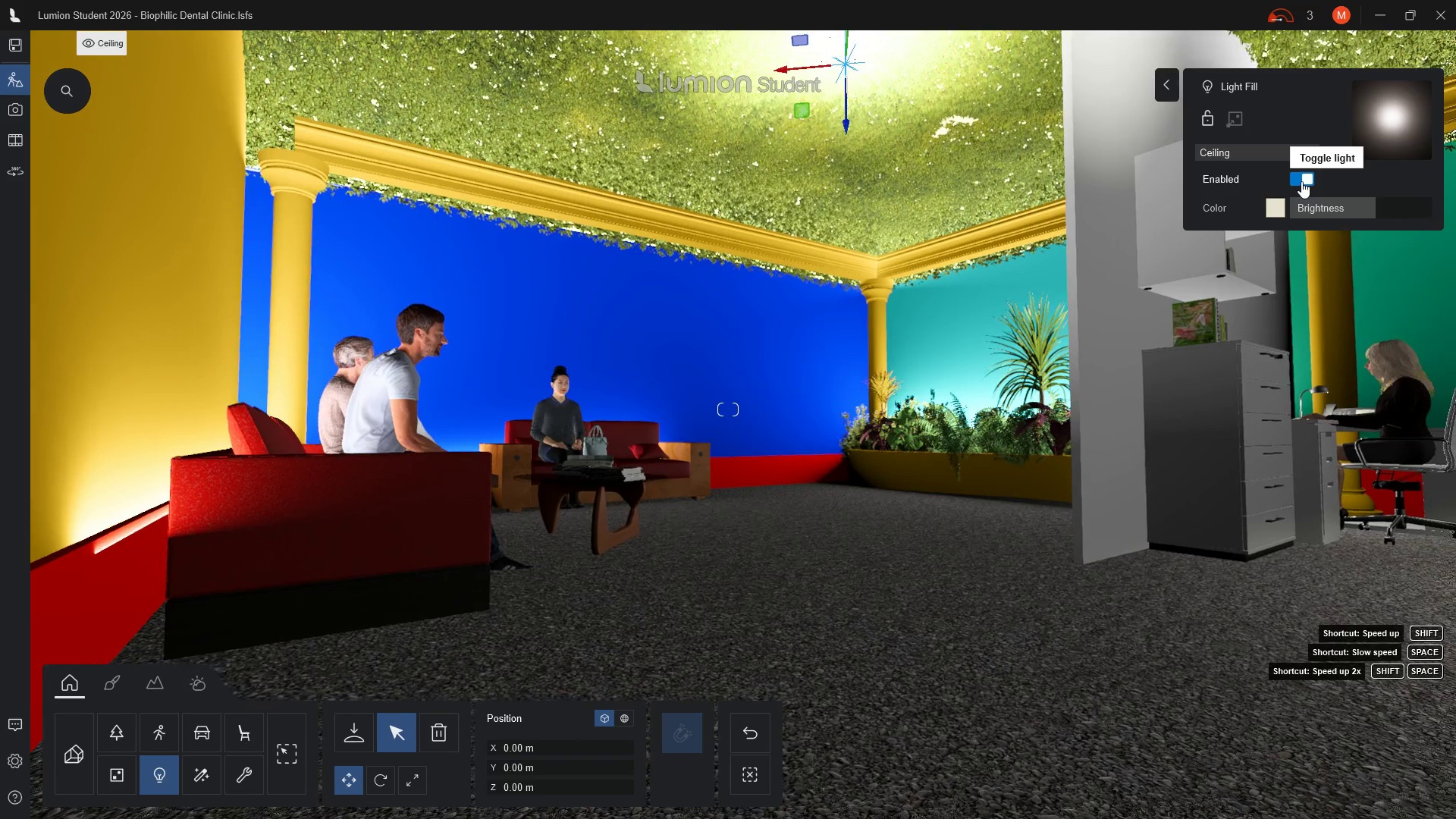 
wait(5.12)
 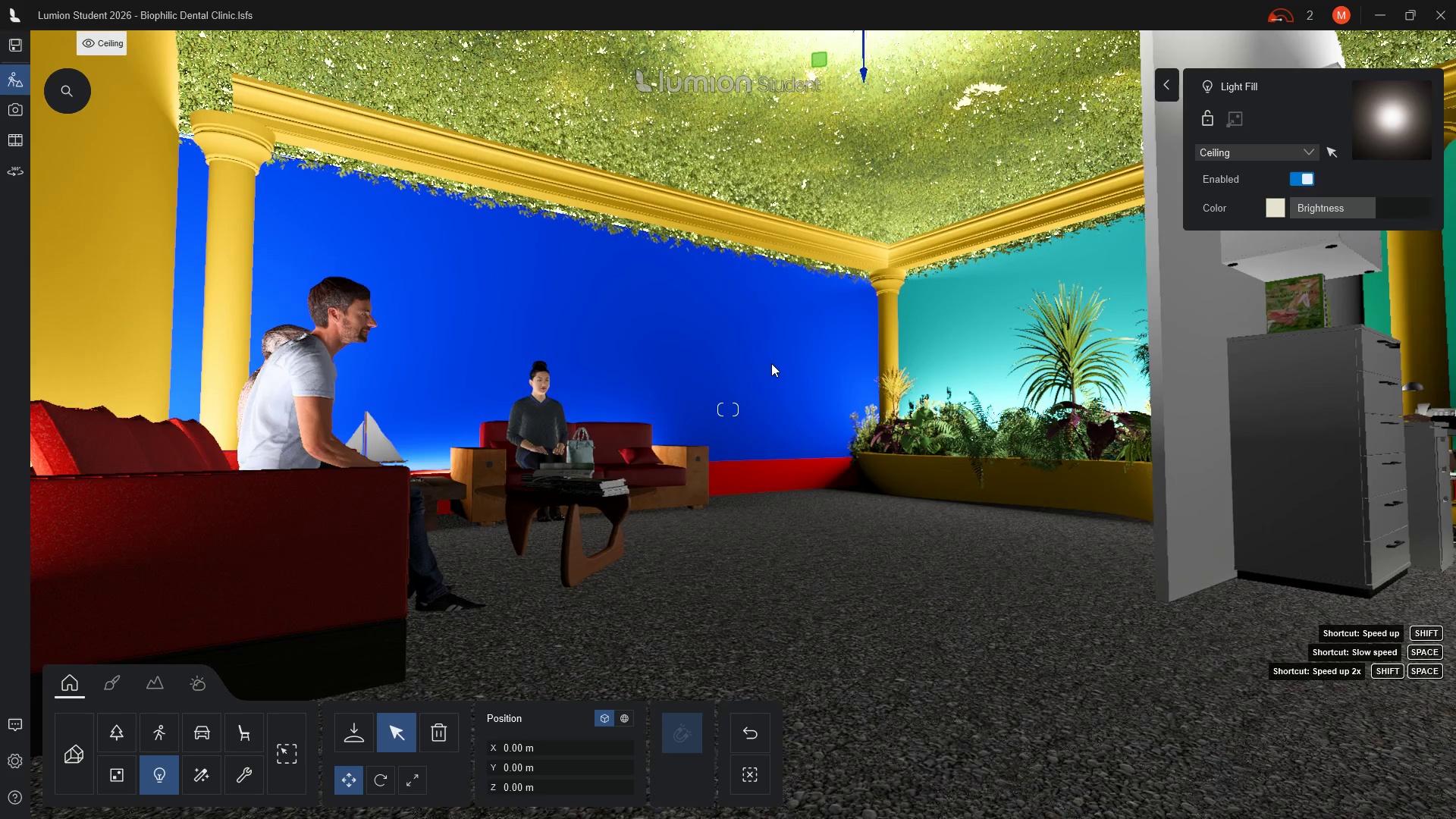 
left_click([1301, 181])
 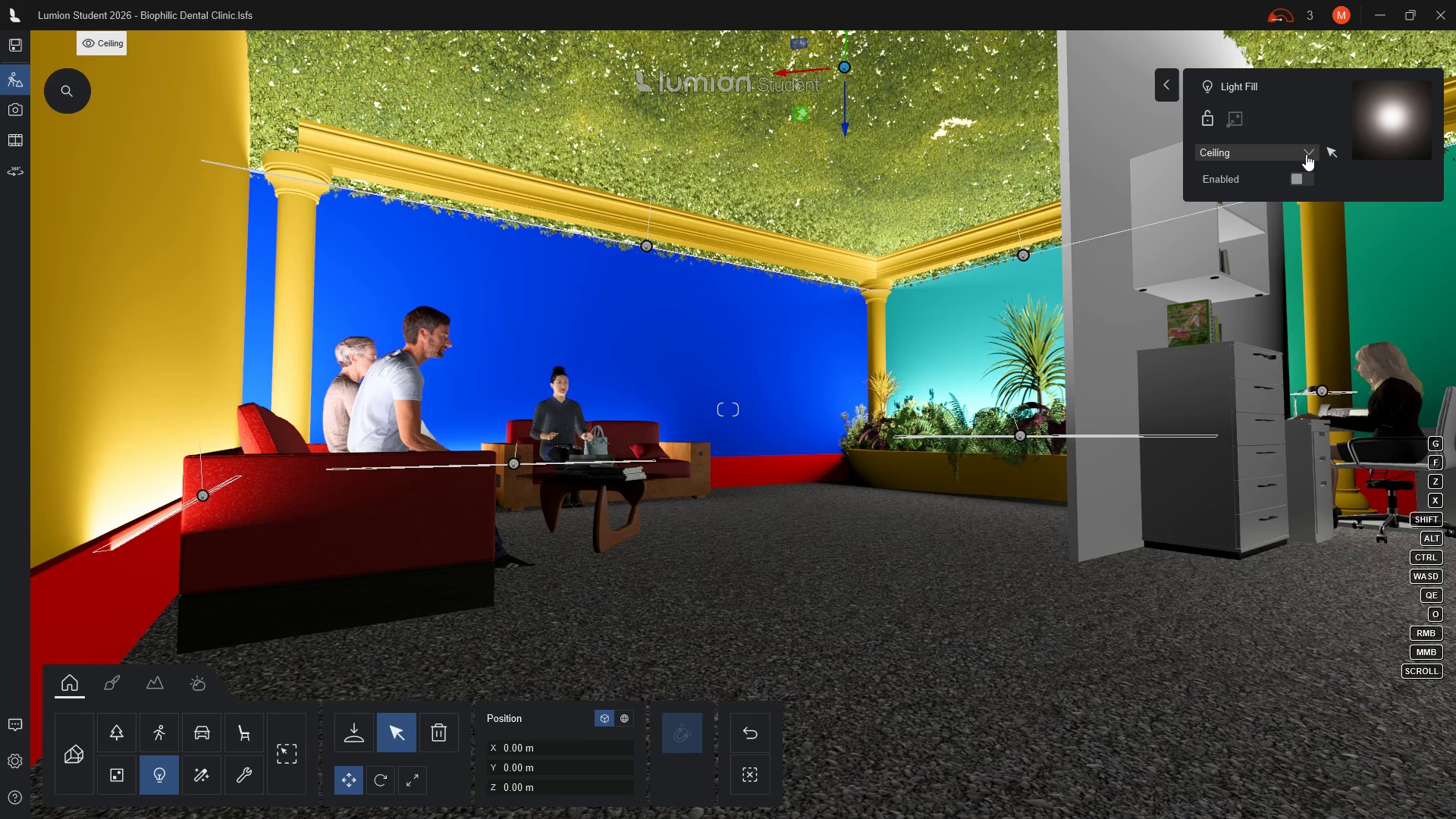 
wait(5.67)
 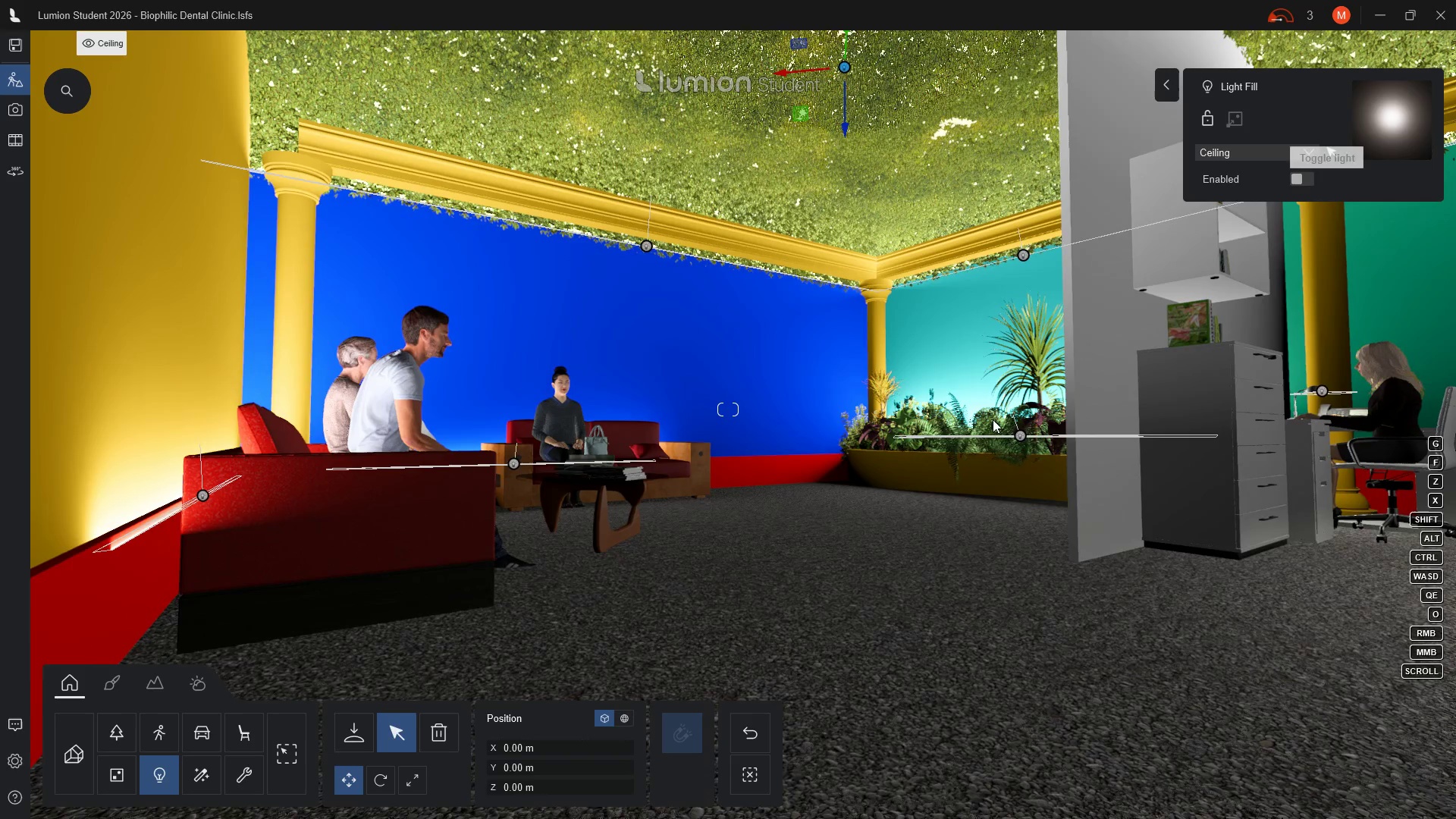 
left_click([1305, 180])
 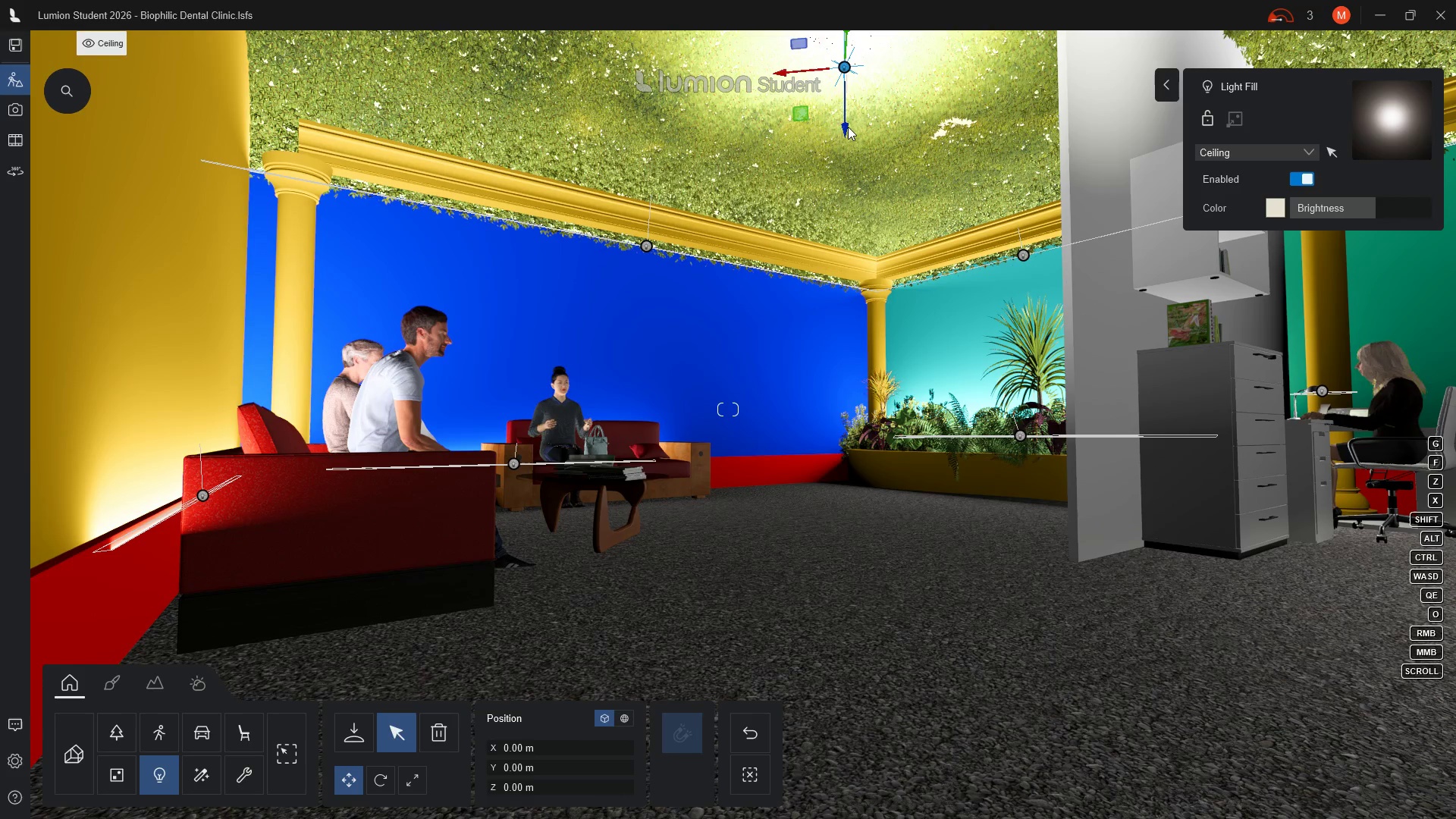 
left_click_drag(start_coordinate=[844, 127], to_coordinate=[826, 519])
 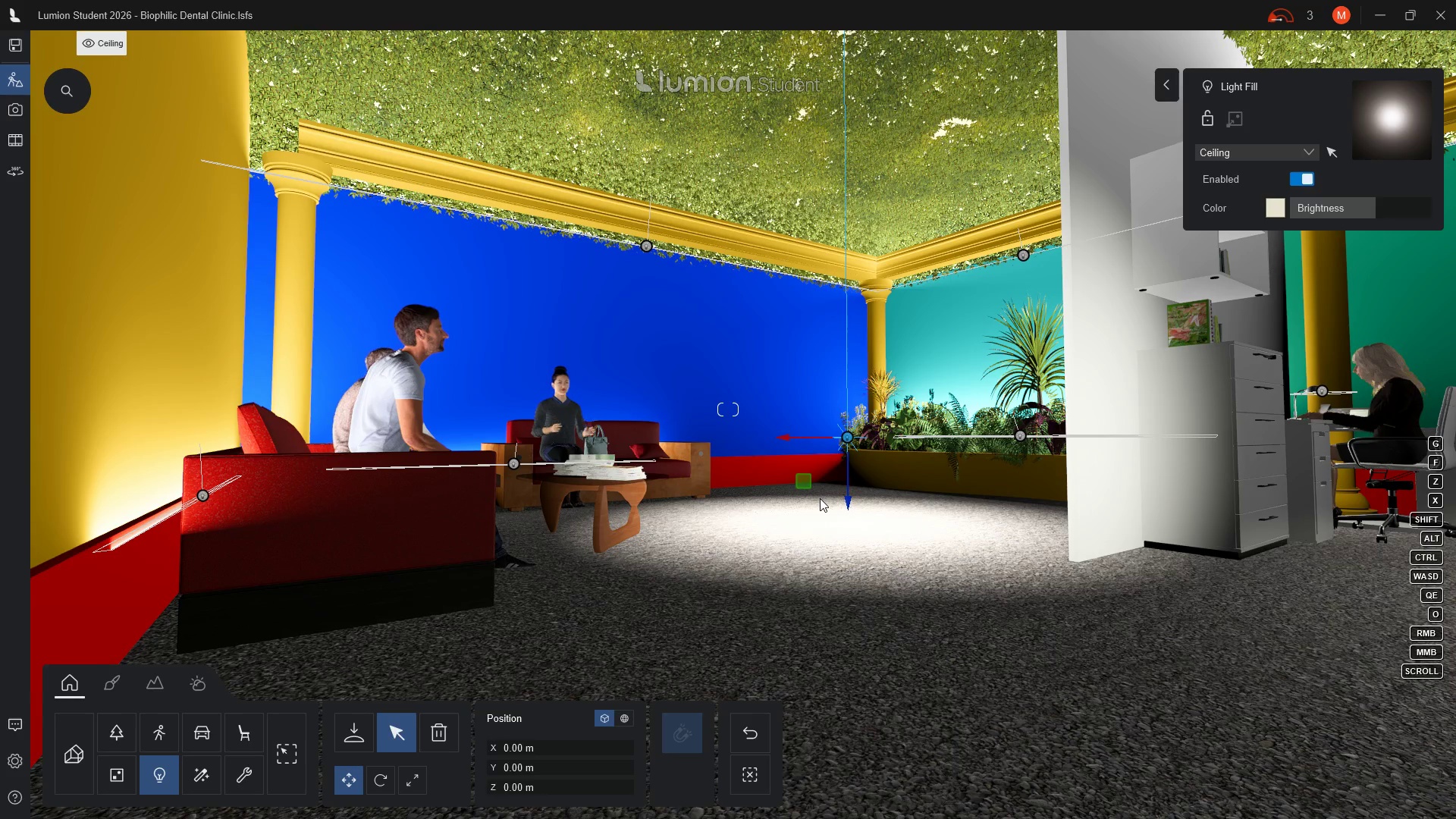 
wait(16.41)
 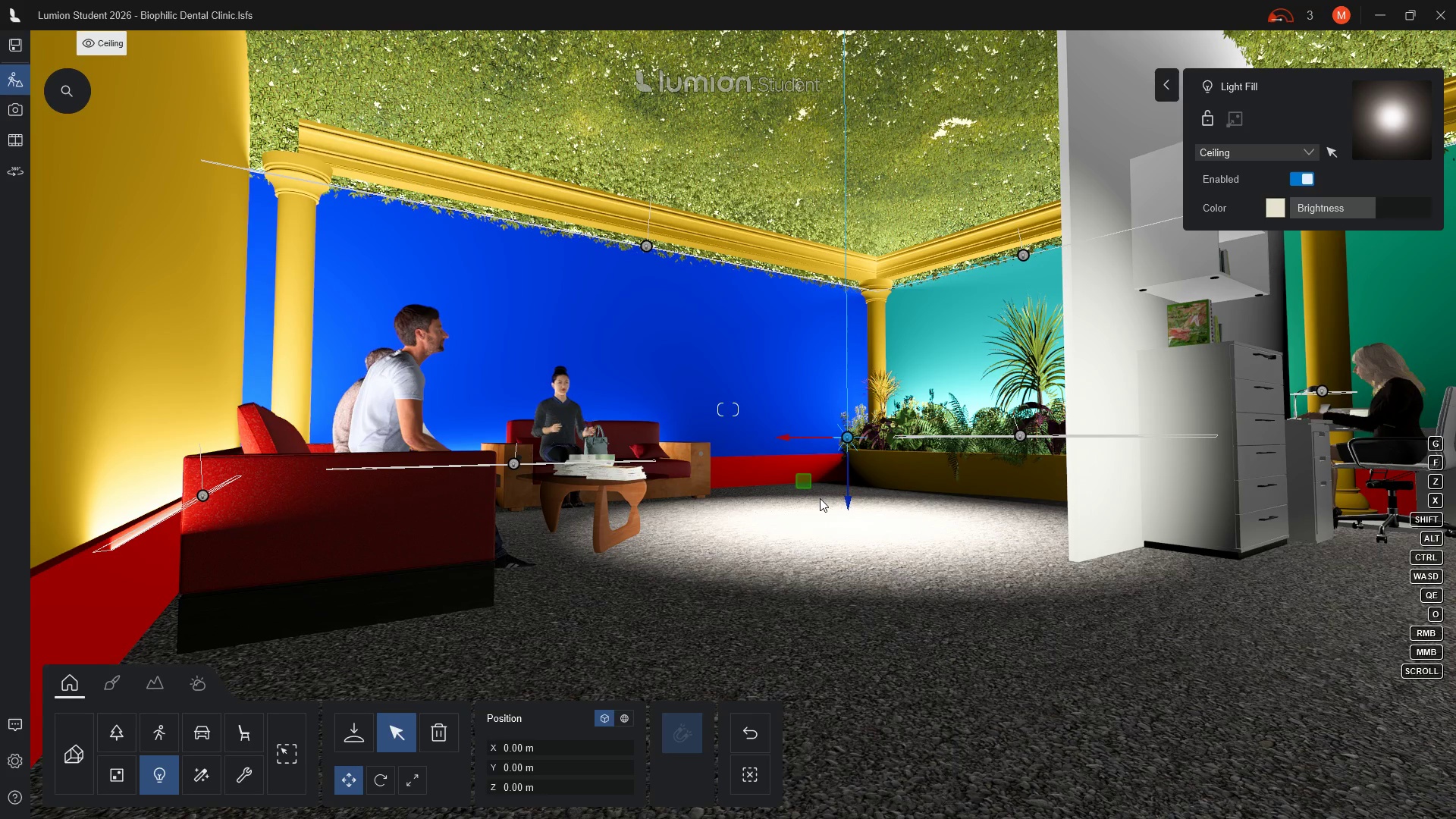 
left_click_drag(start_coordinate=[846, 498], to_coordinate=[853, 162])
 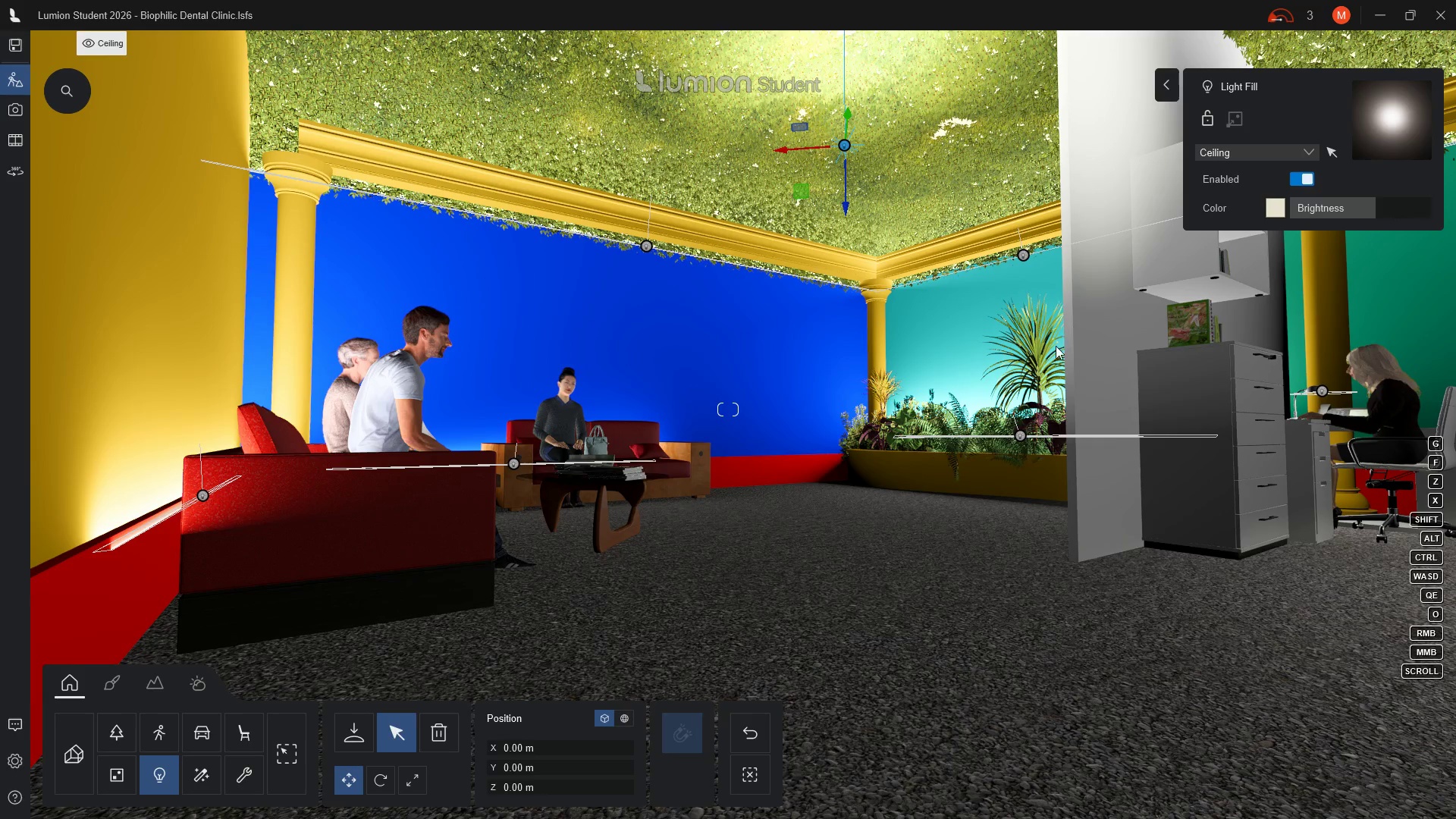 
wait(6.86)
 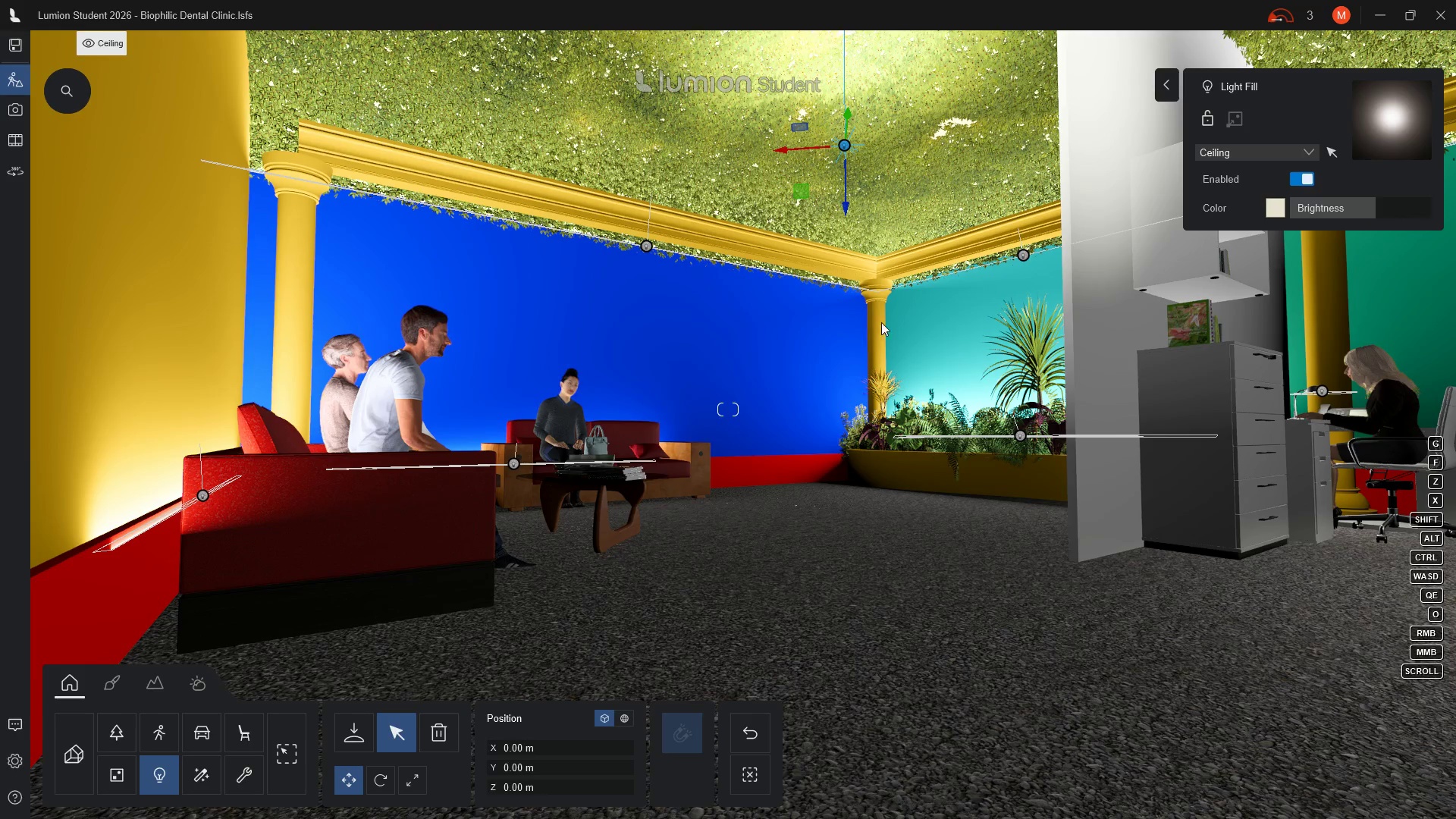 
scroll: coordinate [967, 416], scroll_direction: up, amount: 2.0
 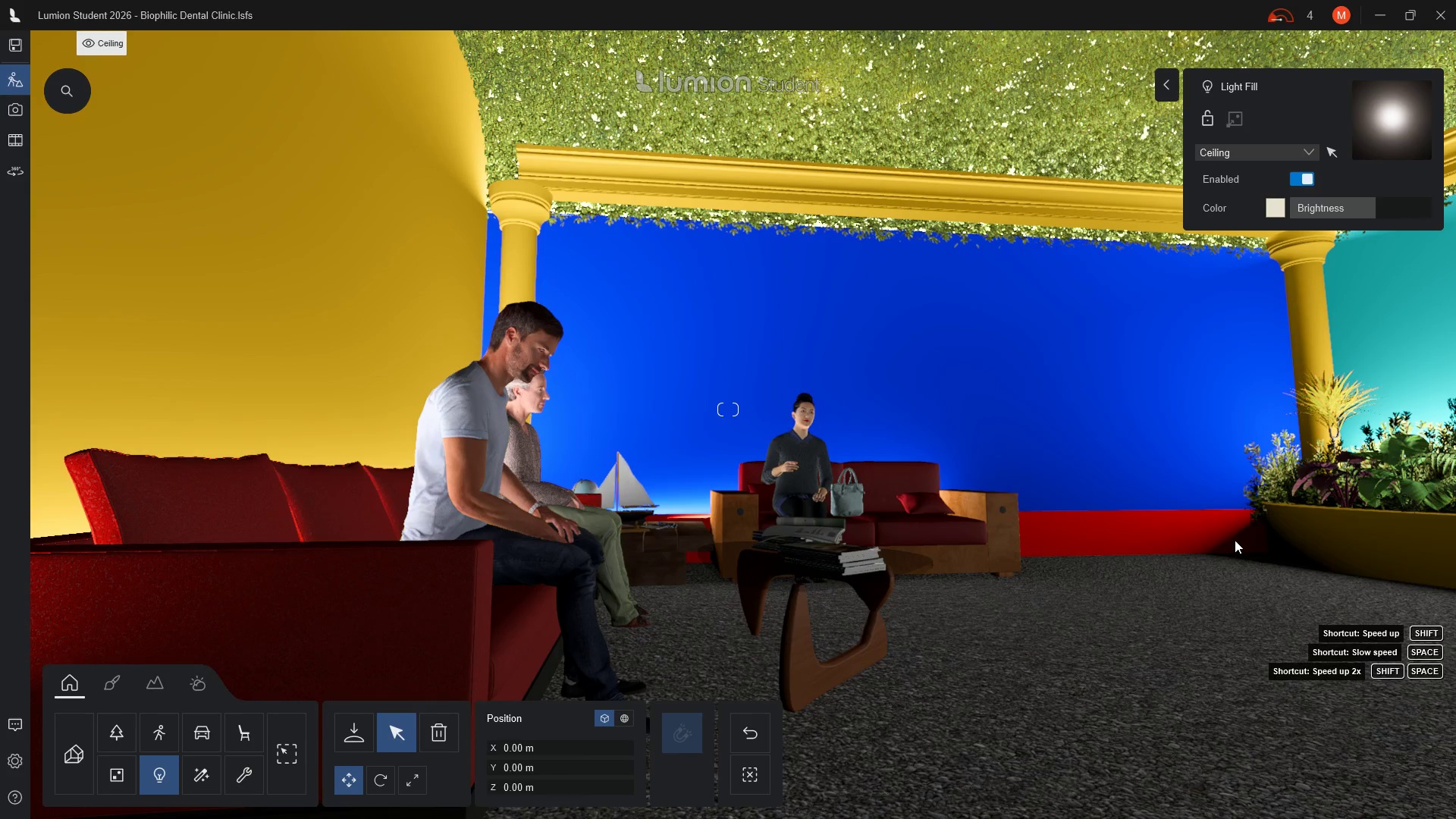 
wait(6.53)
 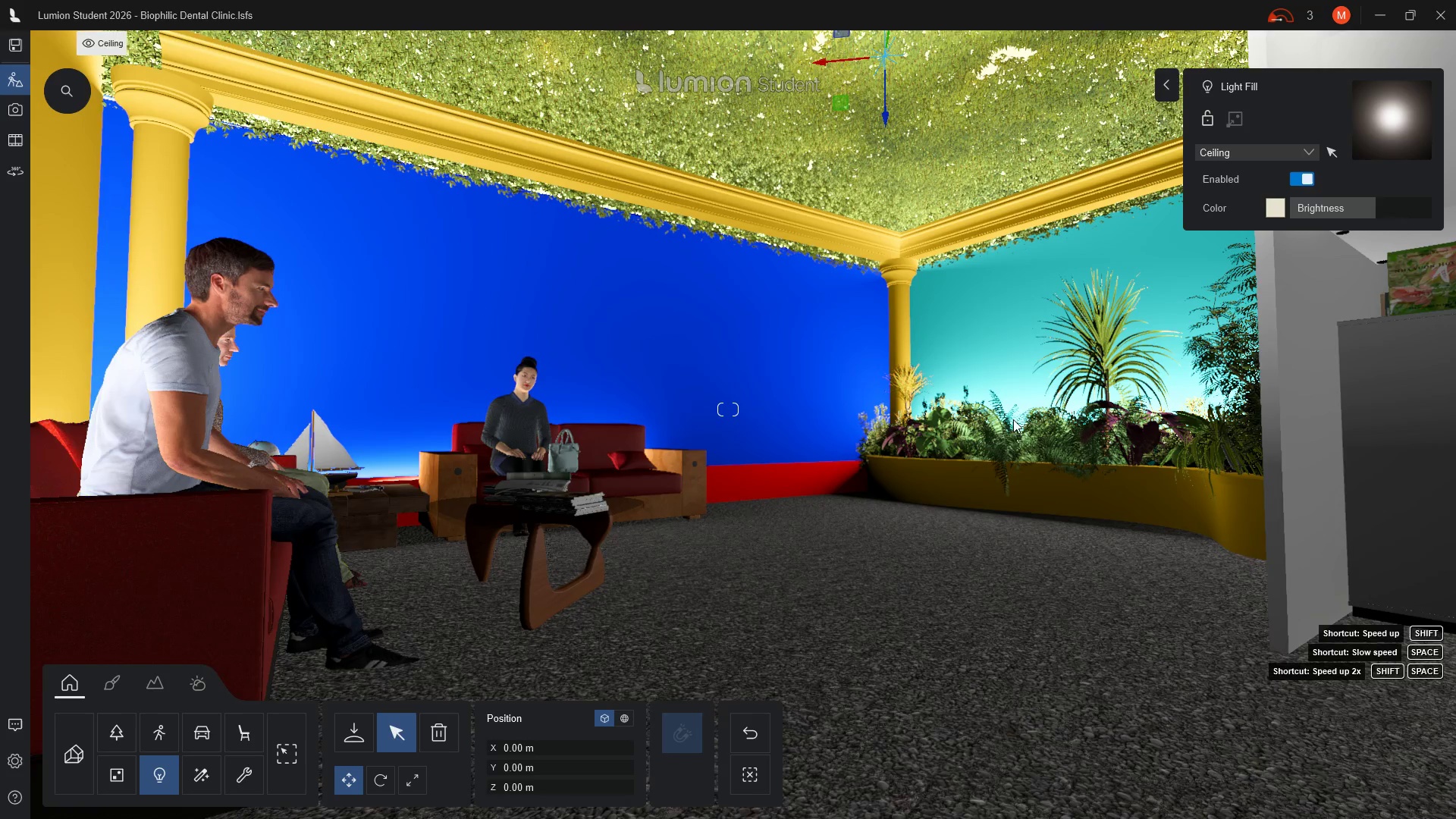 
hold_key(key=D, duration=0.5)
 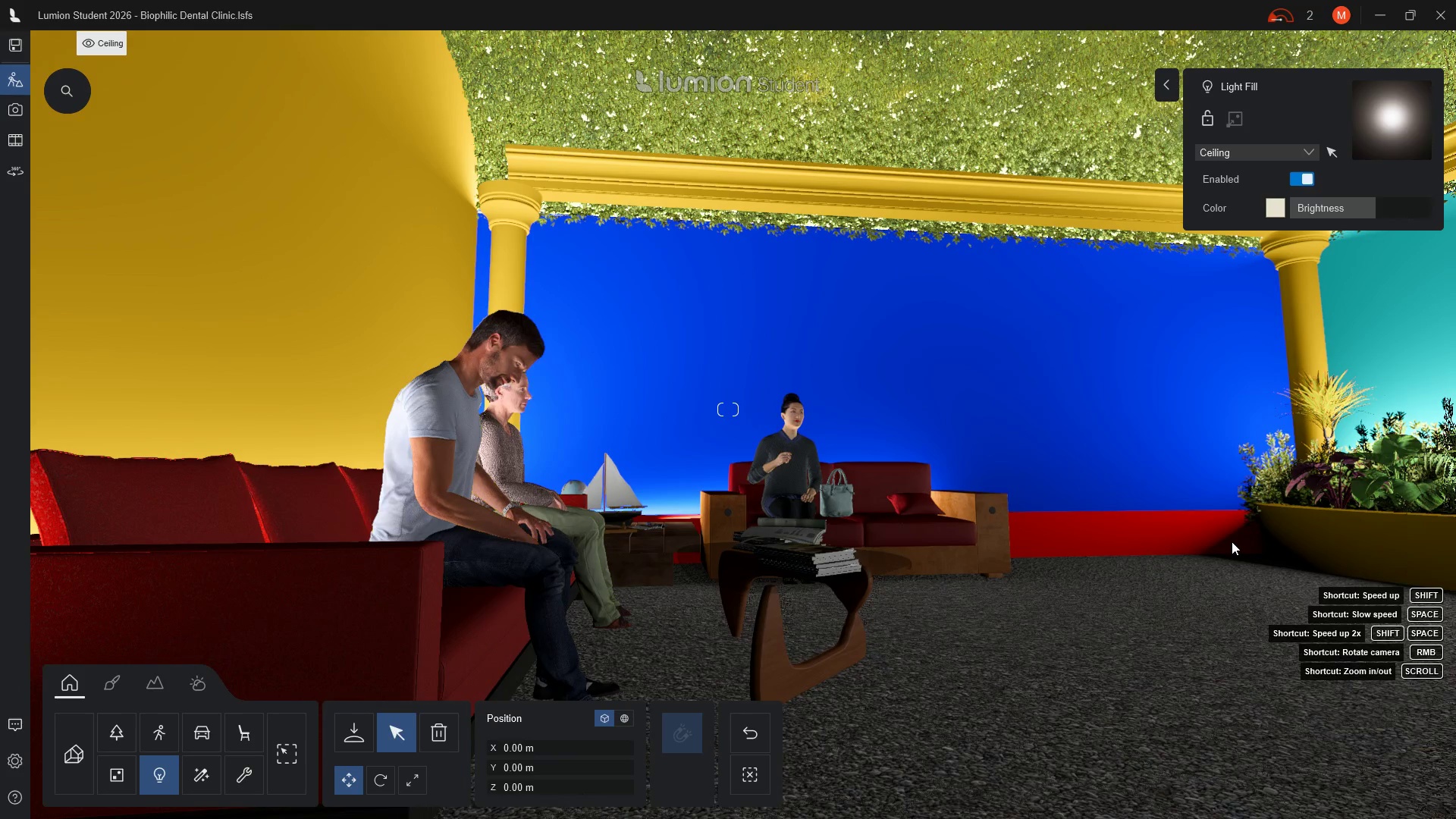 
type(ddddddddd)
 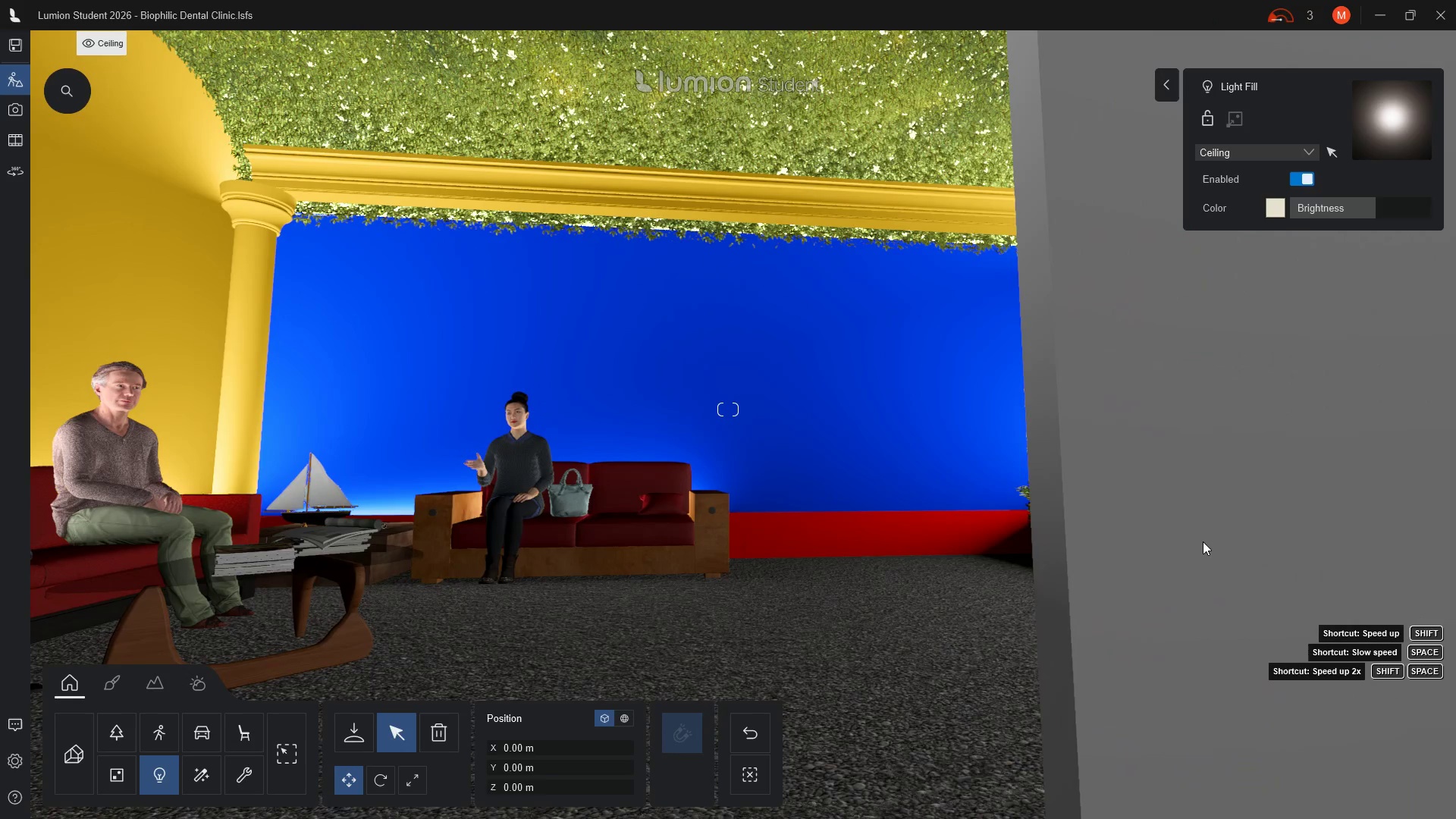 
scroll: coordinate [1203, 541], scroll_direction: up, amount: 3.0
 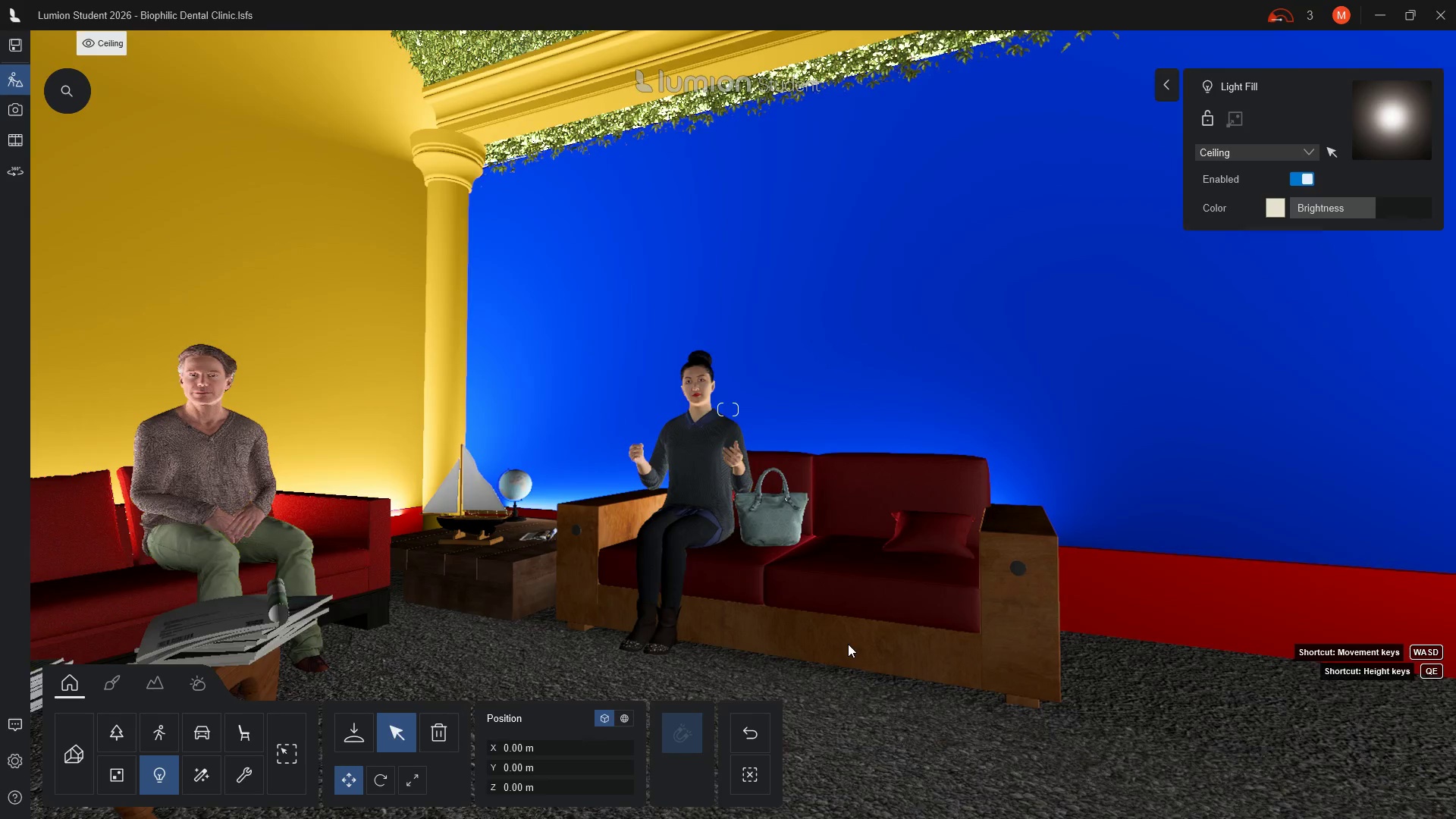 
scroll: coordinate [989, 606], scroll_direction: down, amount: 3.0
 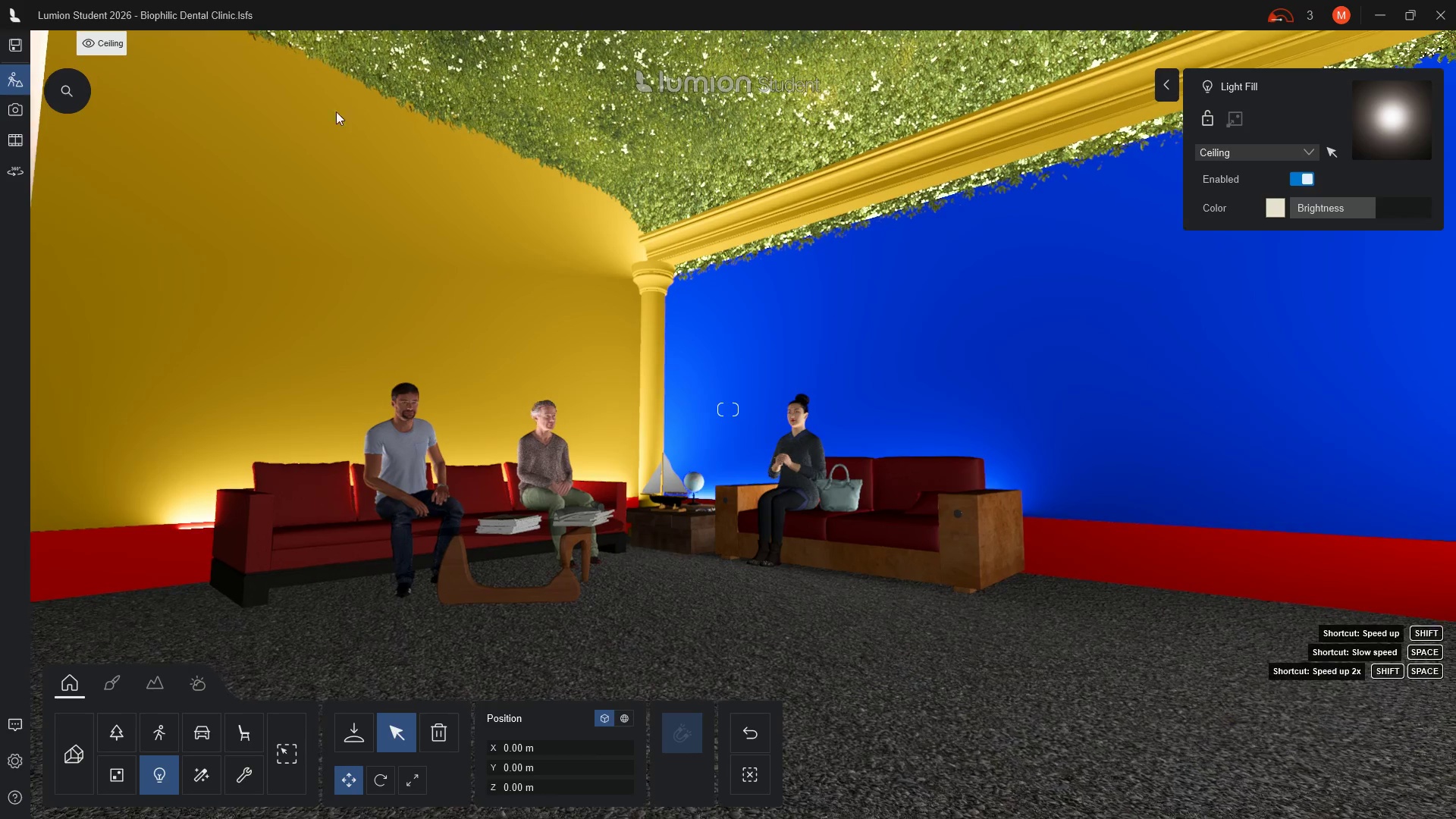 
wait(5.72)
 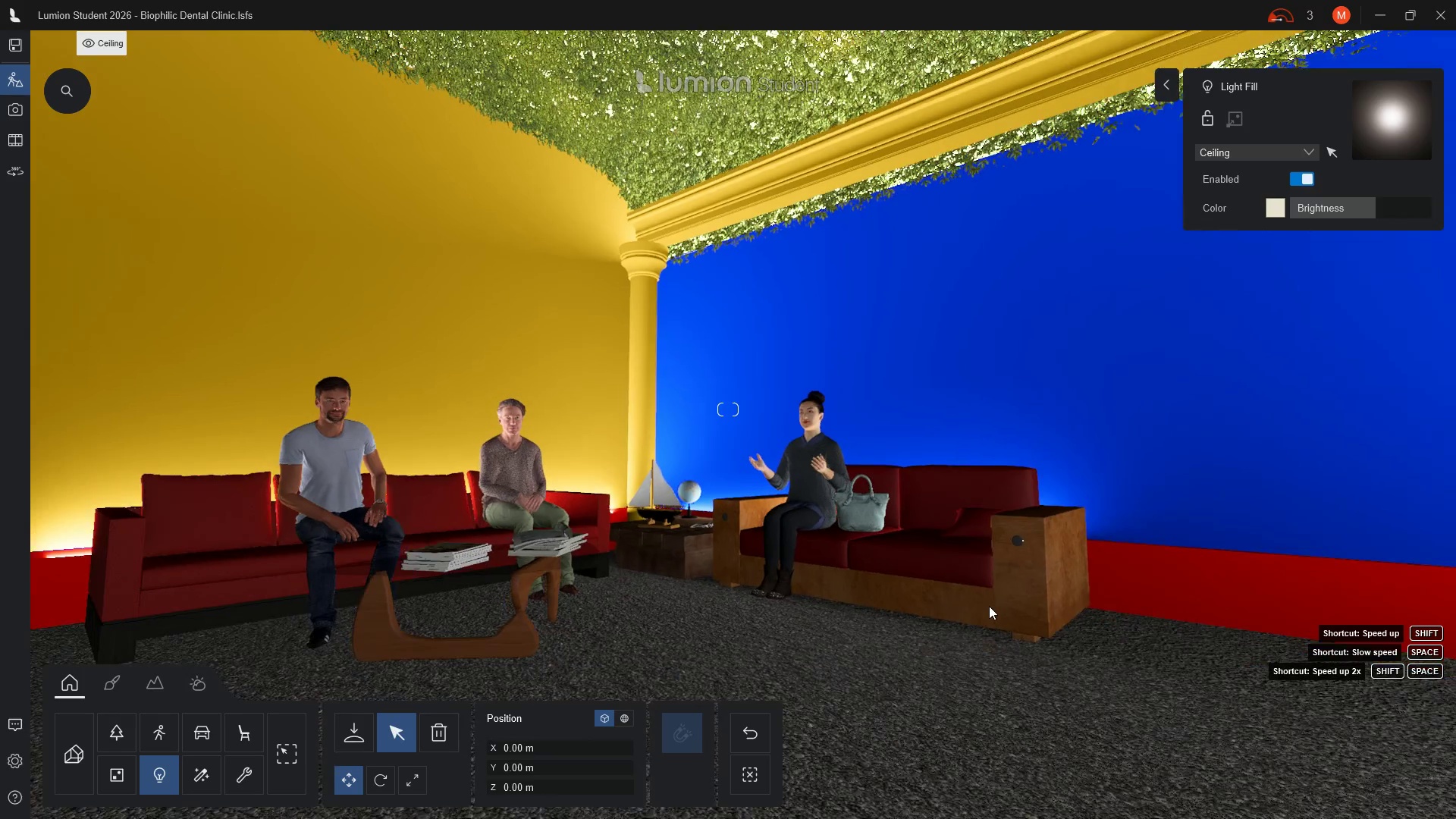 
left_click([17, 117])
 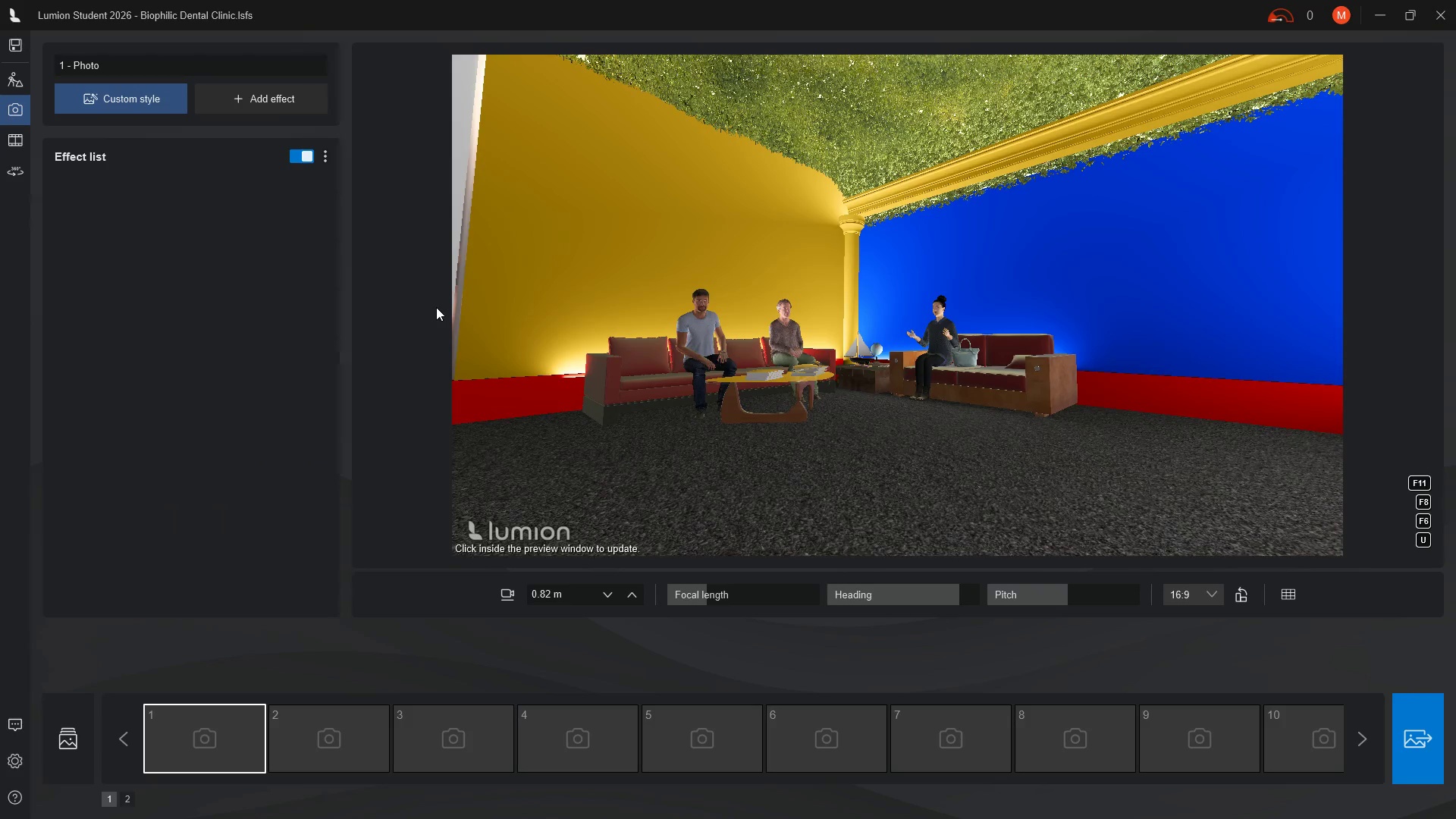 
wait(10.05)
 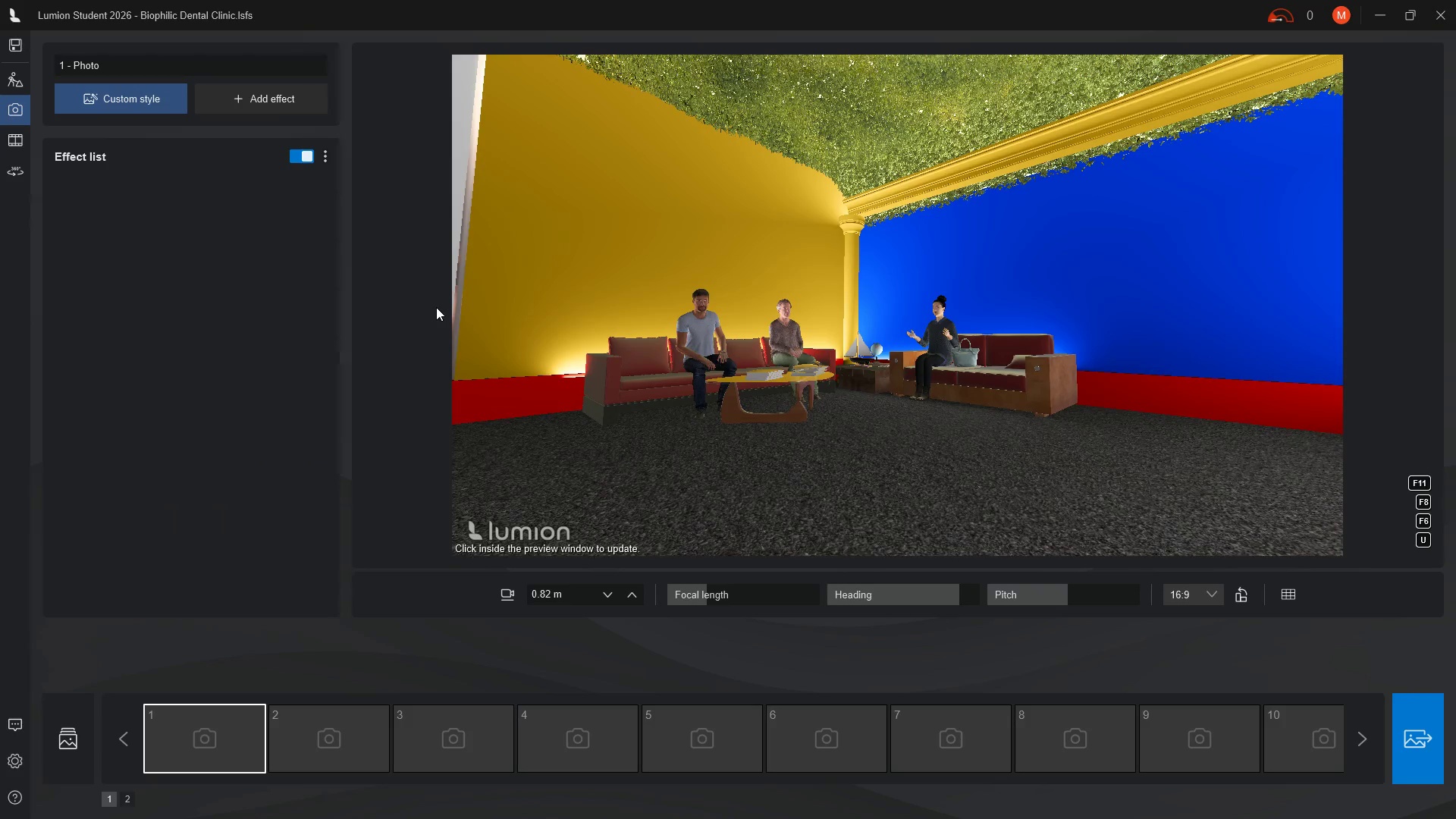 
left_click([856, 266])
 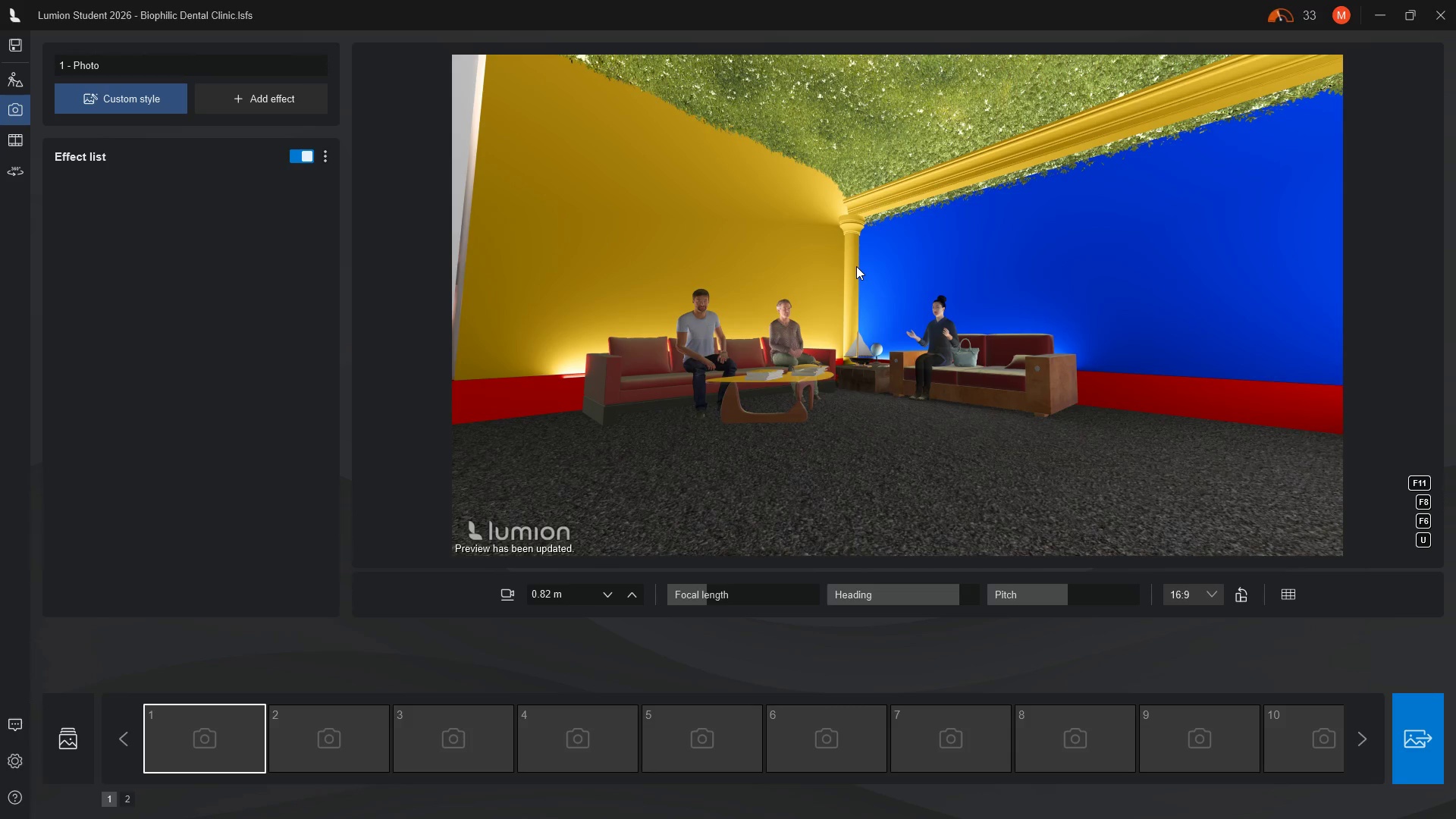 
wait(5.62)
 